 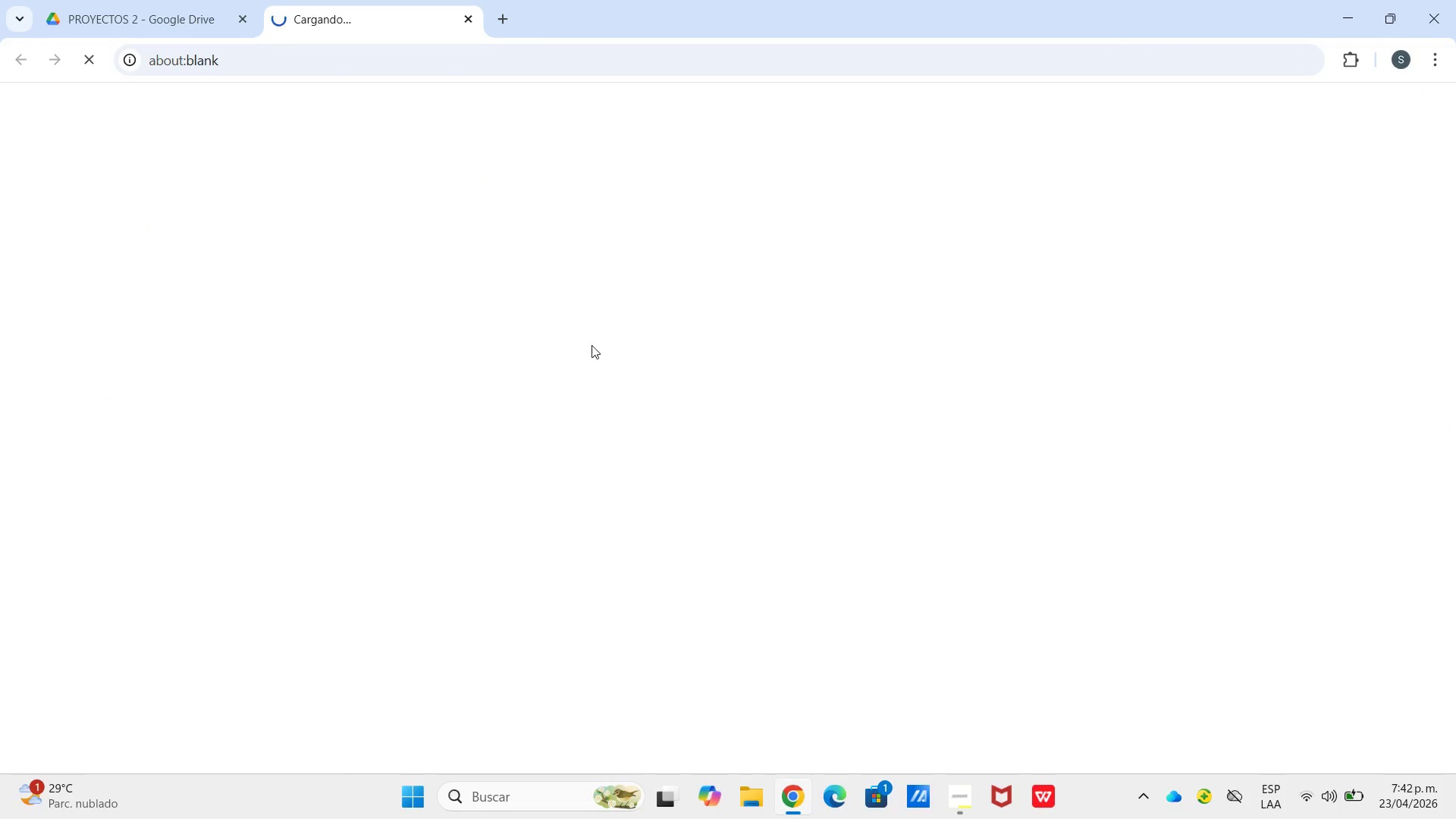 
left_click_drag(start_coordinate=[954, 797], to_coordinate=[946, 802])
 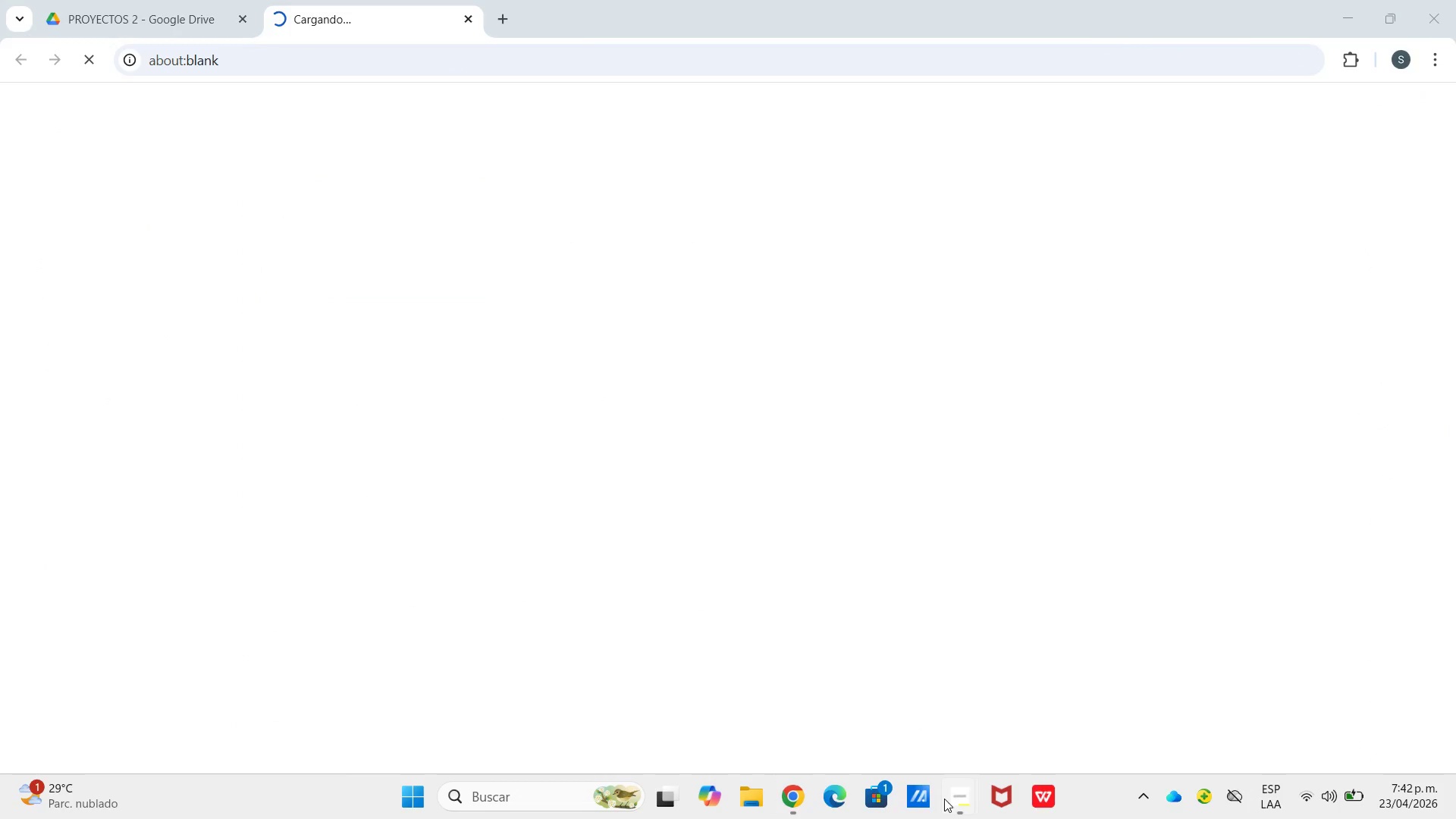 
left_click([944, 799])
 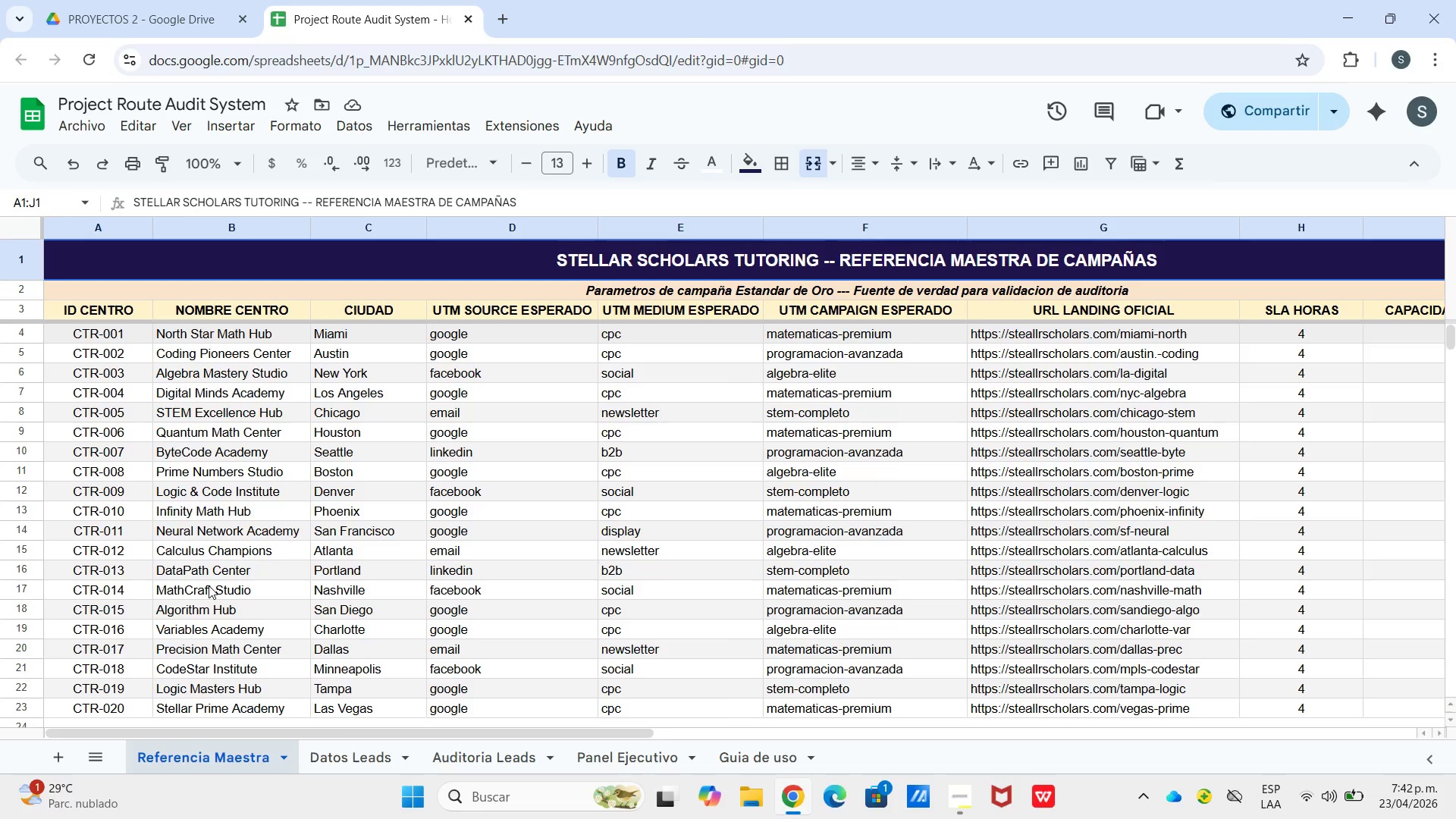 
wait(37.2)
 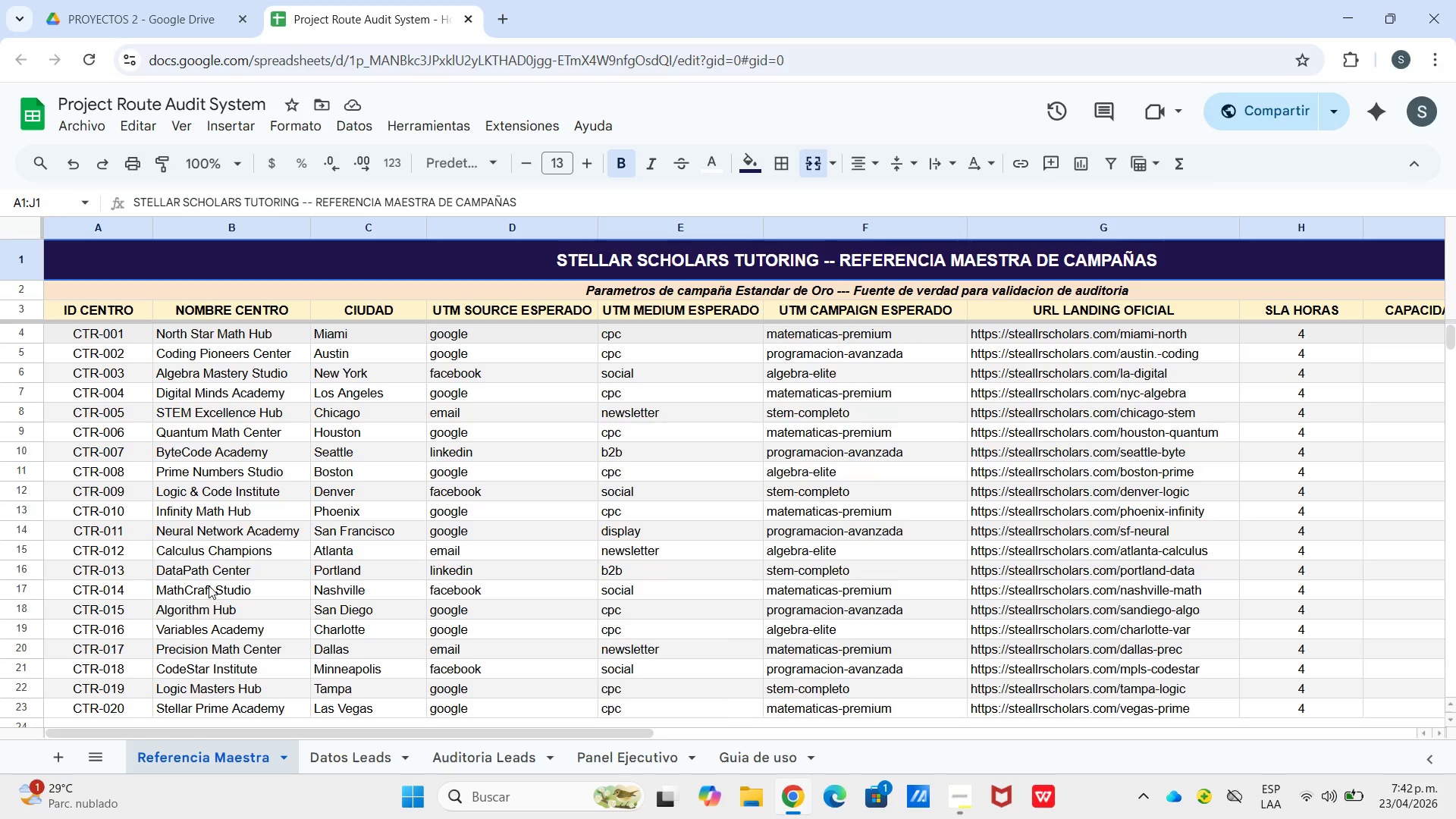 
left_click([781, 764])
 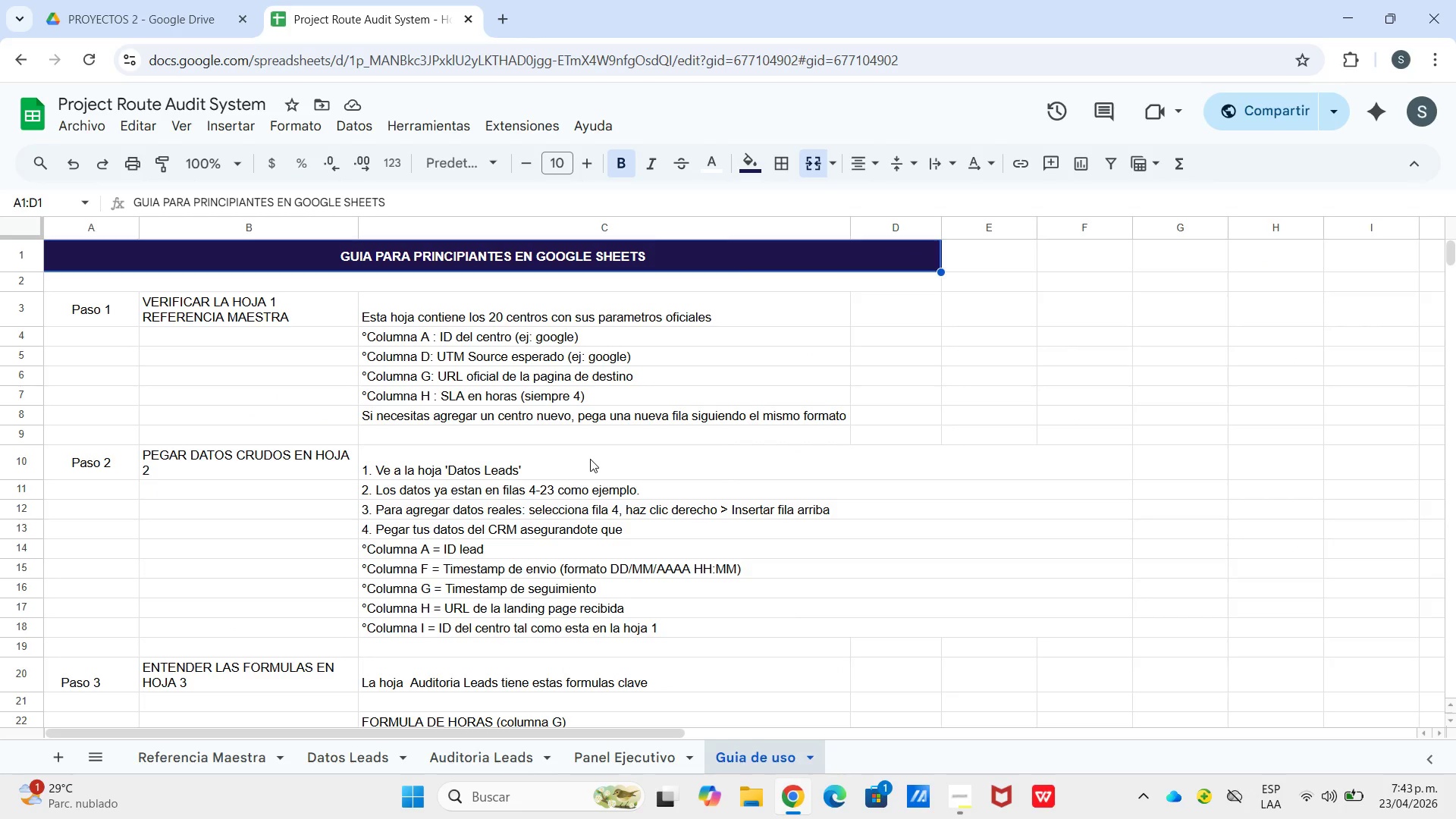 
wait(5.55)
 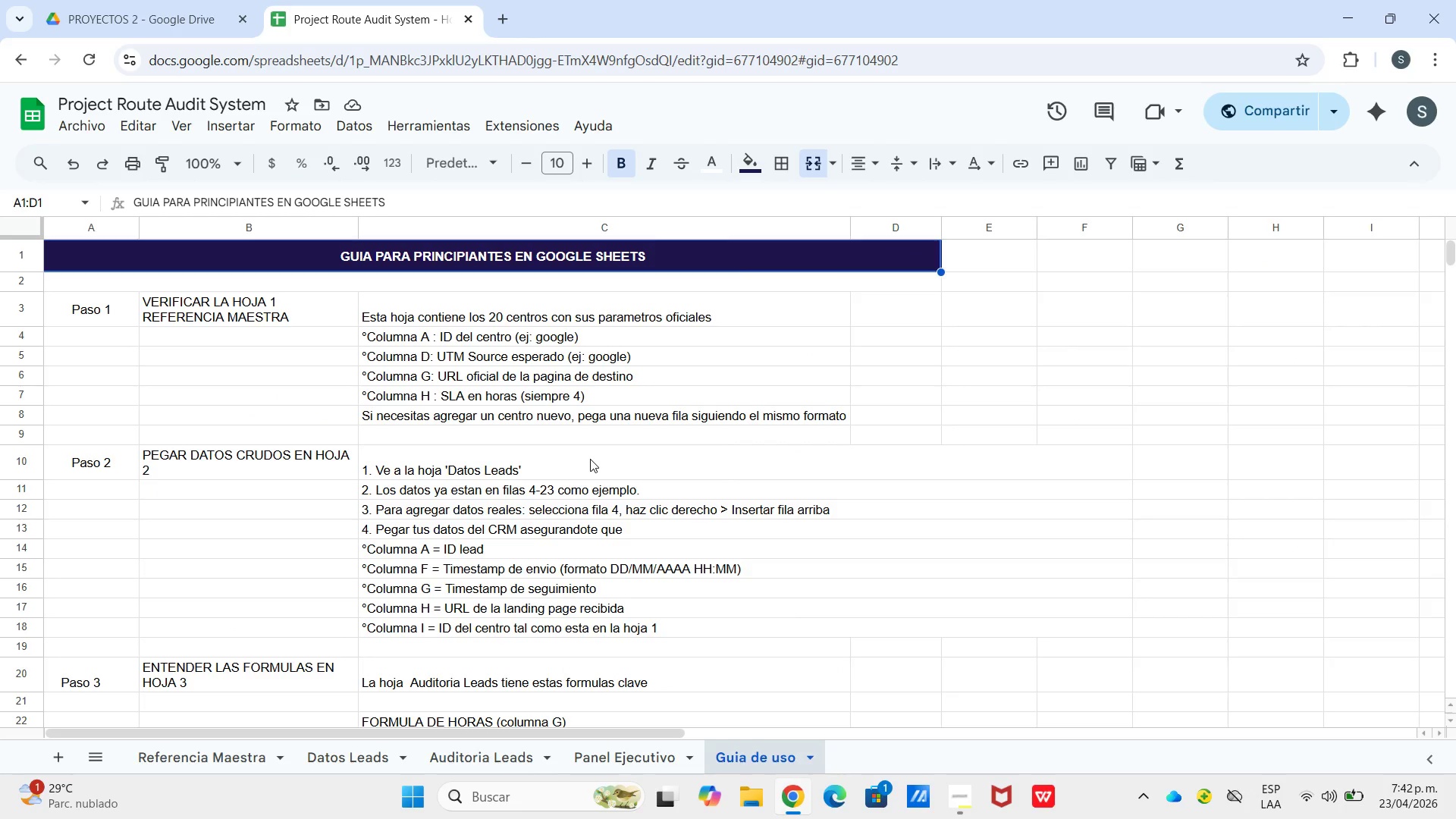 
scroll: coordinate [312, 476], scroll_direction: down, amount: 4.0
 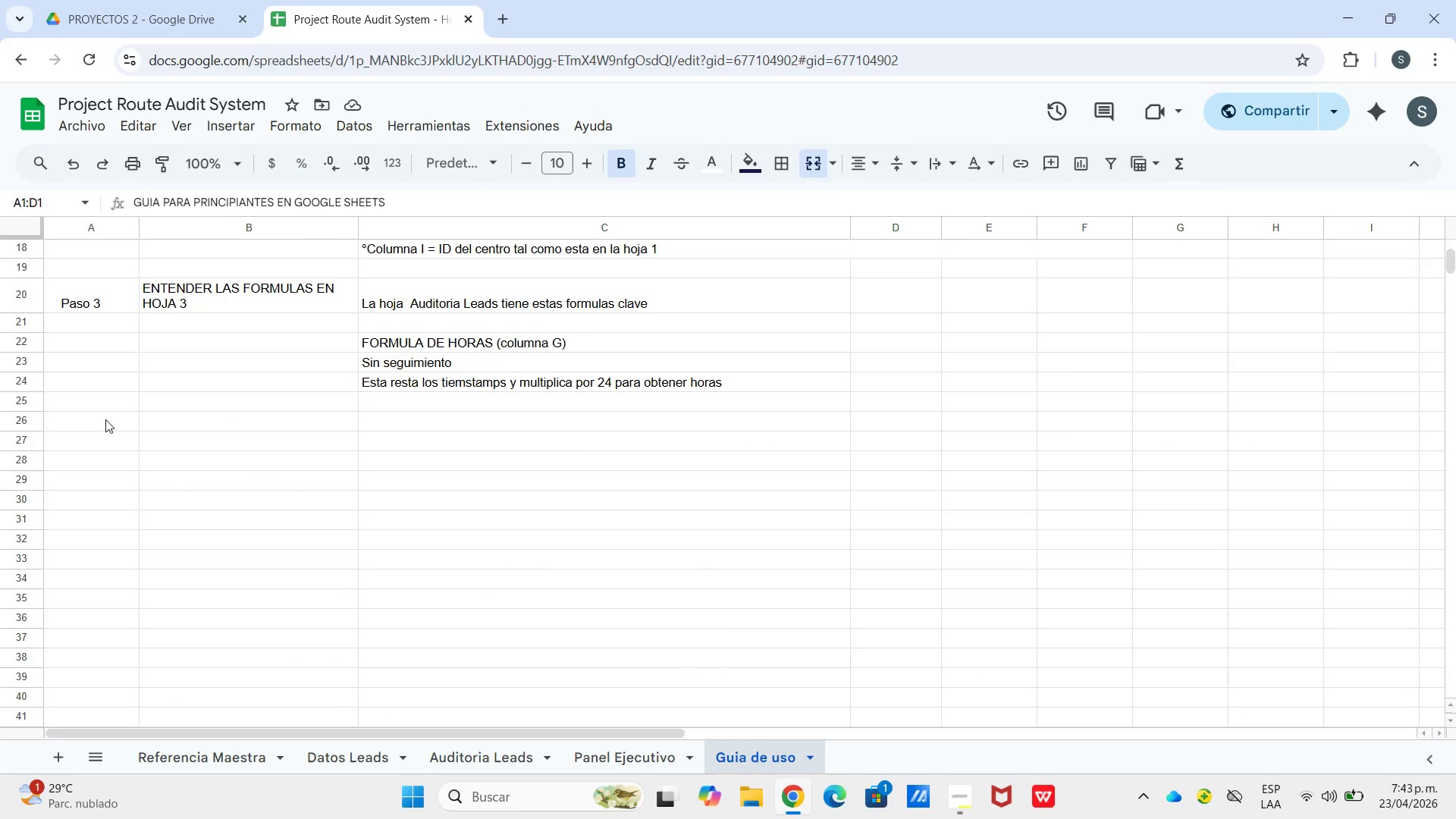 
left_click([105, 419])
 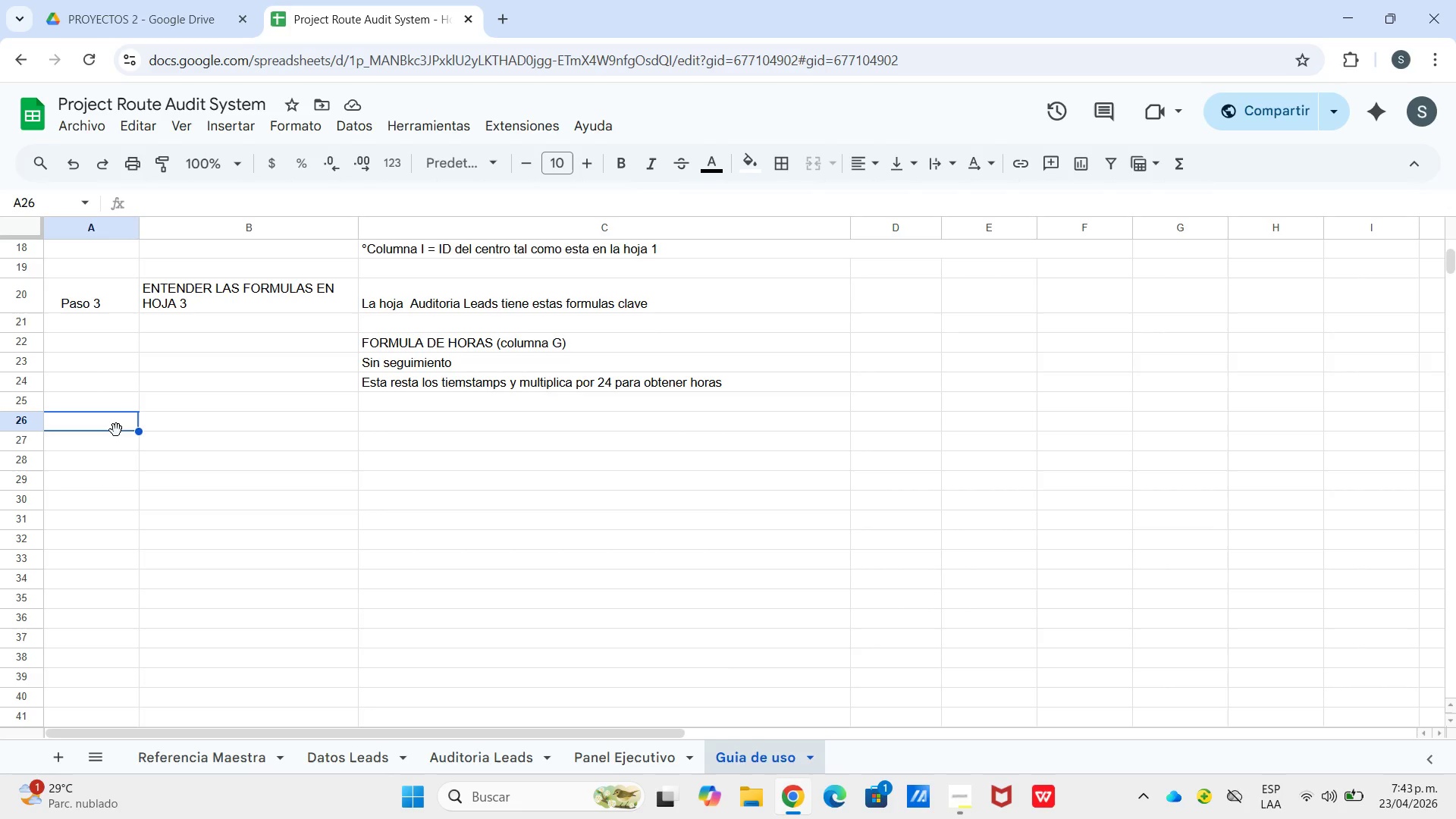 
wait(18.34)
 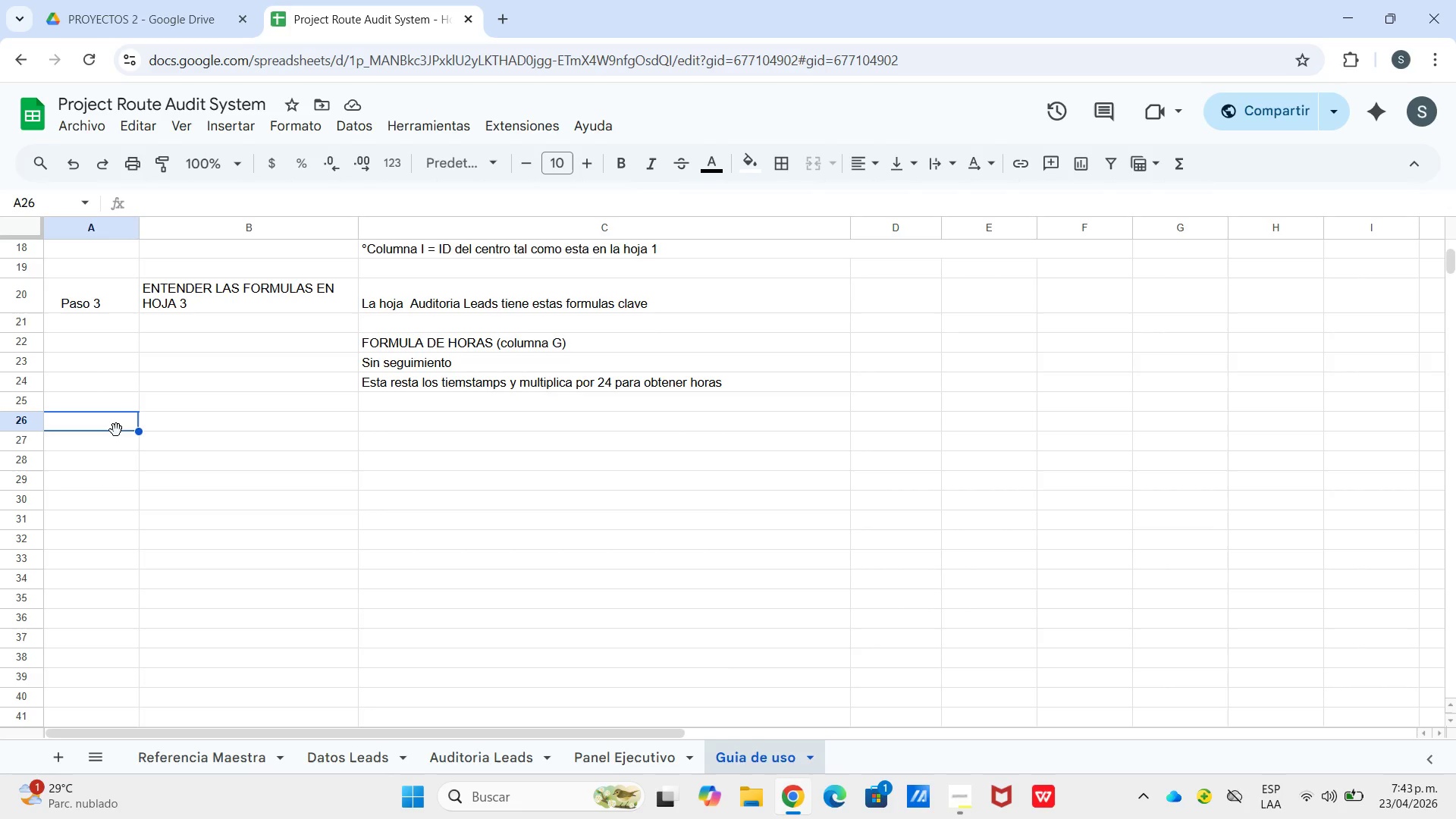 
type(Paso 5)
key(Backspace)
type(4)
 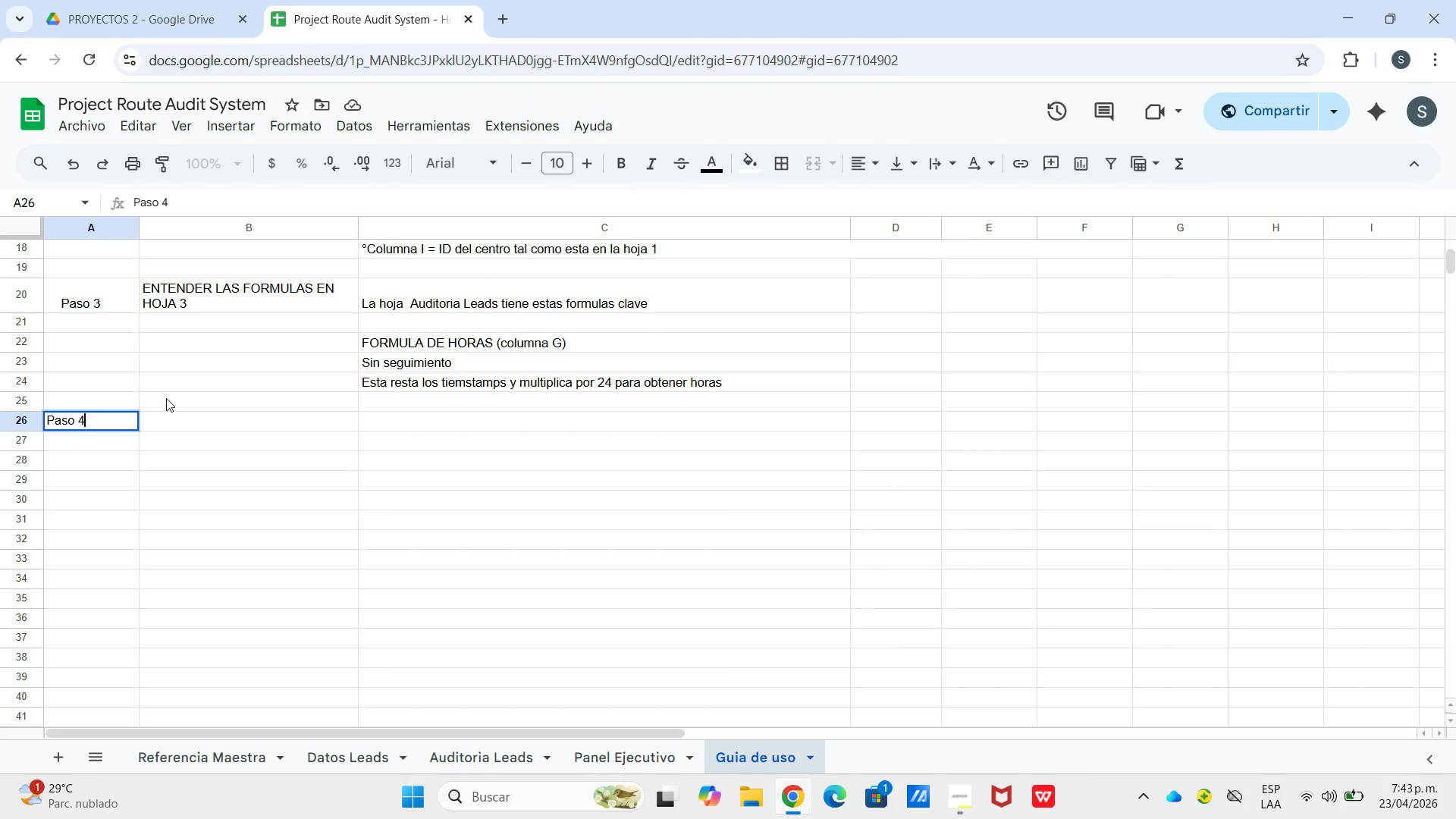 
wait(15.45)
 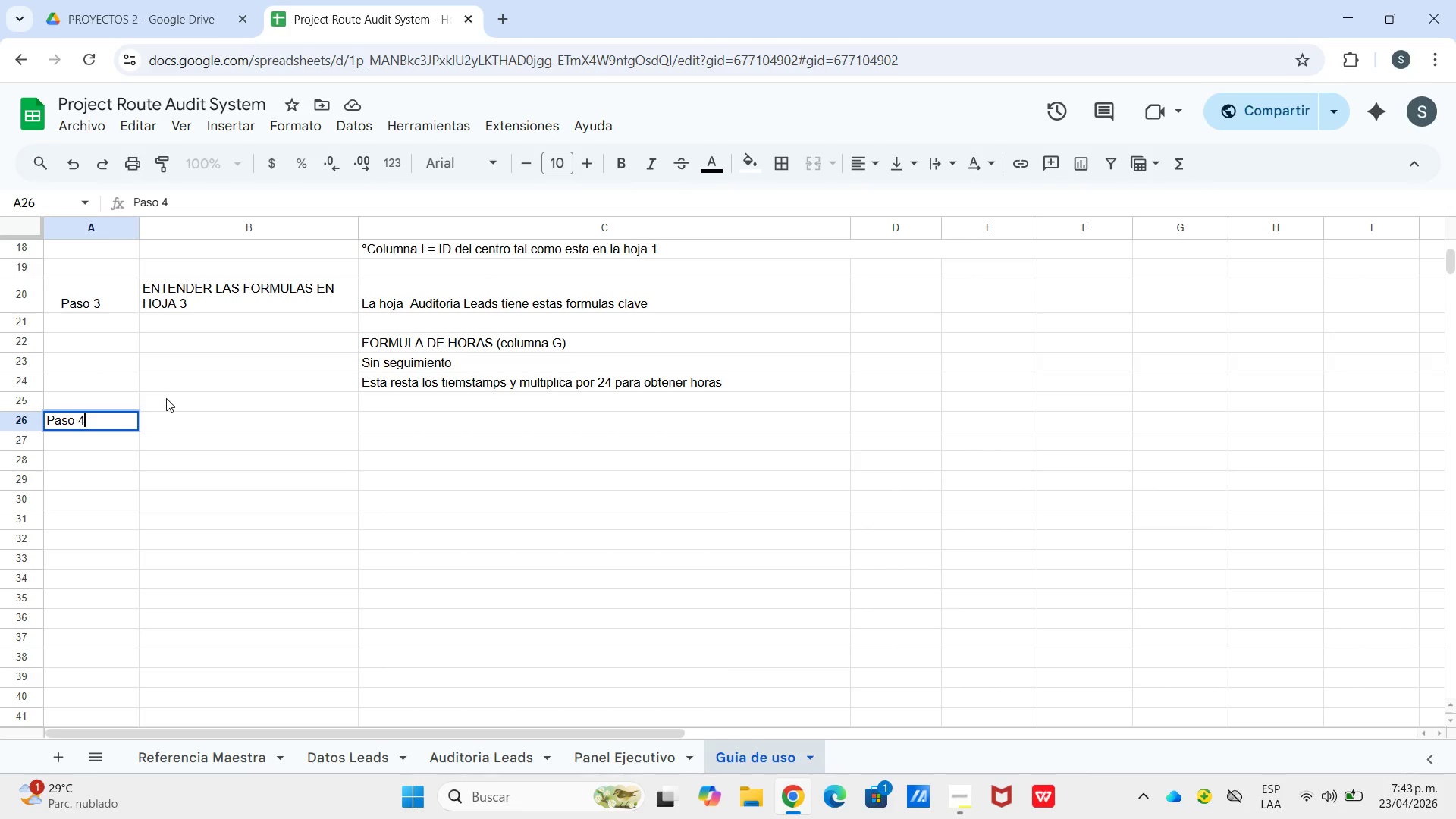 
key(ArrowRight)
 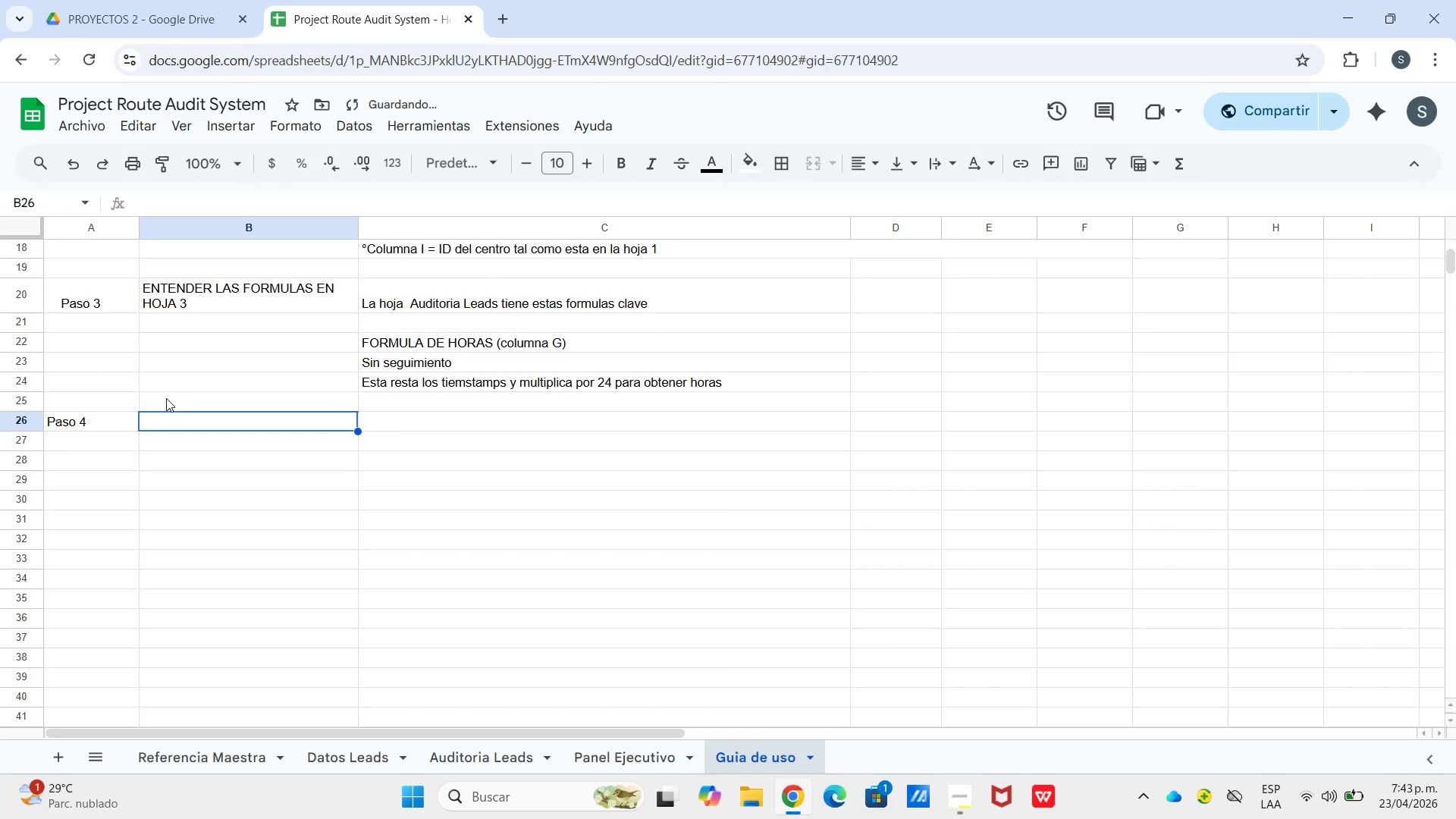 
type(Actualizar)
 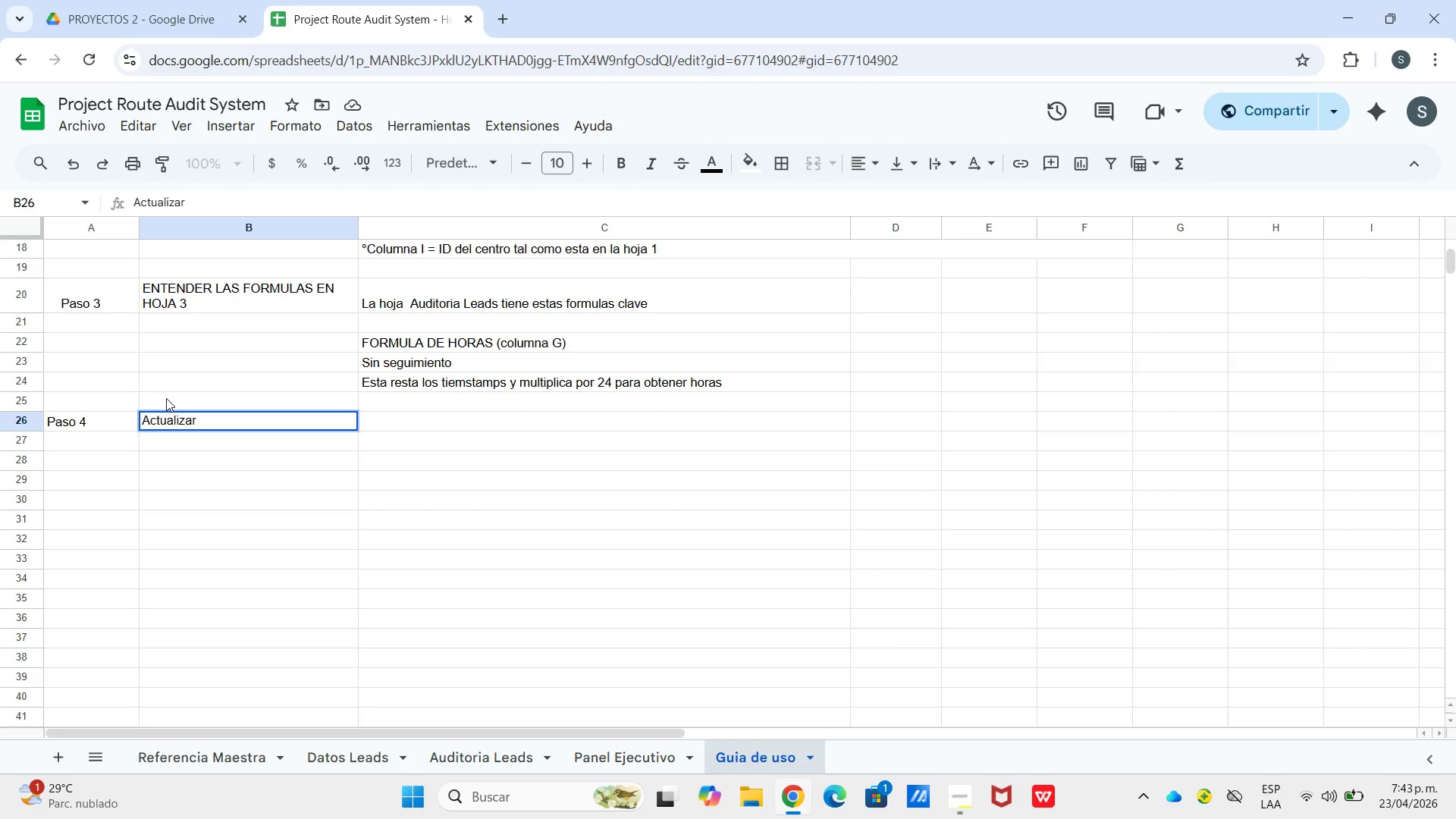 
wait(7.53)
 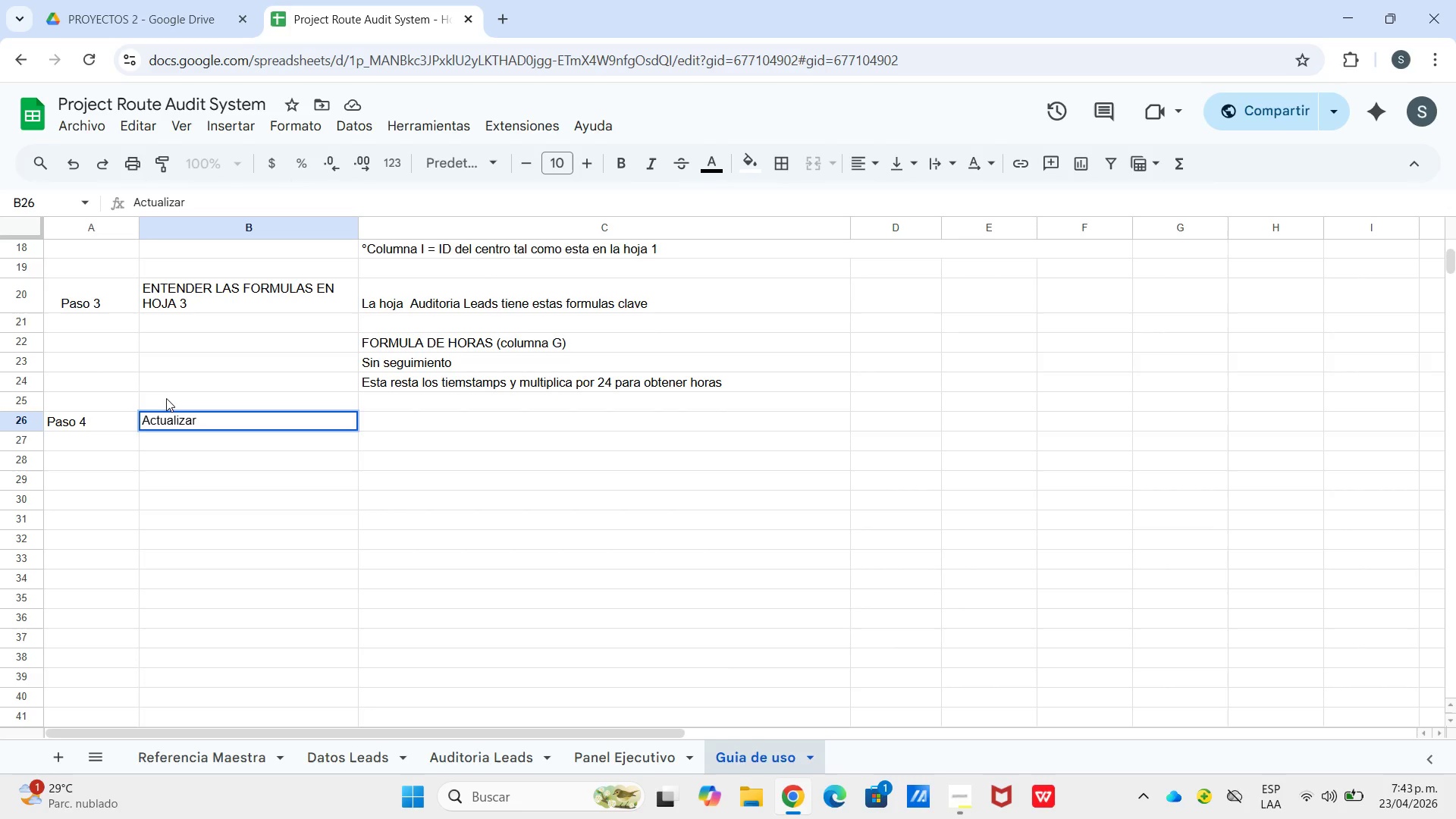 
type( DropDo)
key(Backspace)
key(Backspace)
key(Backspace)
key(Backspace)
type(CTUAK)
key(Backspace)
type(LIZAR LOS DOR)
key(Backspace)
key(Backspace)
type(ROPDOWNS DE)
 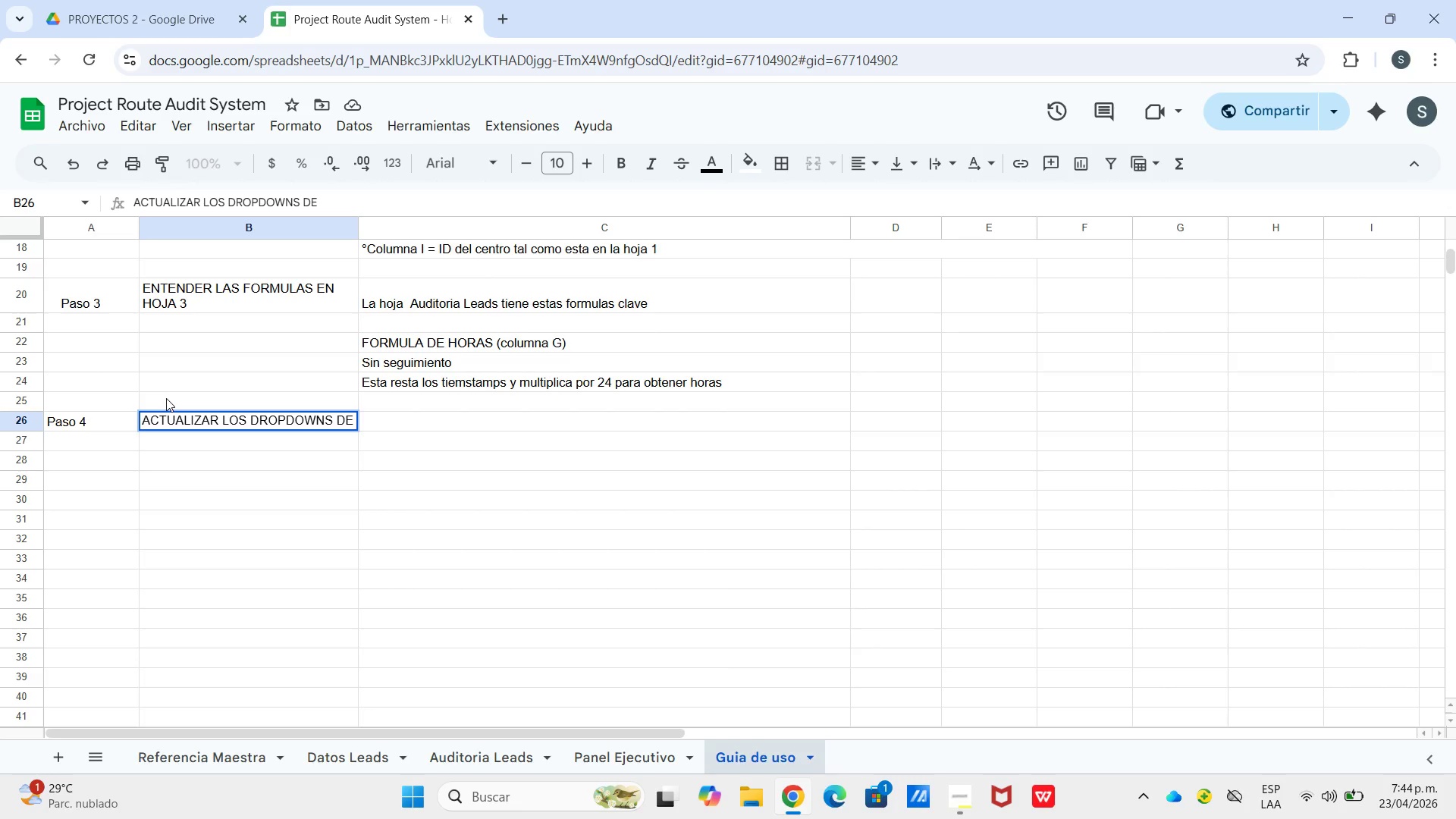 
key(Enter)
 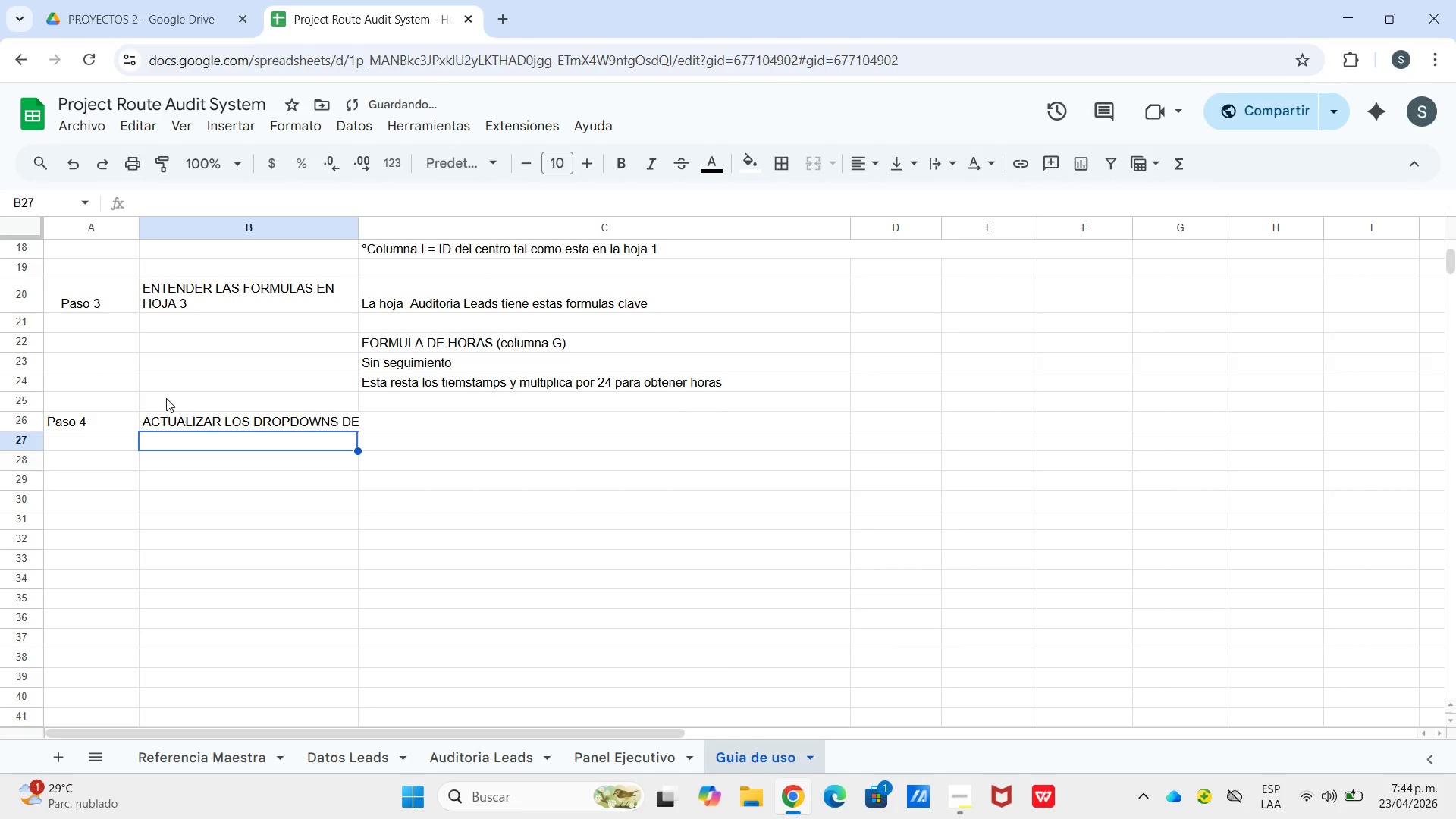 
key(Control+ControlLeft)
 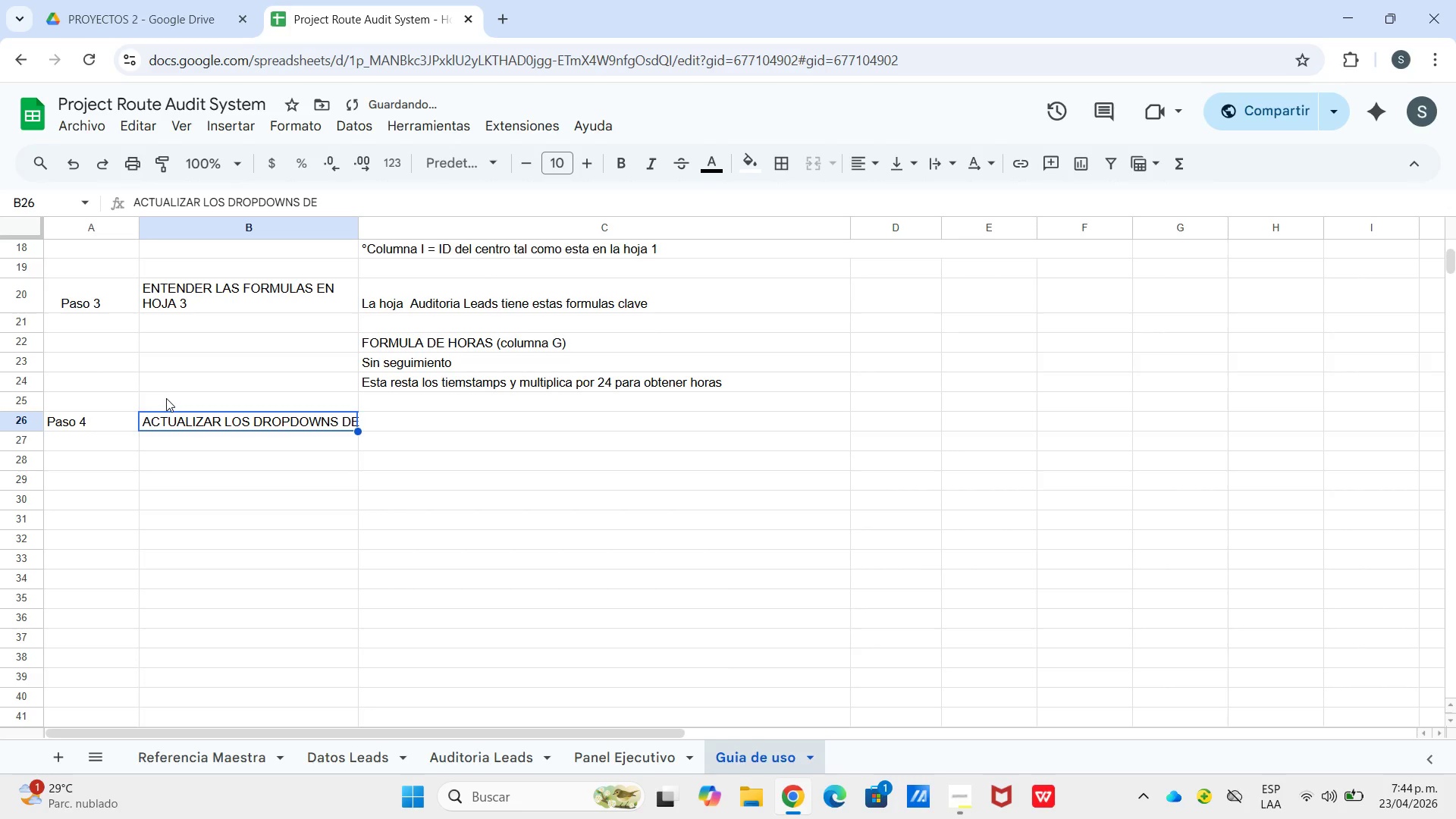 
key(ArrowUp)
 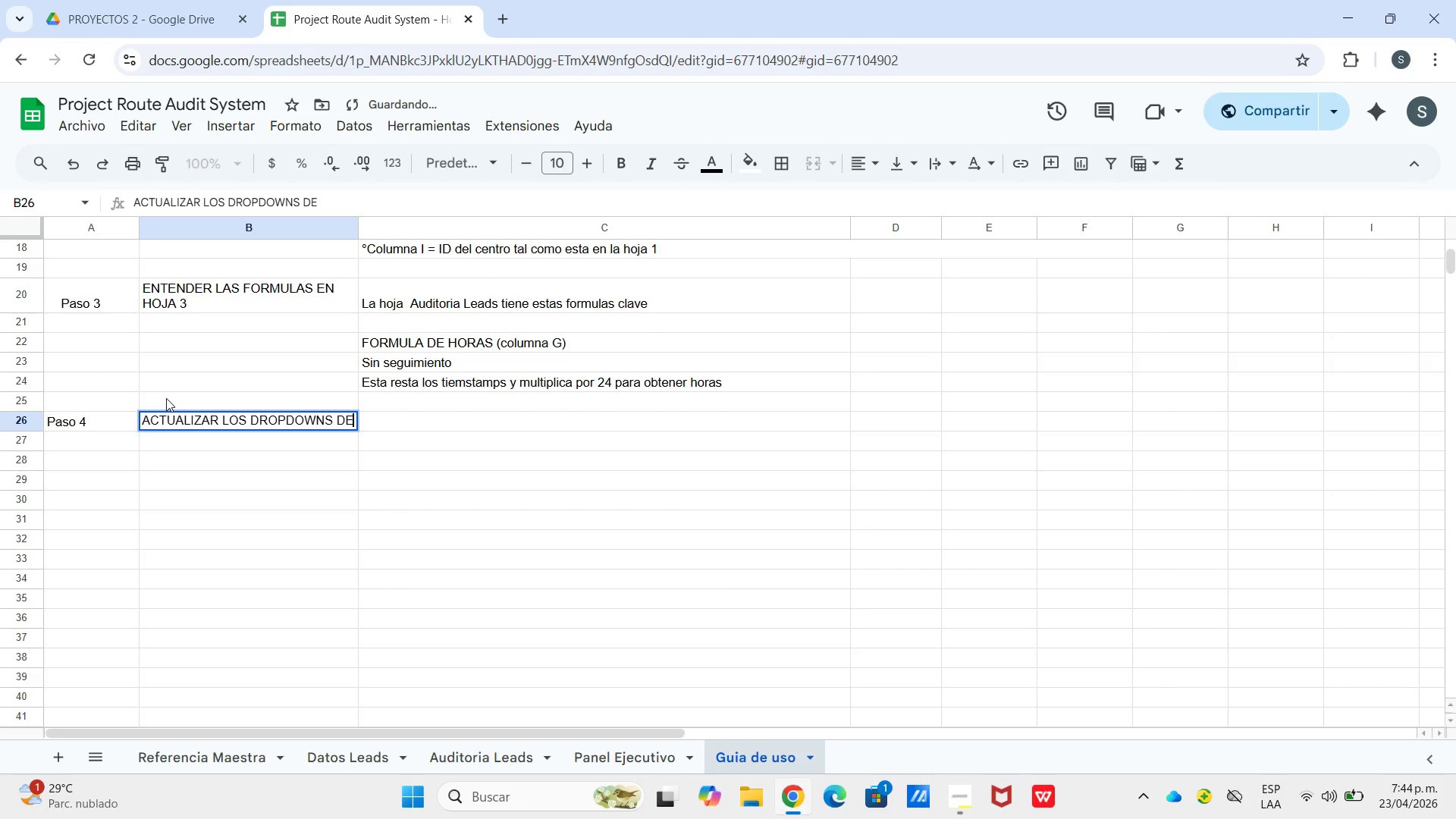 
key(Enter)
 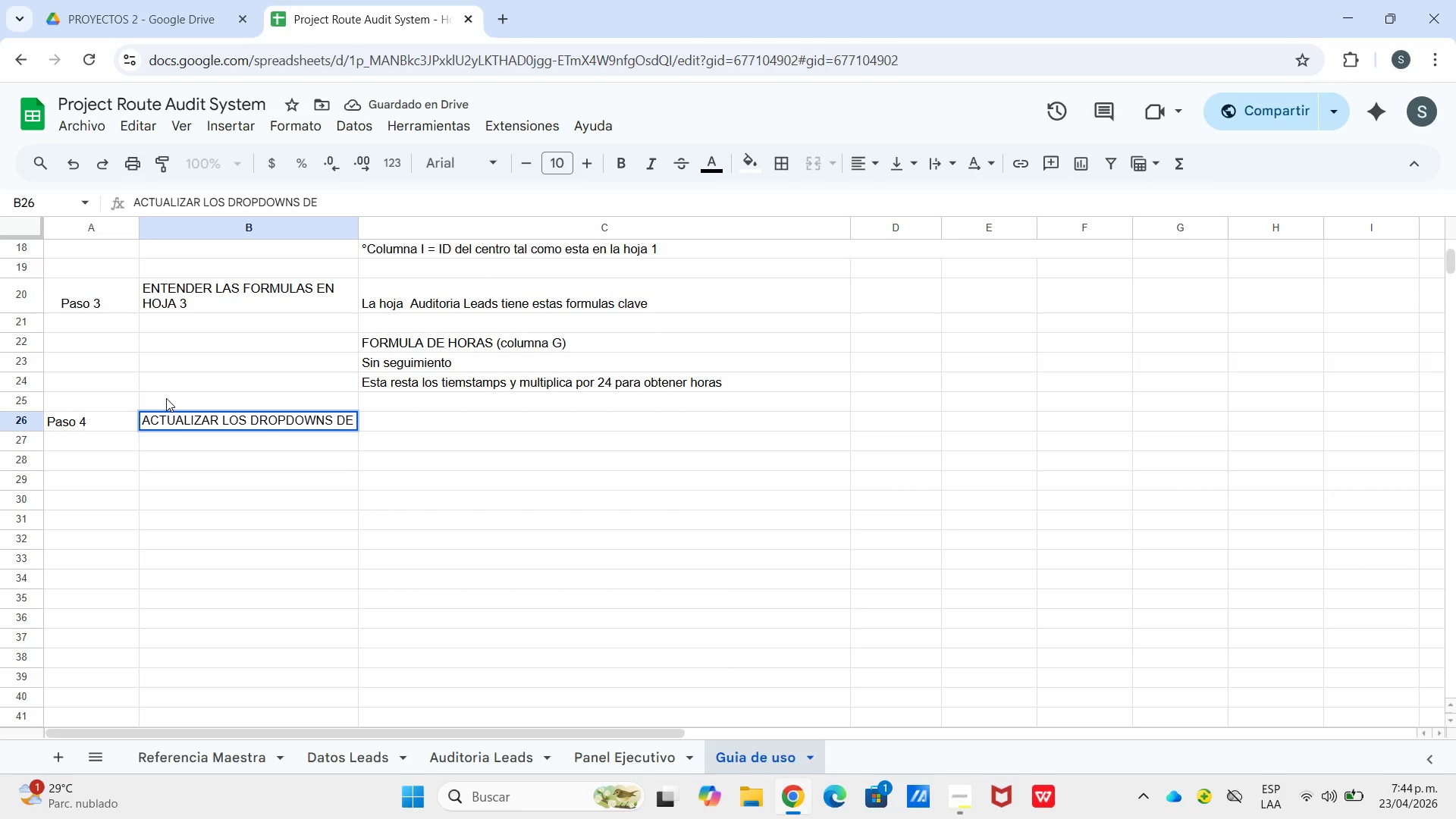 
key(Control+Enter)
 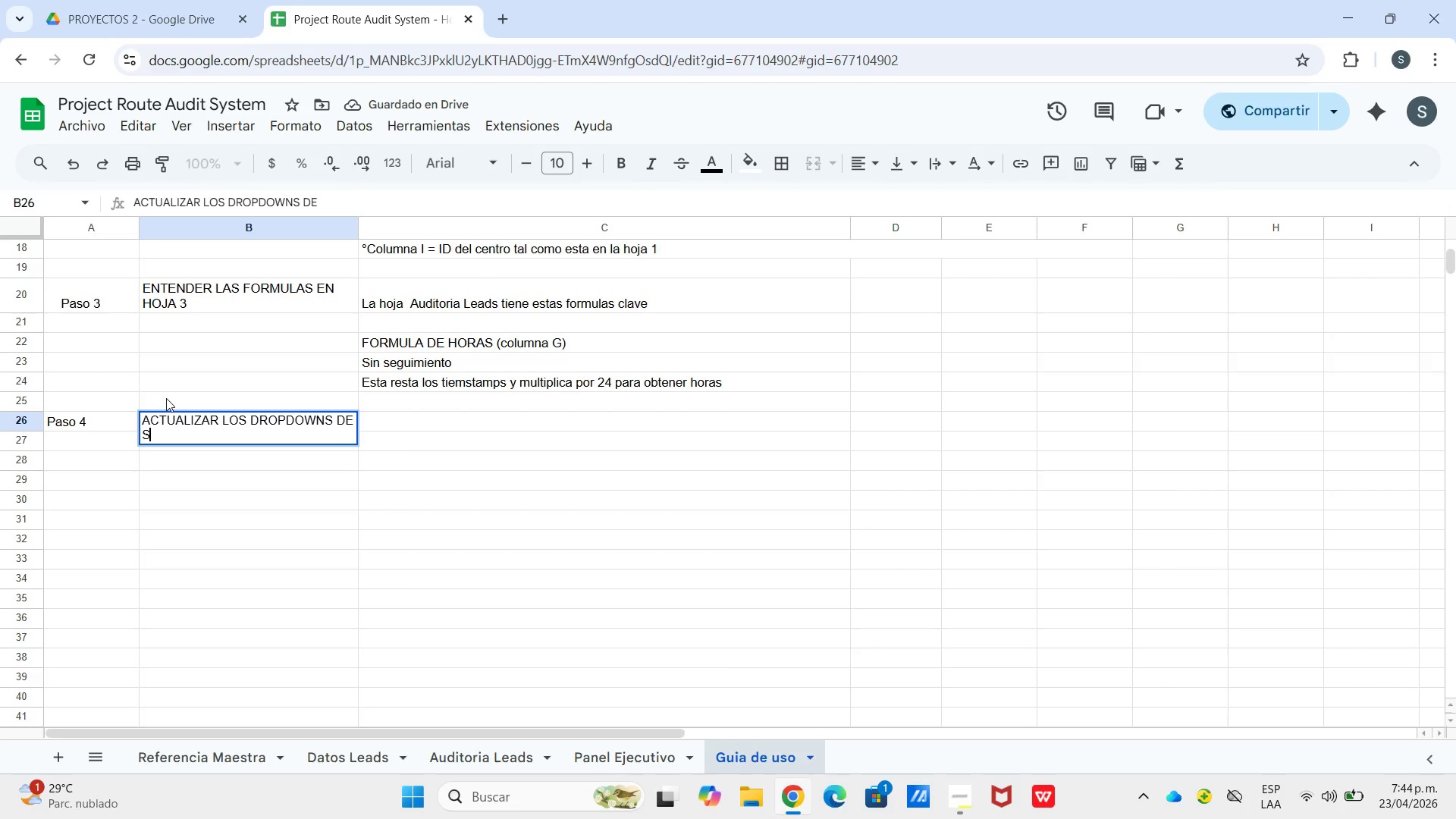 
type(SE)
key(Backspace)
key(Backspace)
type(ESTADO)
 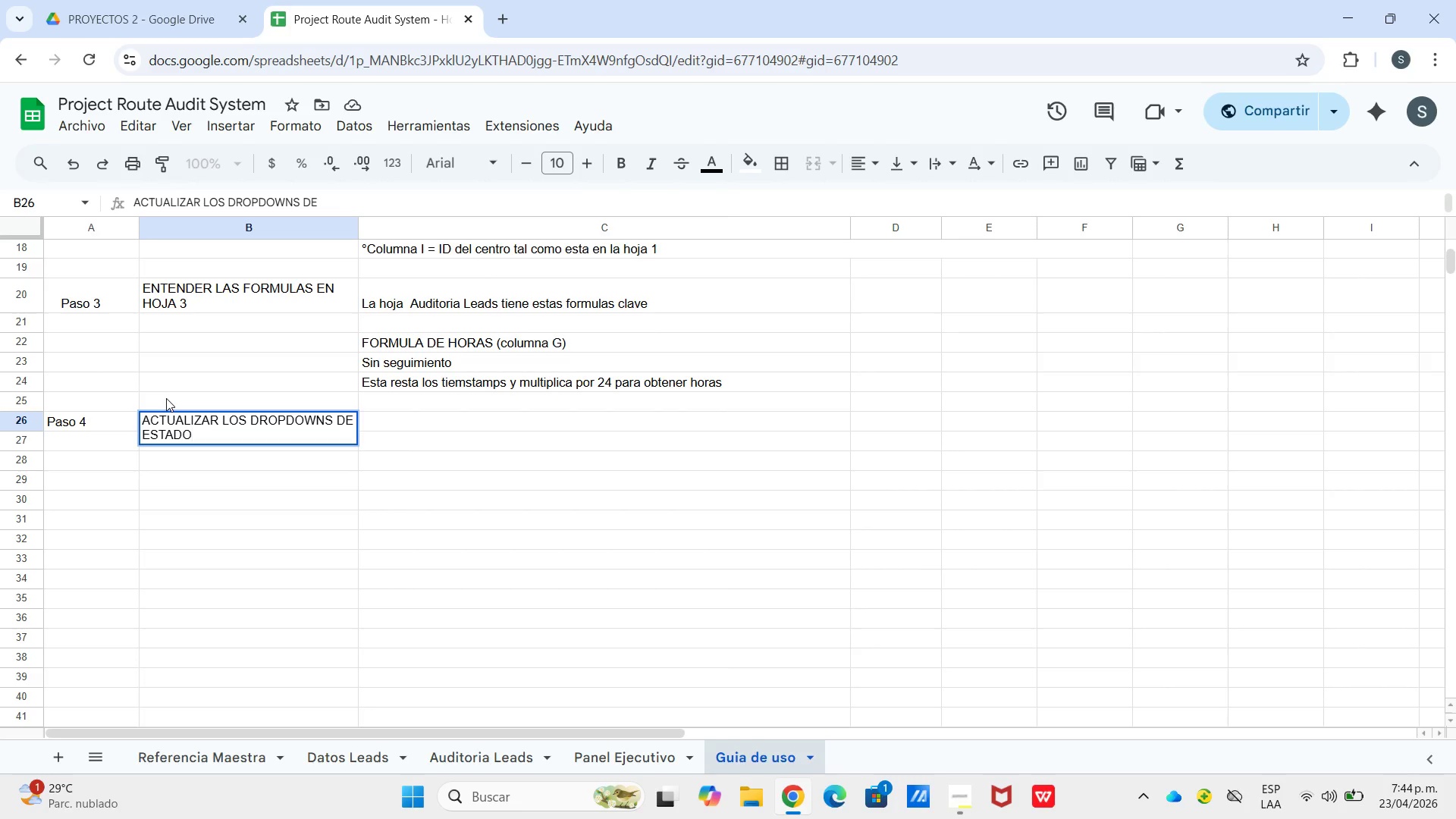 
key(ArrowRight)
 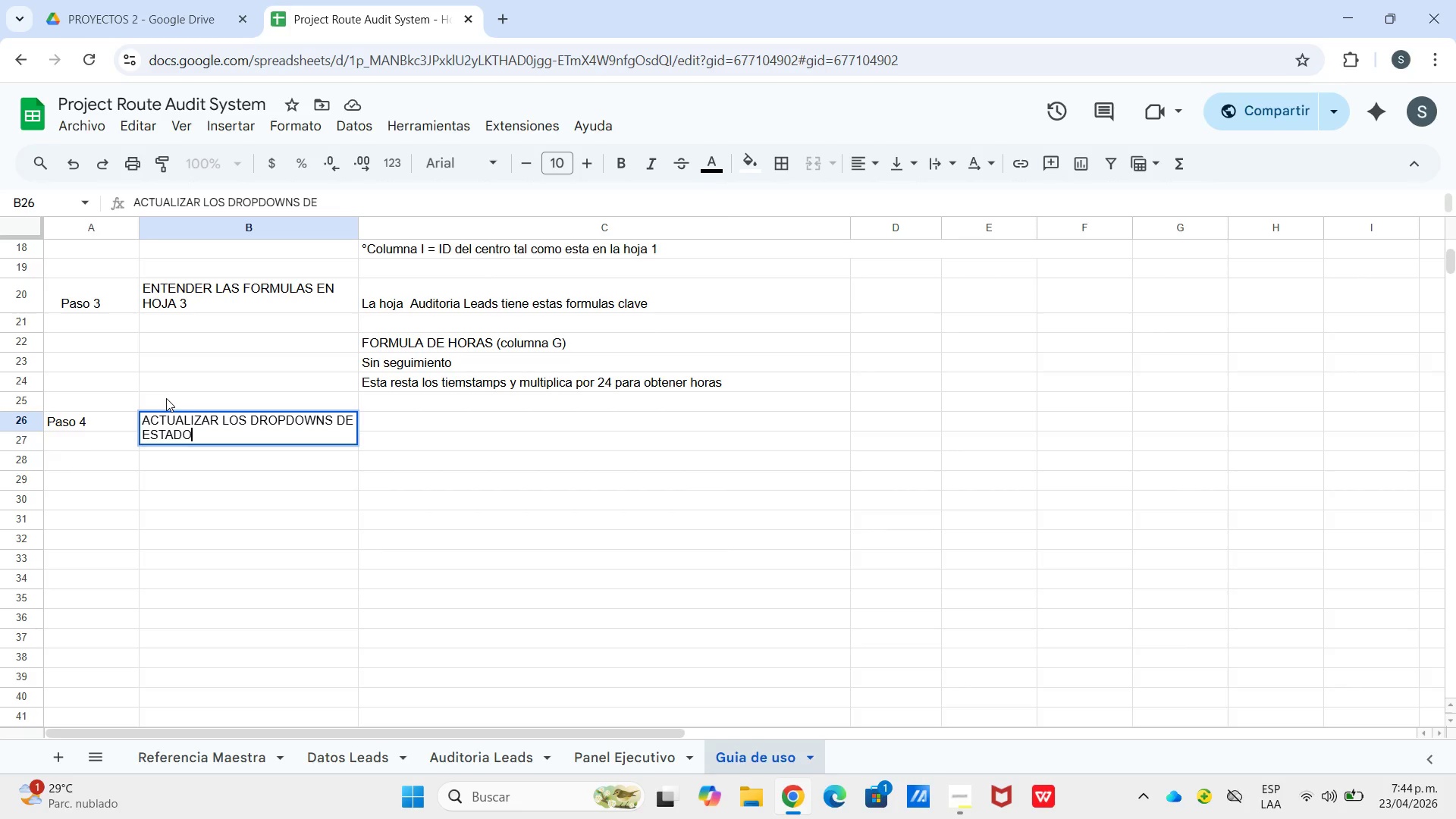 
key(Enter)
 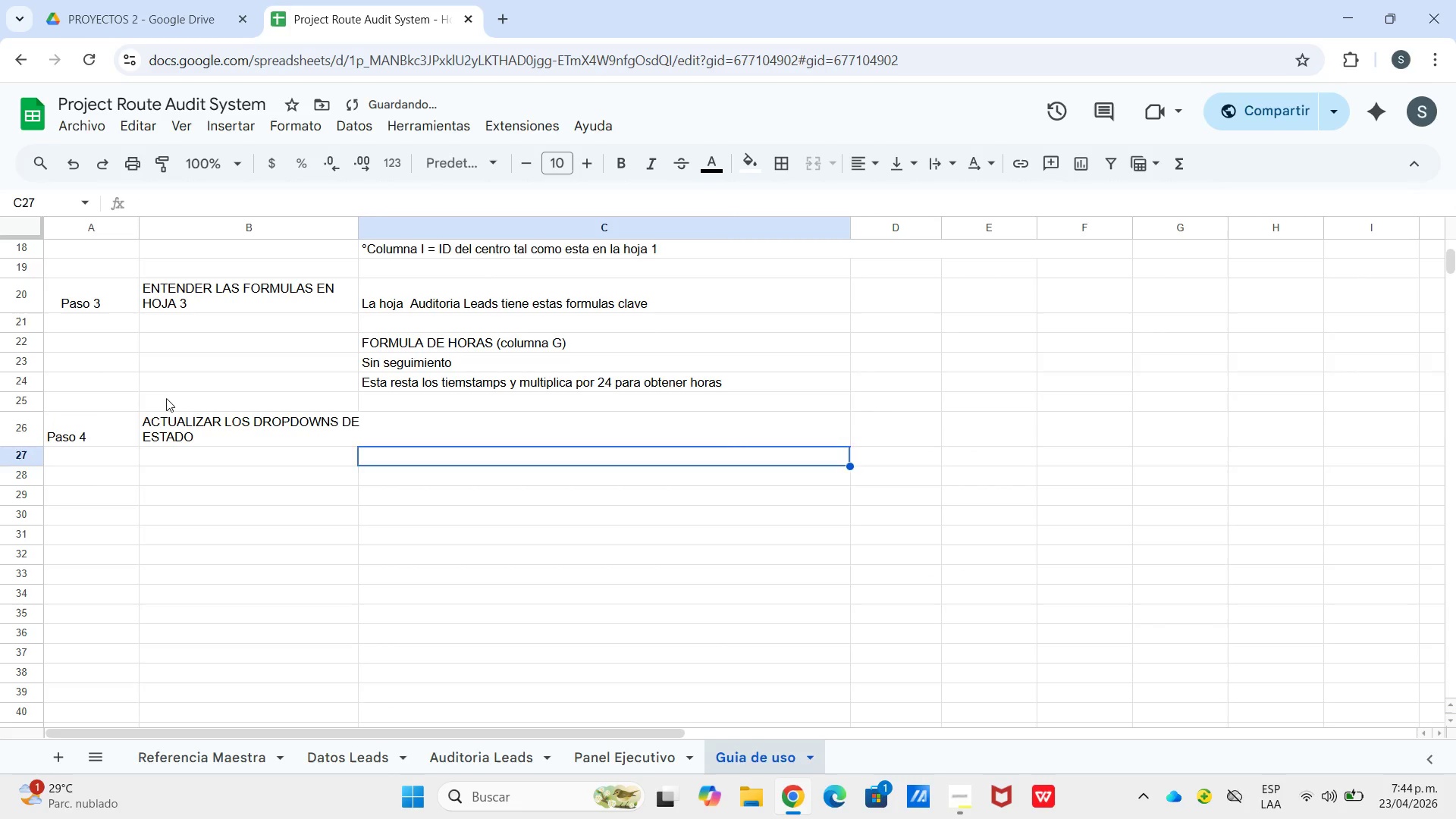 
key(ArrowRight)
 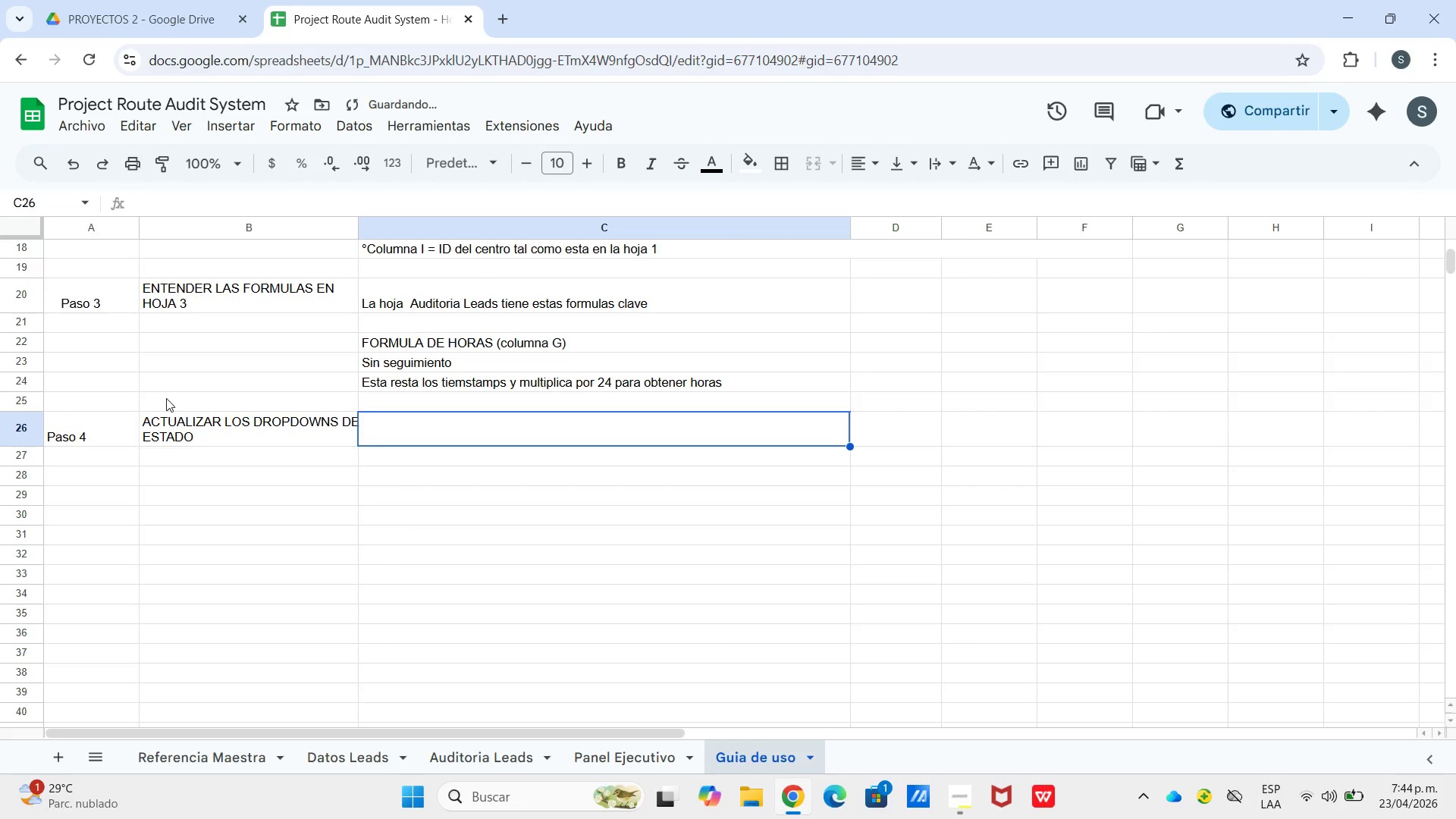 
key(ArrowUp)
 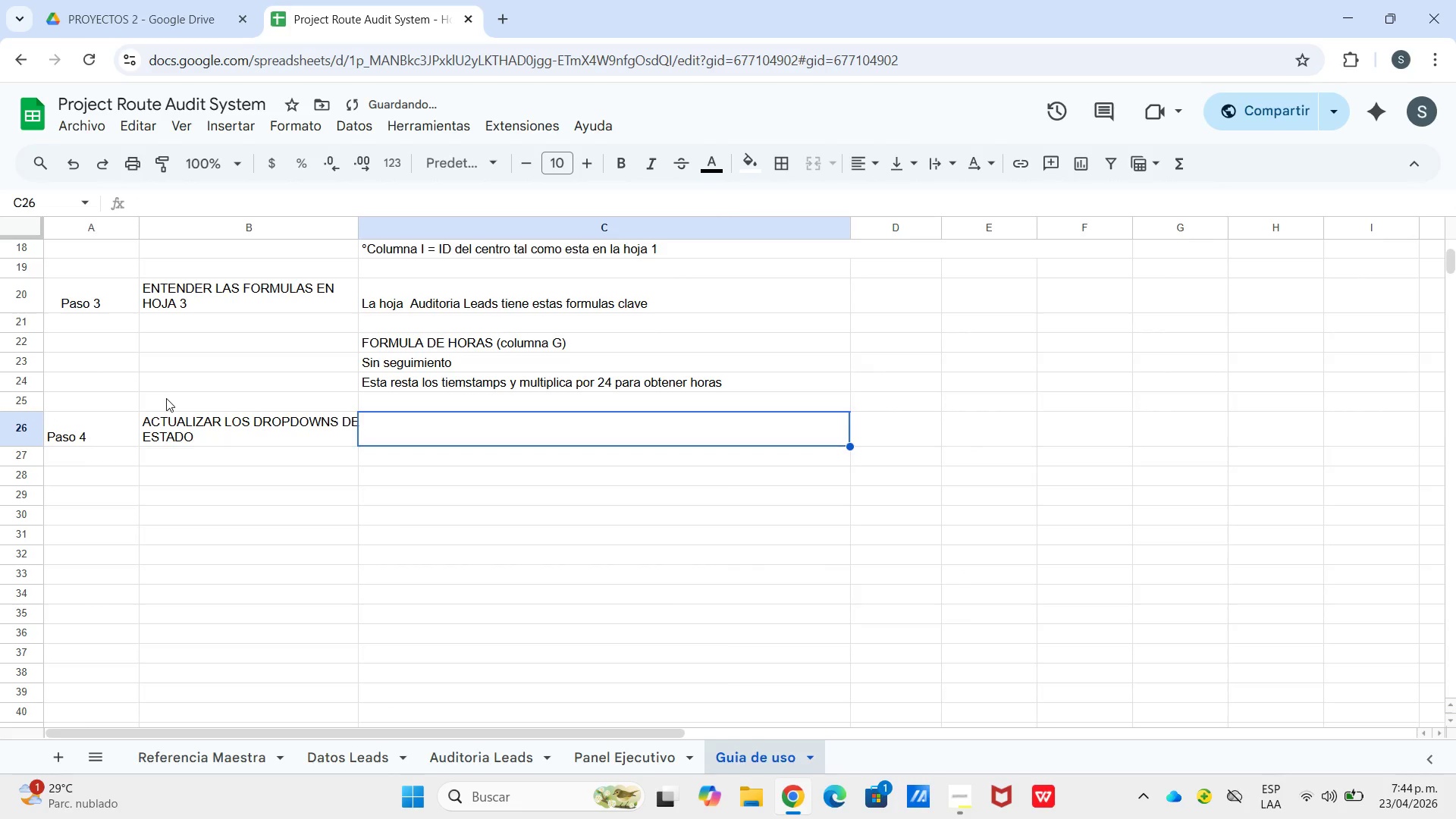 
type(EN LA HOJA a)
key(Backspace)
key(Backspace)
key(Backspace)
key(Backspace)
key(Backspace)
key(Backspace)
key(Backspace)
key(Backspace)
key(Backspace)
key(Backspace)
key(Backspace)
type(n la hoja a)
key(Backspace)
type(Auditoria Leasd)
key(Backspace)
key(Backspace)
type(ds)
 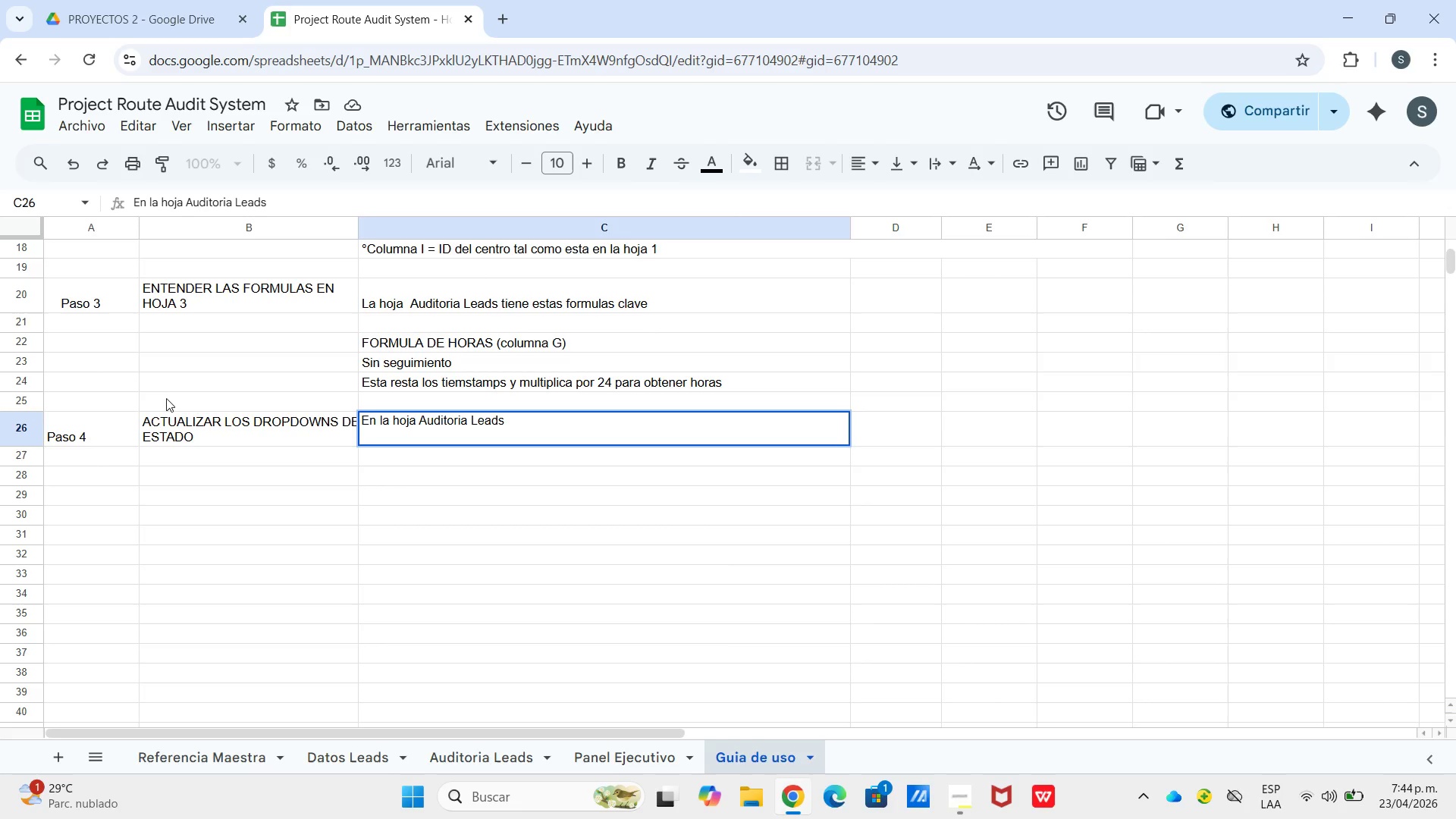 
type( )
key(Backspace)
type(< La columna)
 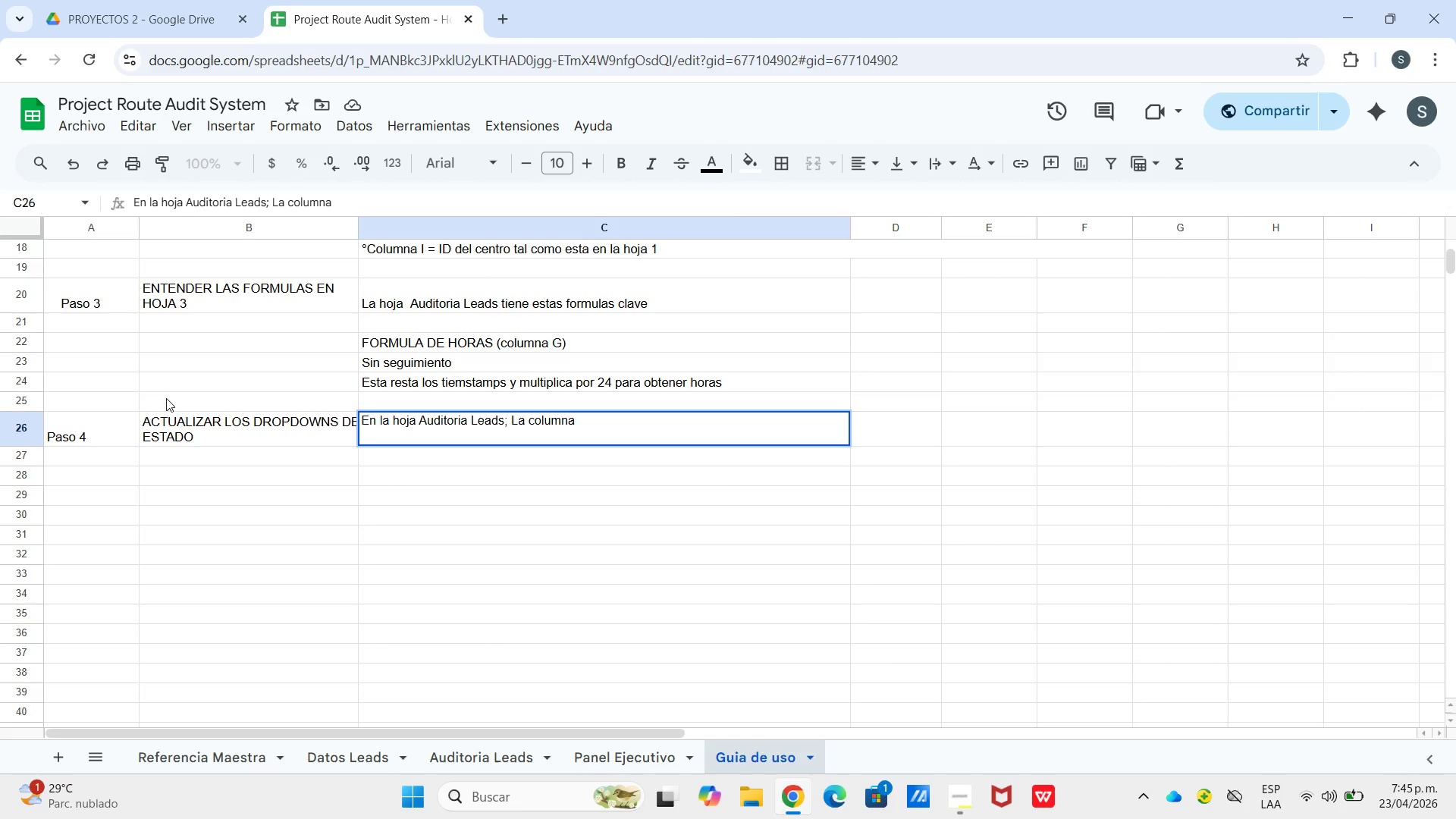 
wait(19.89)
 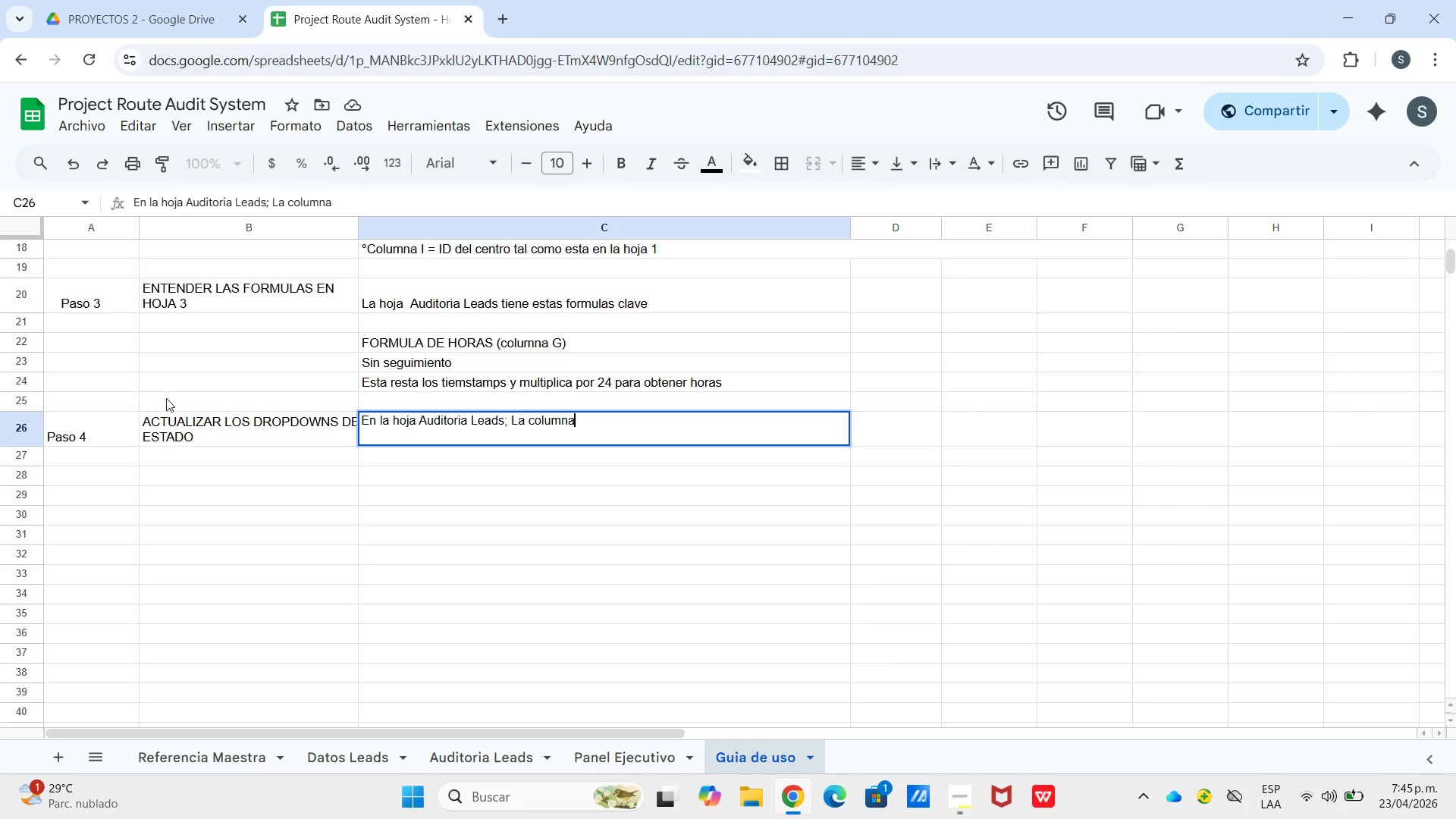 
type( N *Estado Auditoria )
key(Backspace)
type(( tiene un menu)
 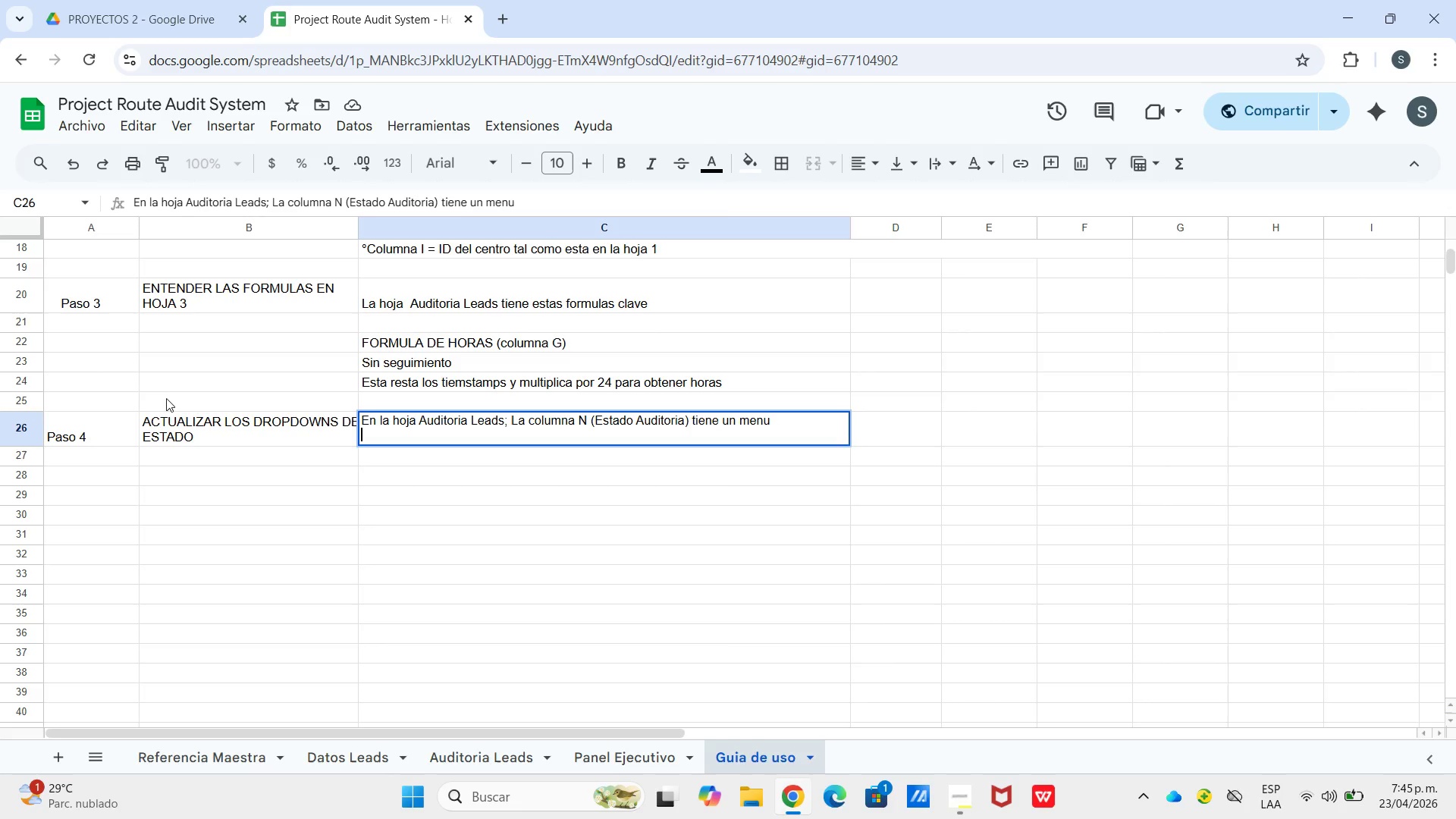 
key(Control+Enter)
 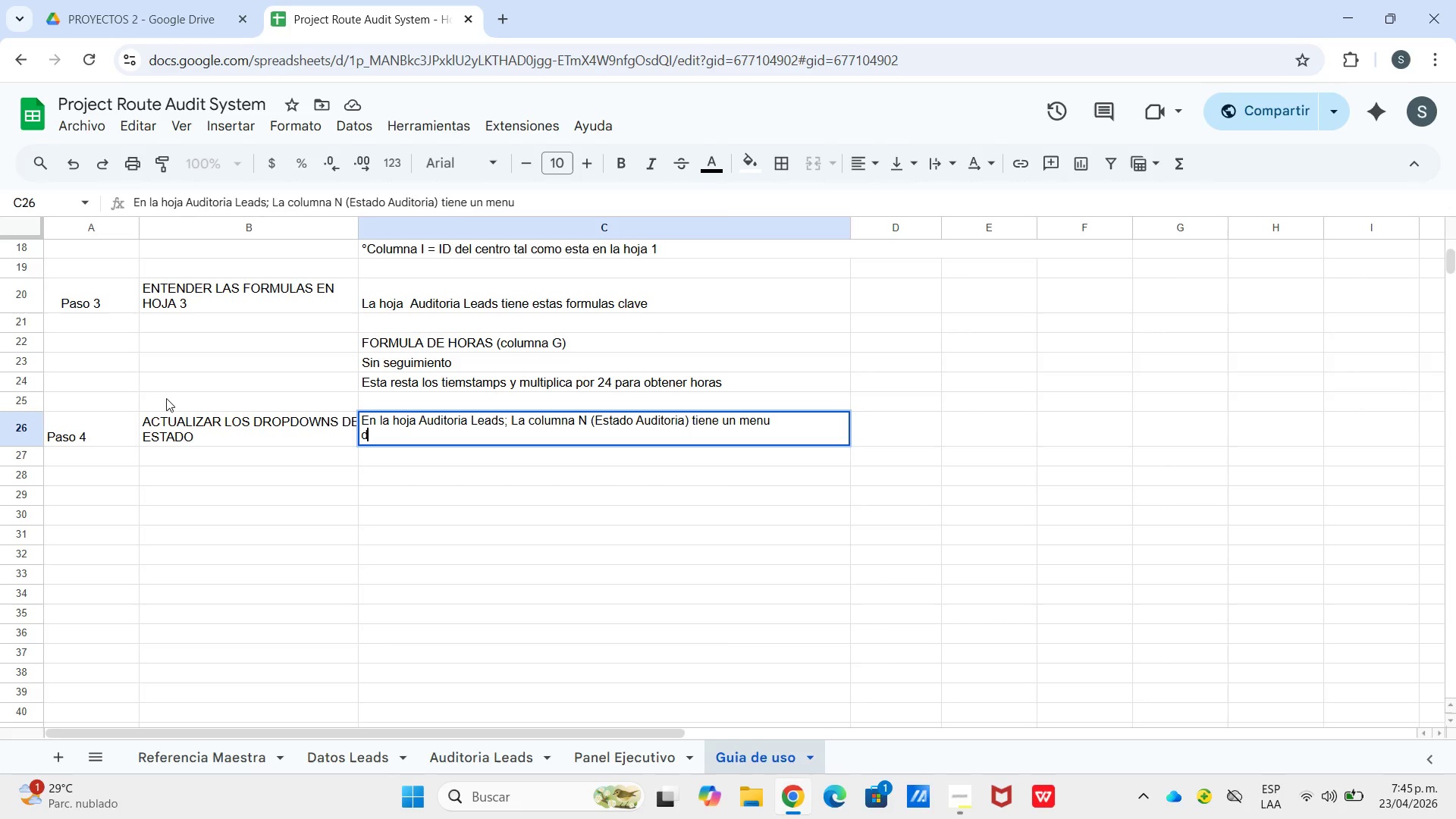 
type(despleh)
key(Backspace)
type(gable)
 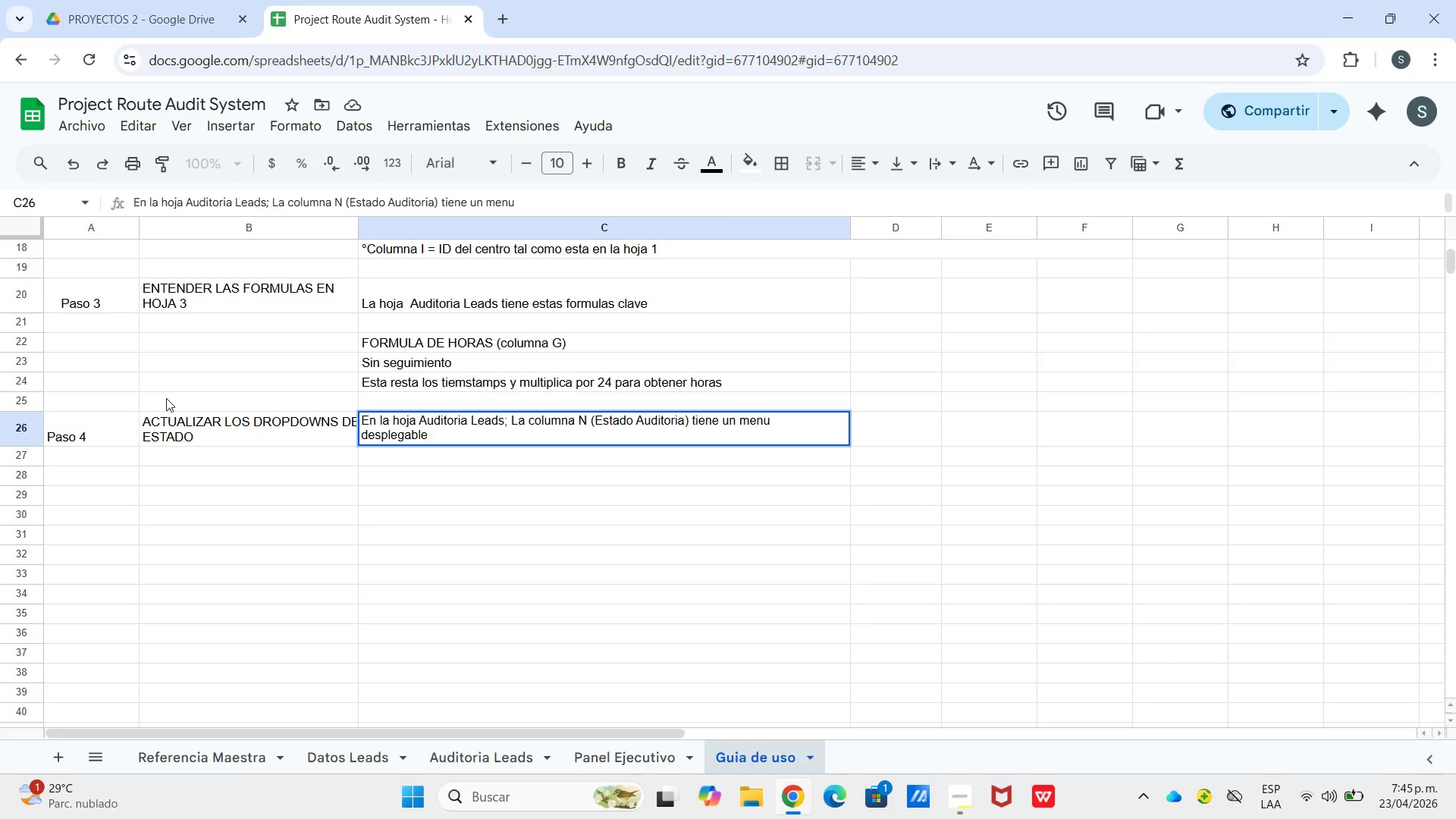 
wait(6.09)
 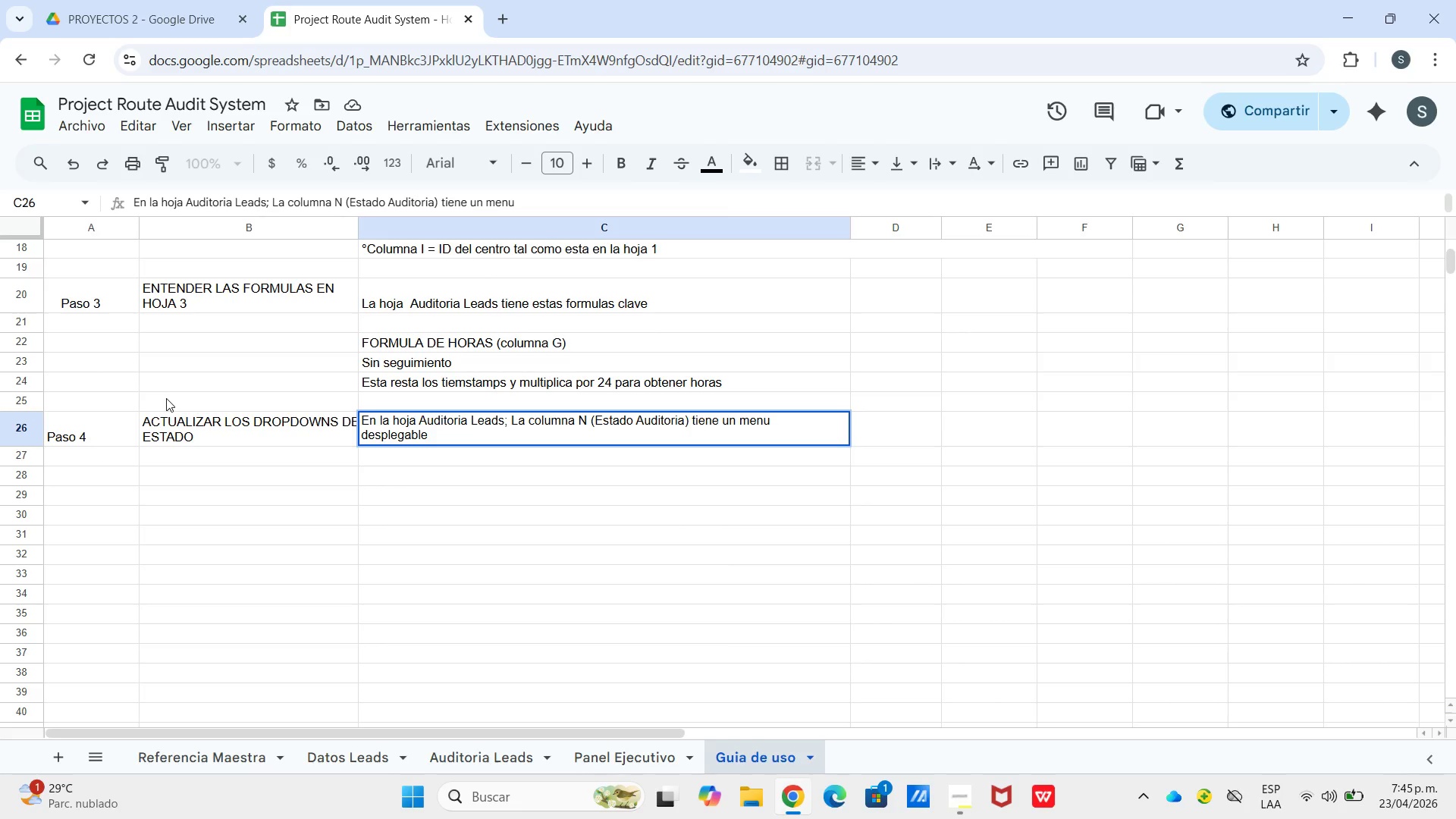 
key(Enter)
 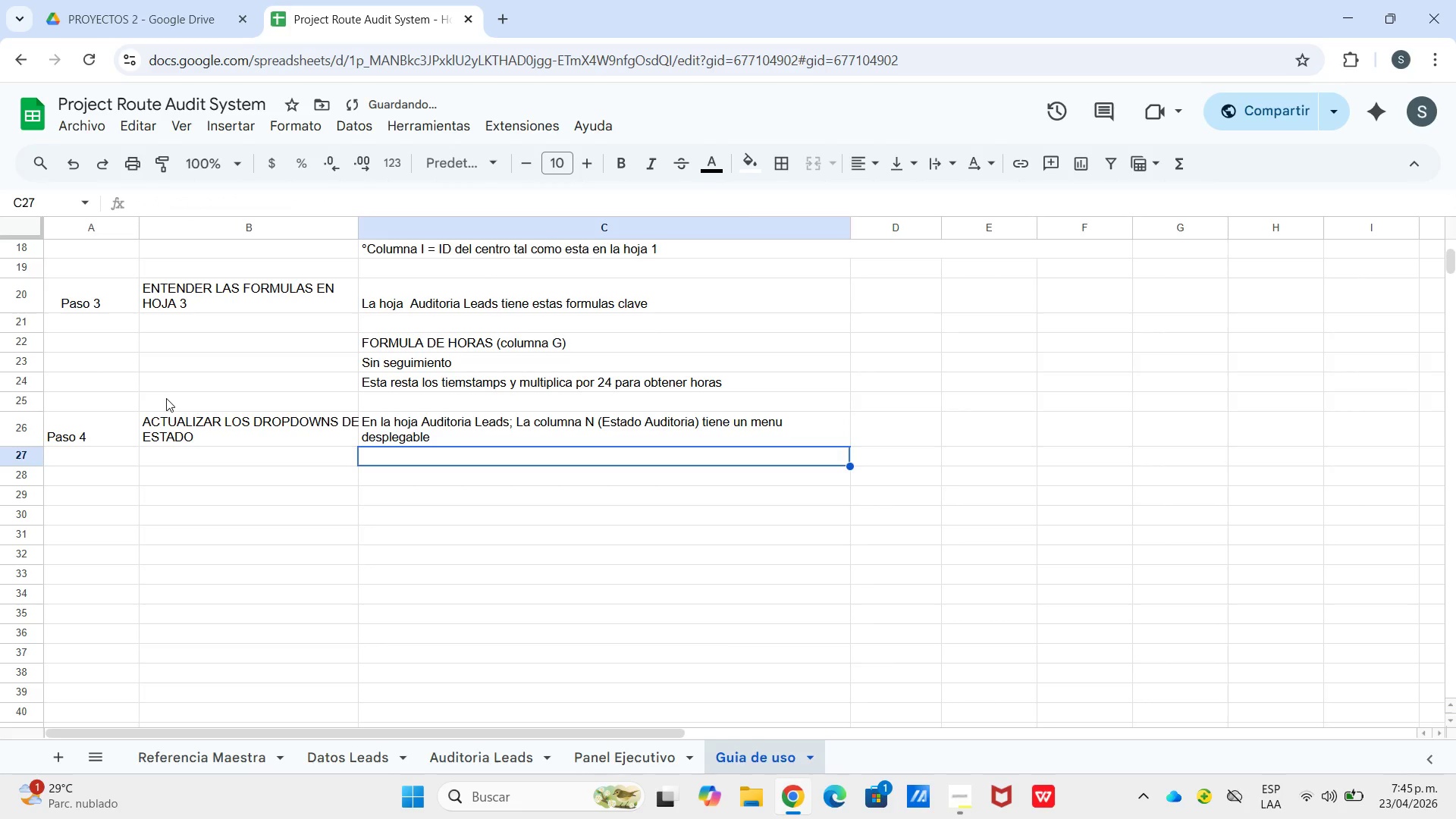 
type(1. Haz clic en cualq)
 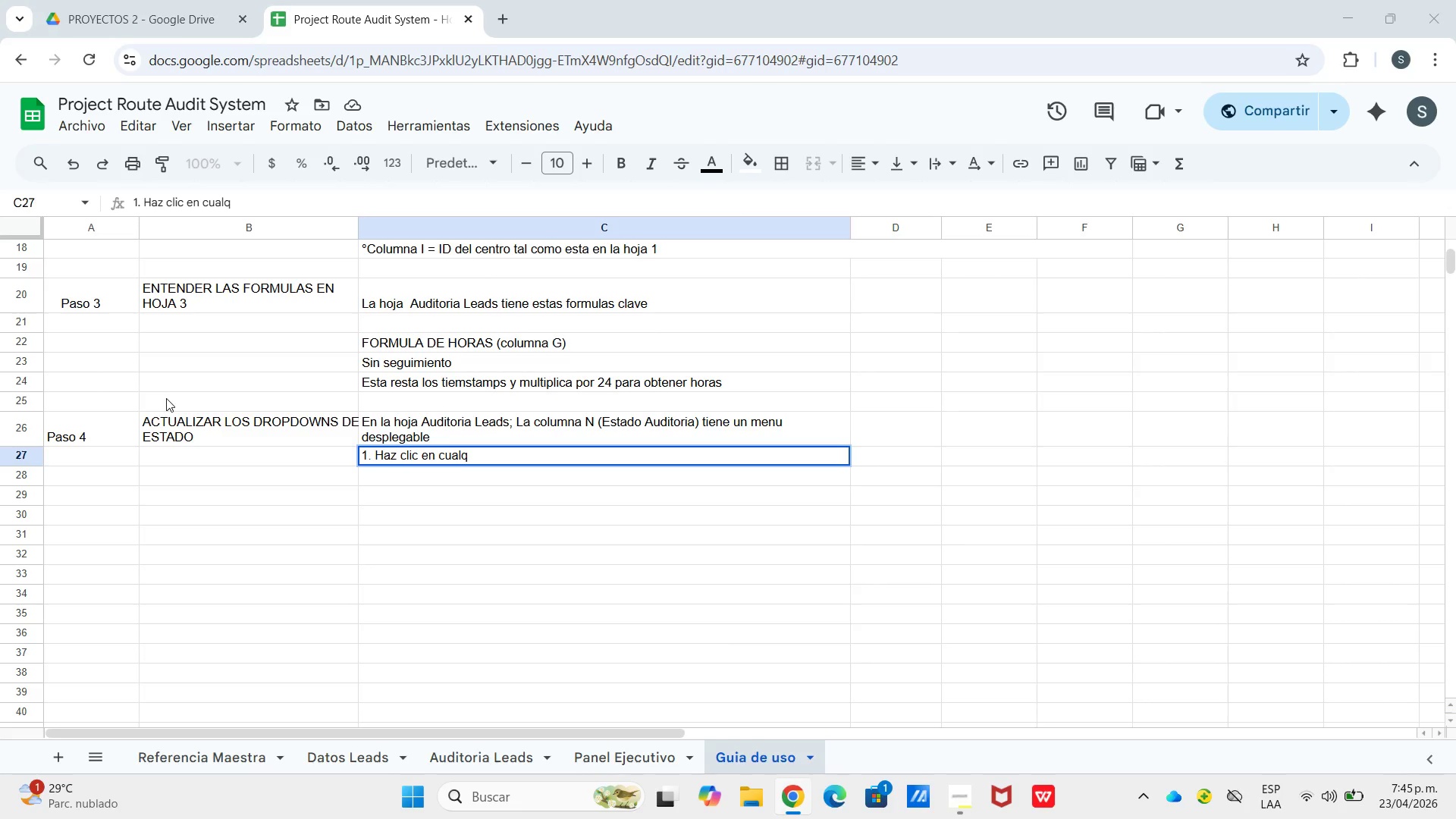 
left_click([482, 449])
 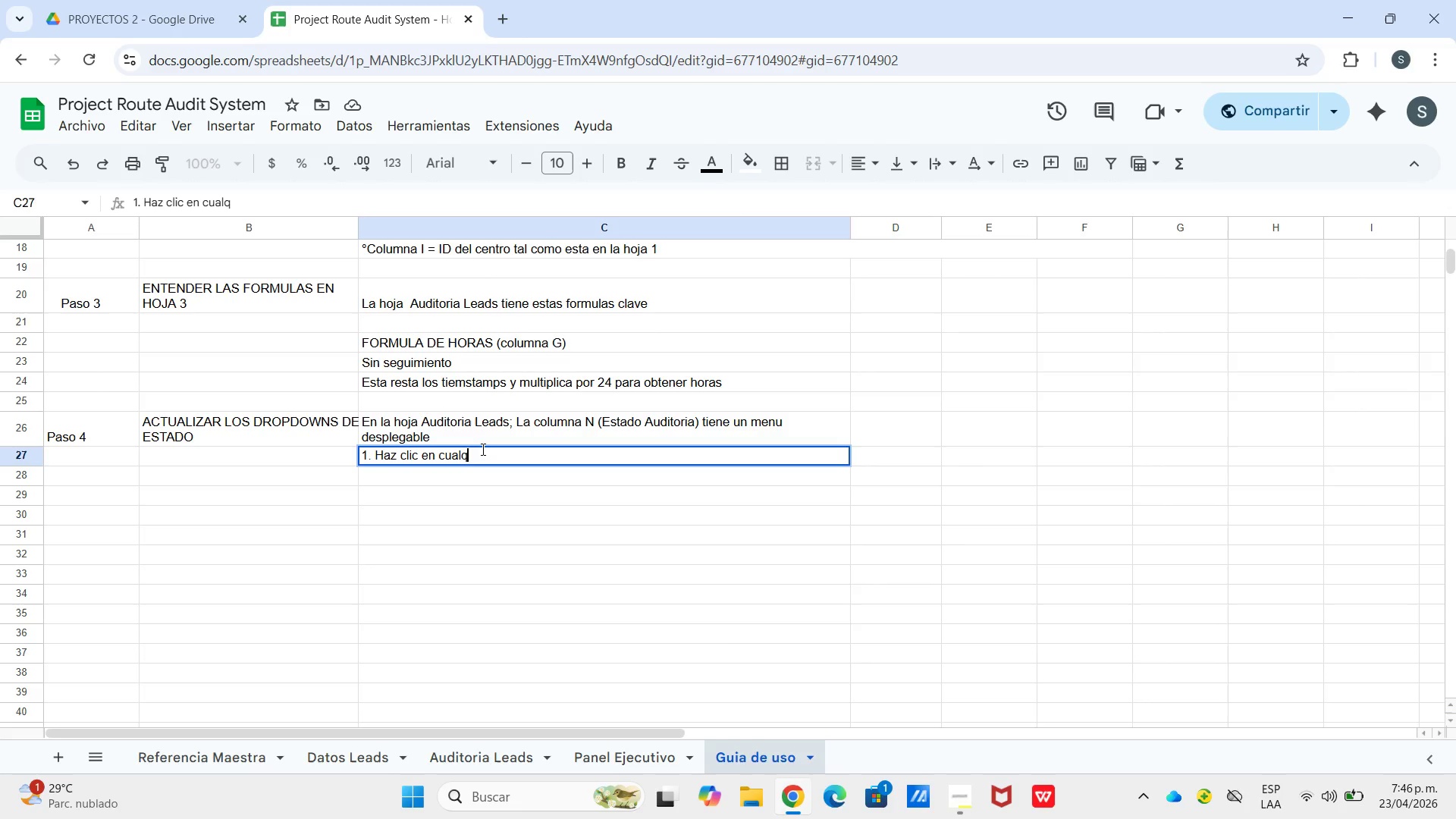 
type(uier  c)
key(Backspace)
key(Backspace)
type(celda de la columna N *fila 4-23()
 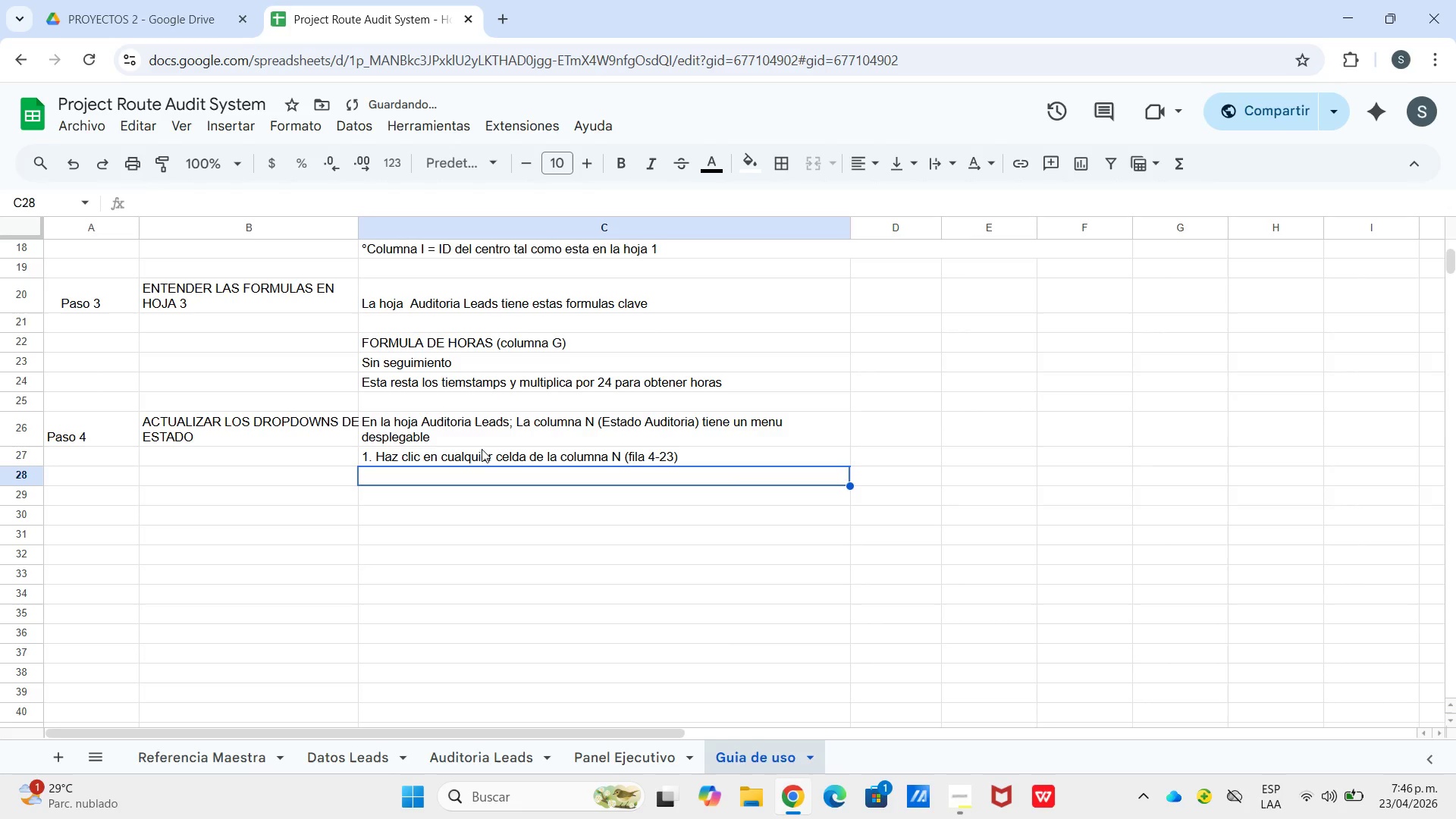 
key(Enter)
 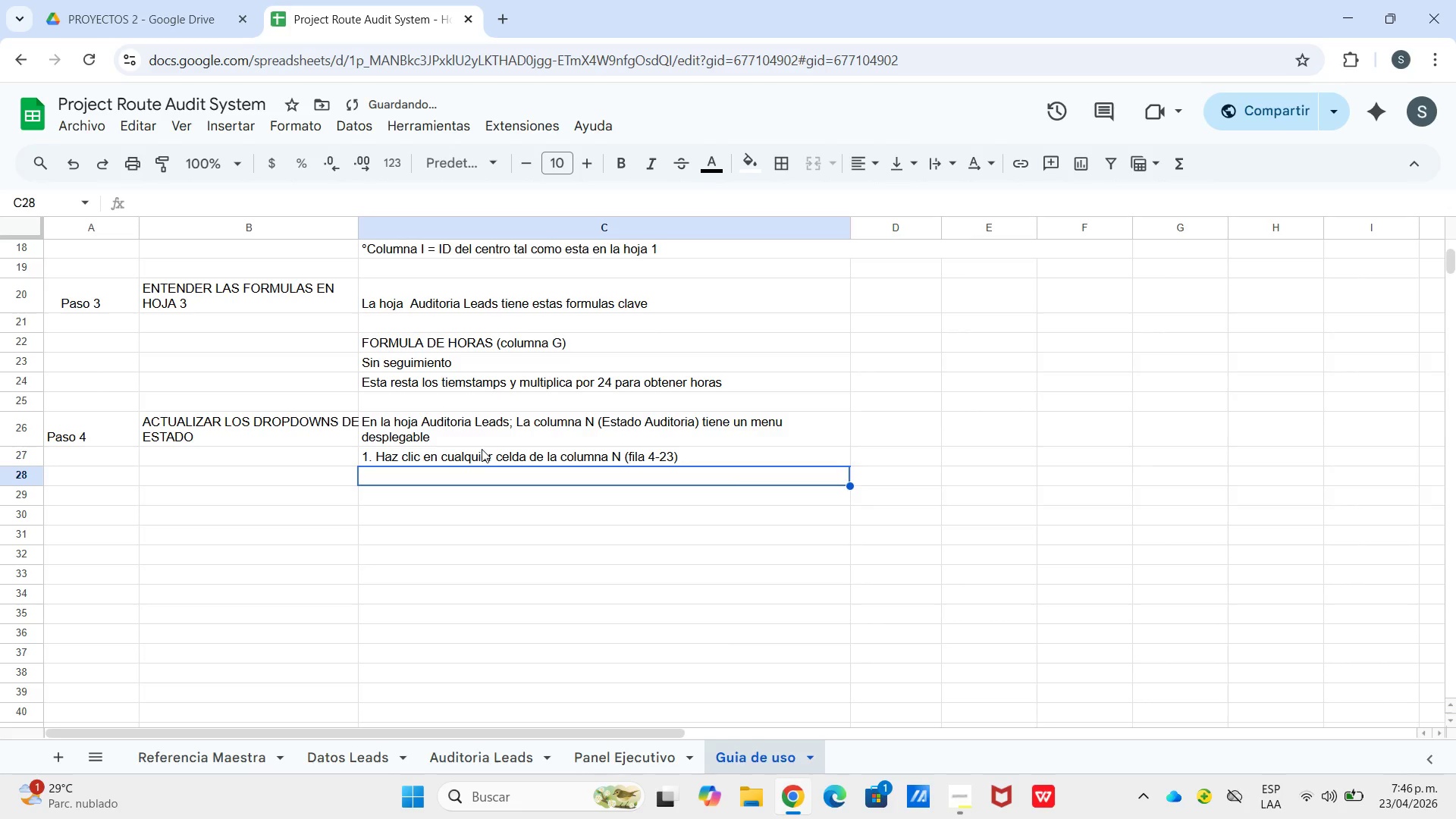 
type(2. Veras un pr)
key(Backspace)
type(eque`o triangulo en la esquina de la)
 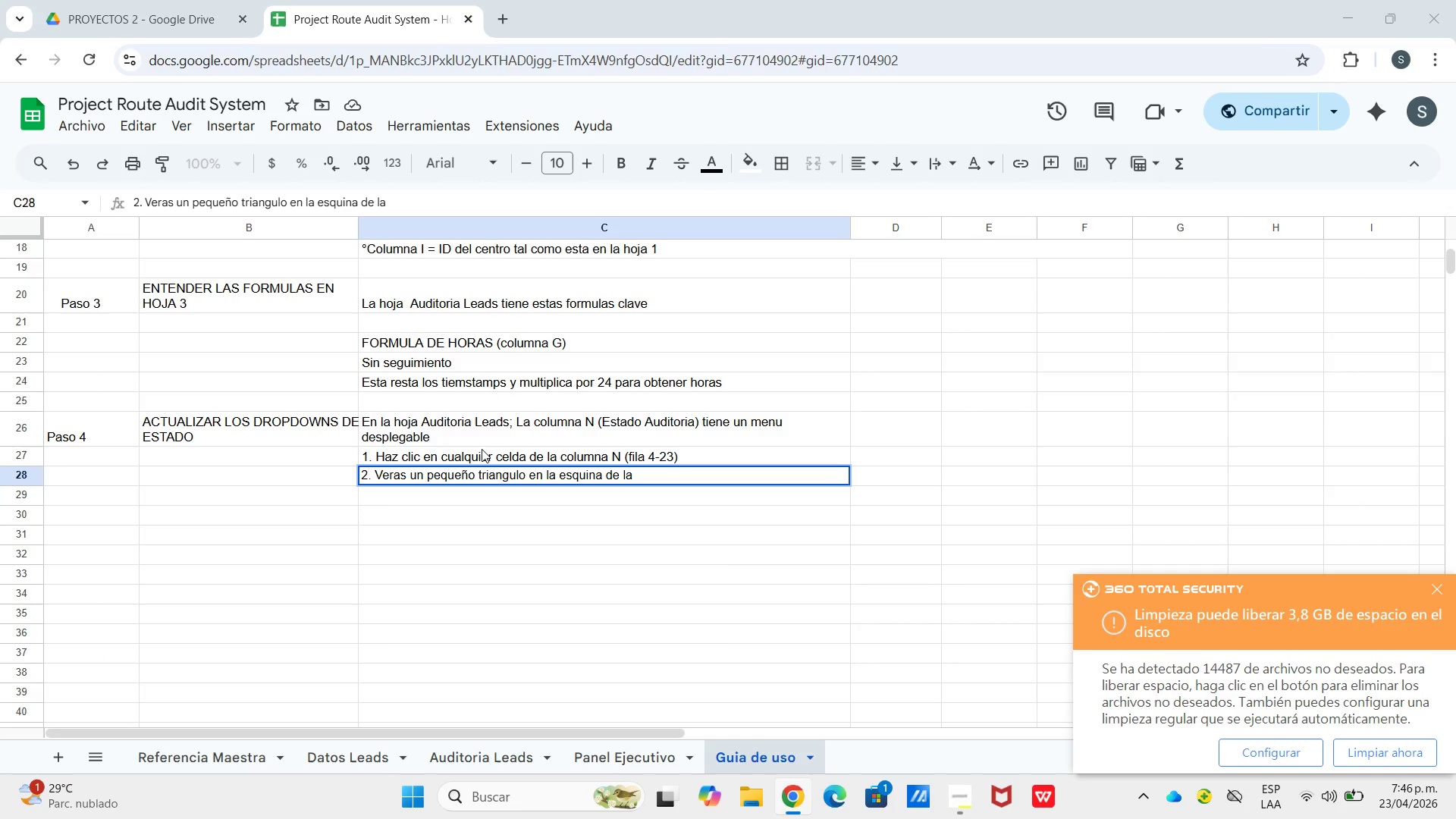 
 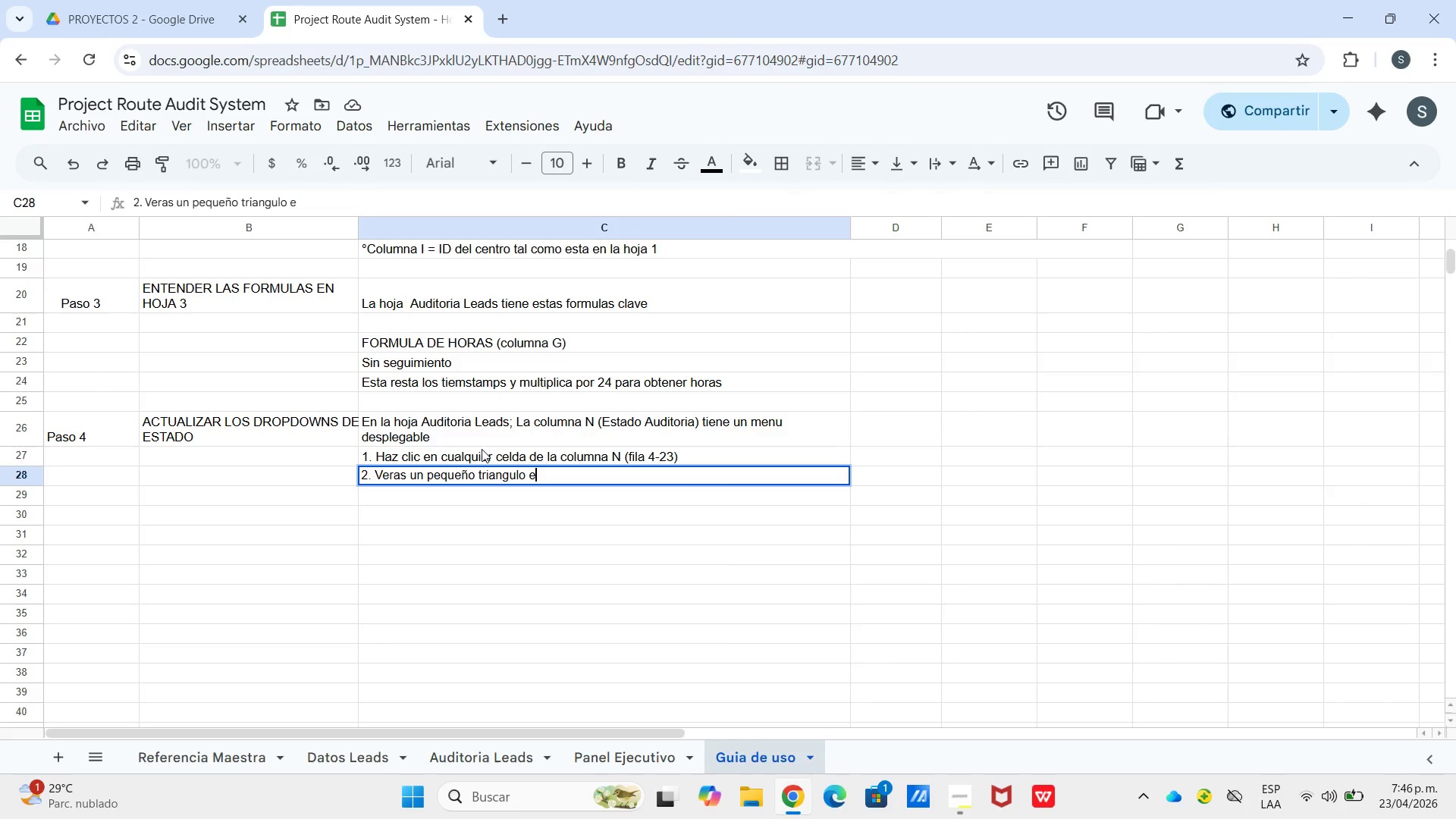 
hold_key(key=Space, duration=13.3)
 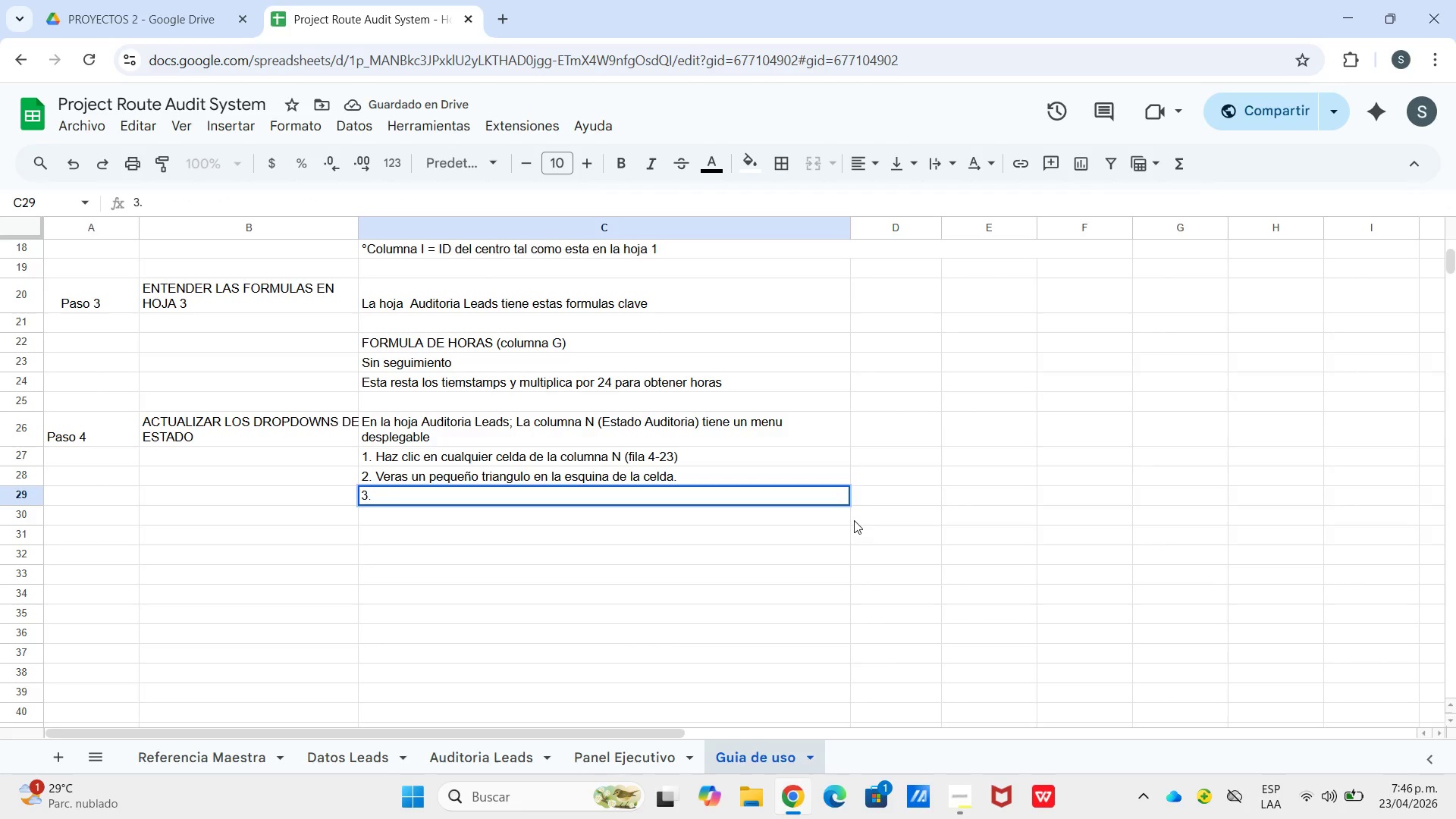 
left_click([773, 472])
 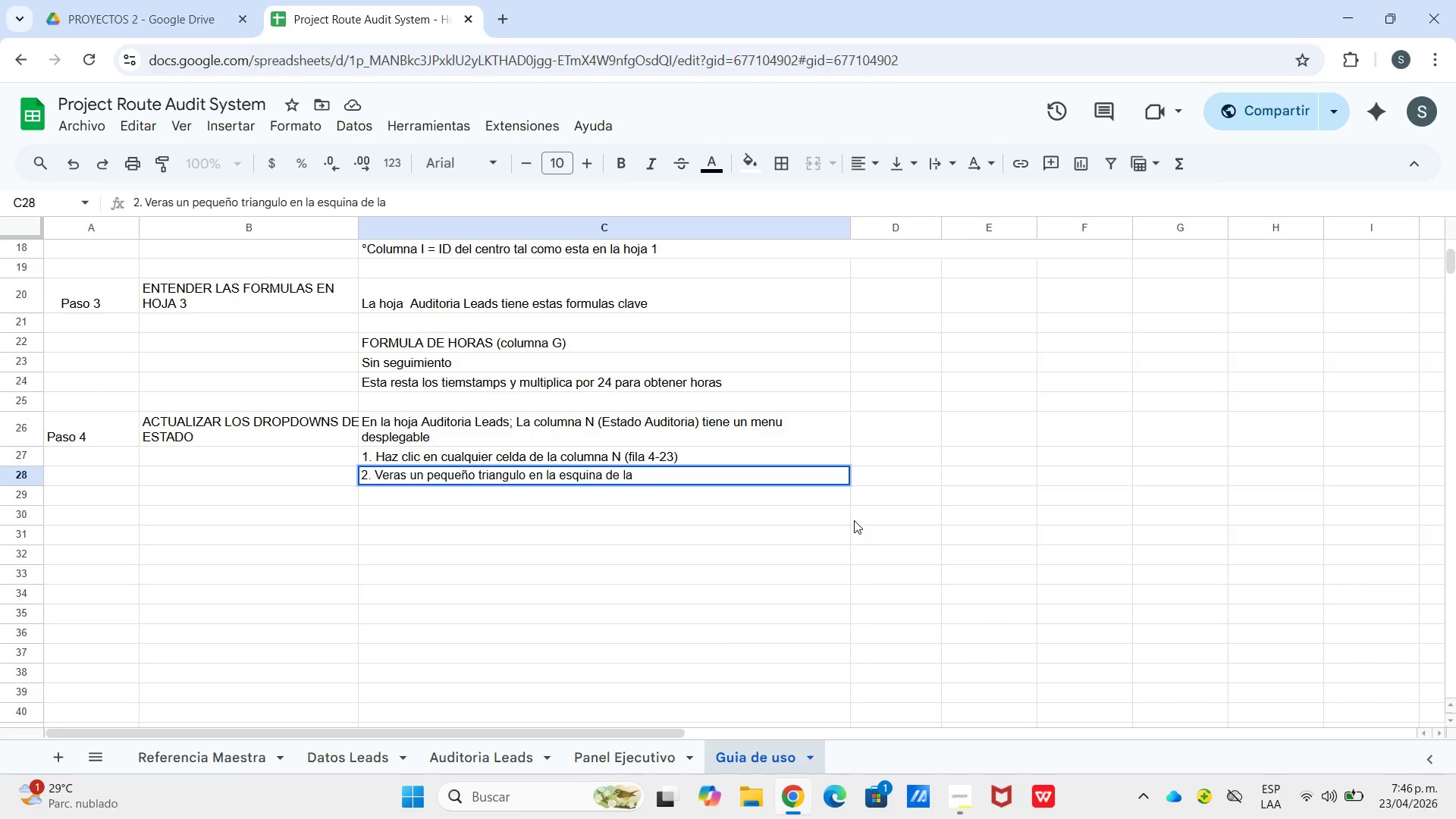 
type(celda.)
 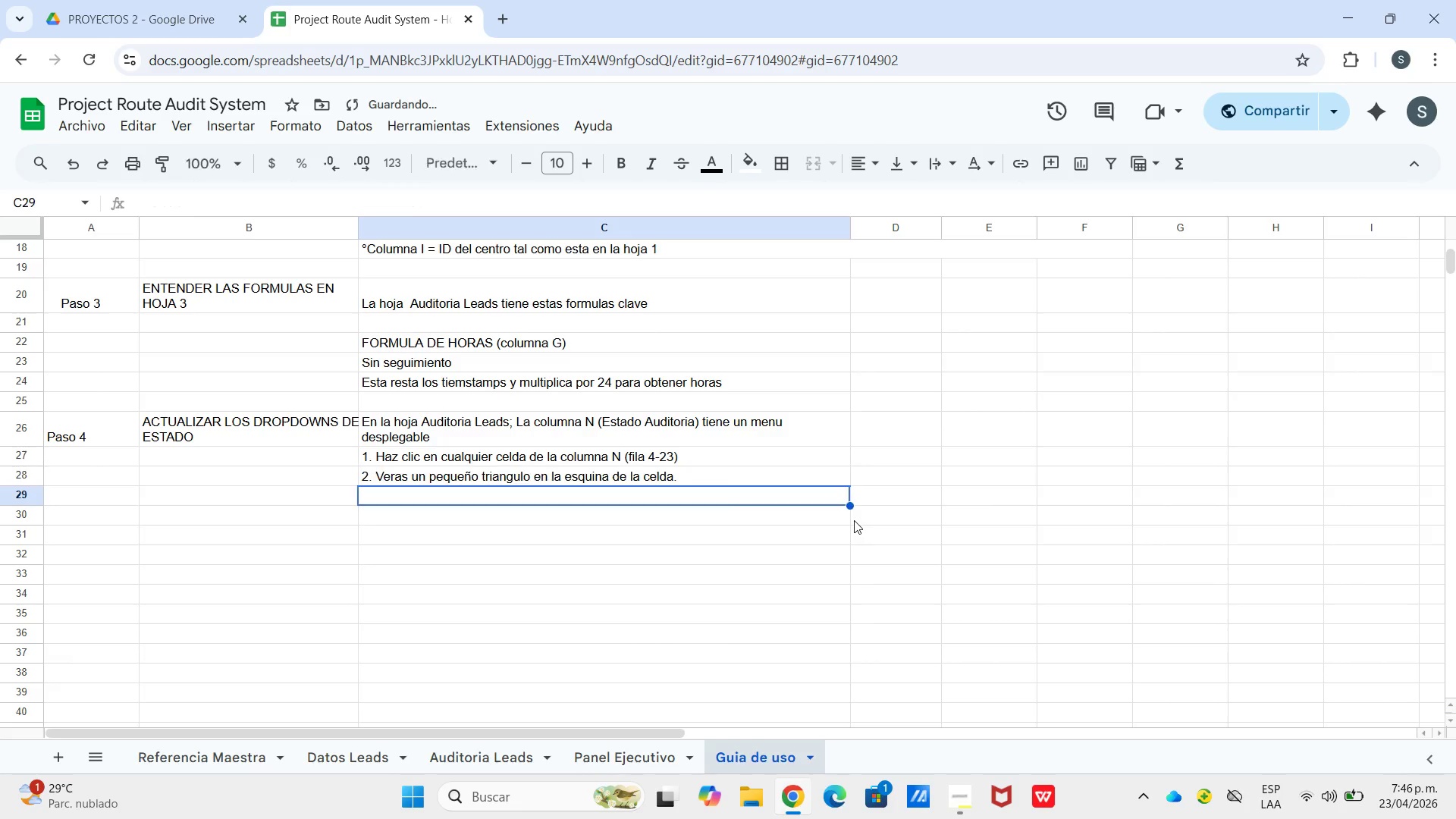 
key(Enter)
 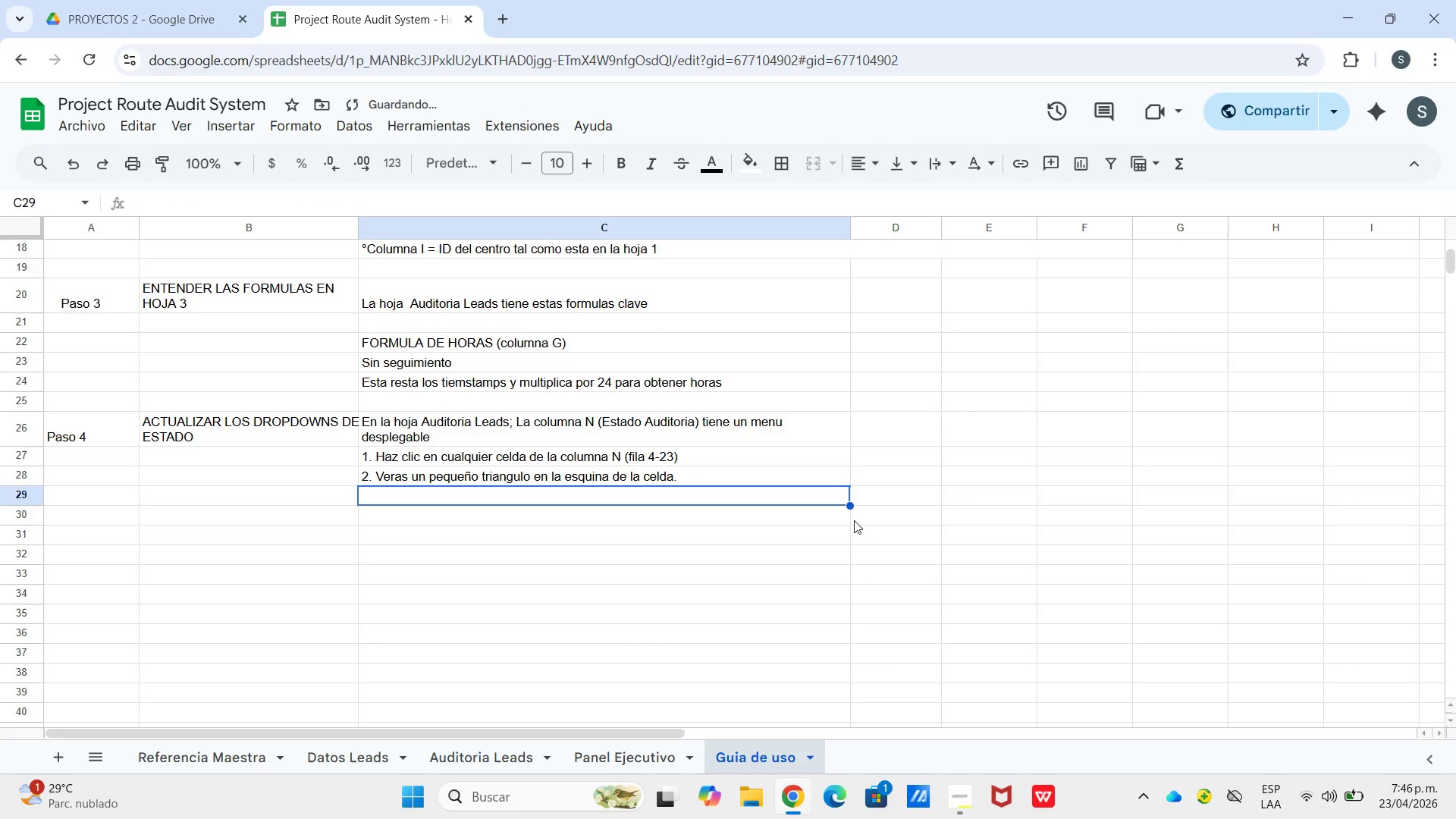 
type(3.Haz clic para seleccionar> Aprobado & Reprobado & Revision Manual.)
 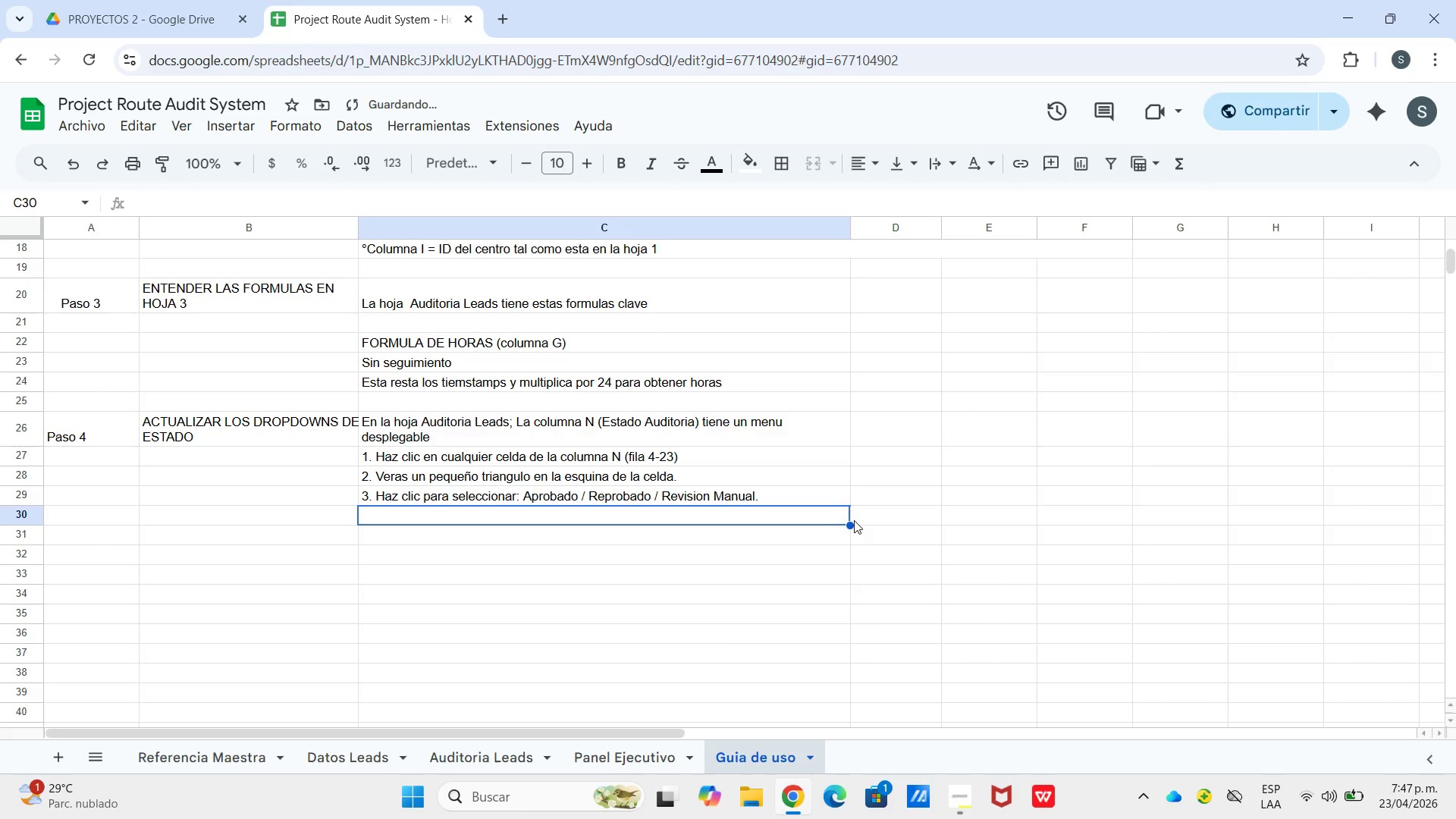 
 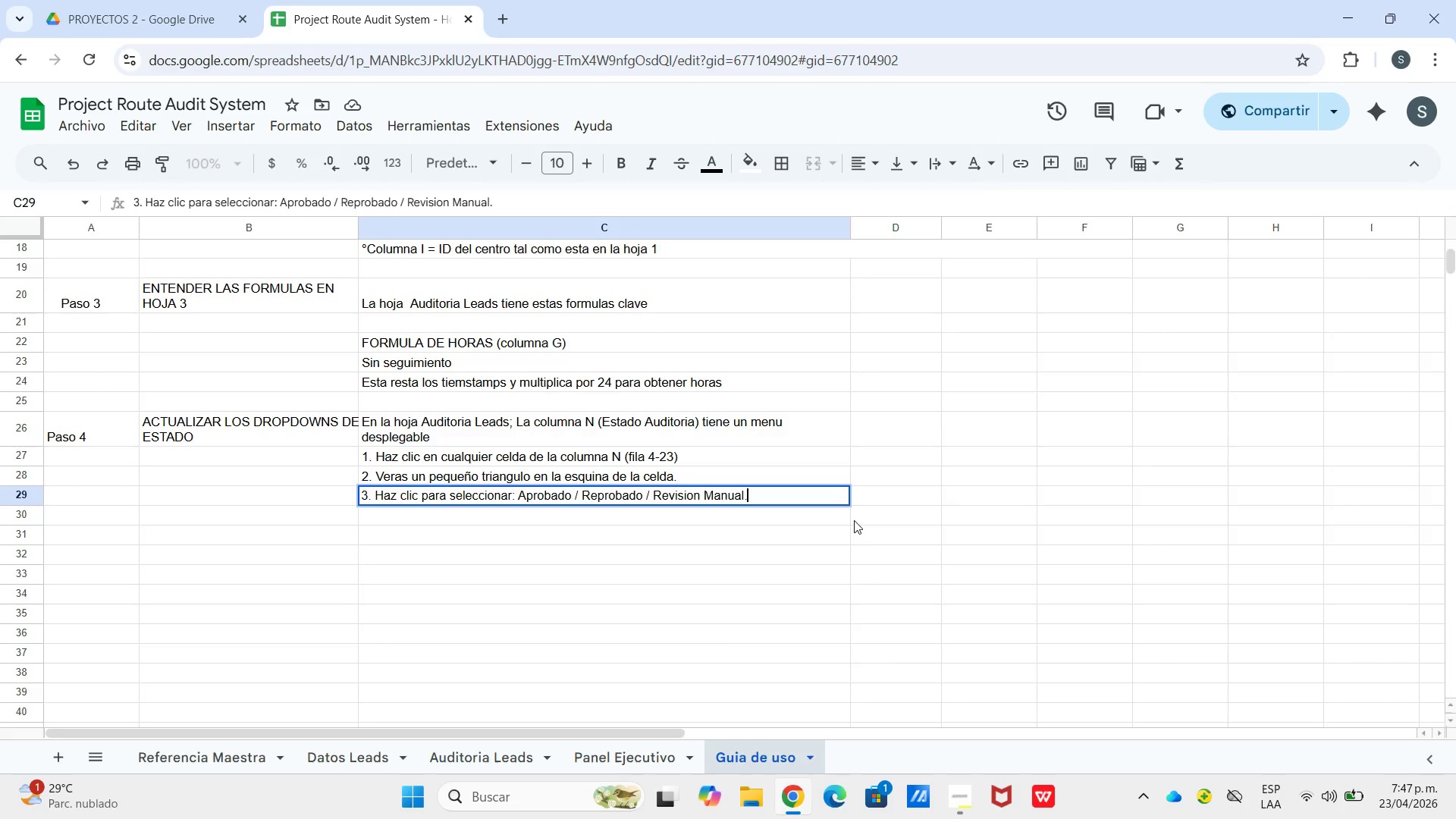 
key(Enter)
 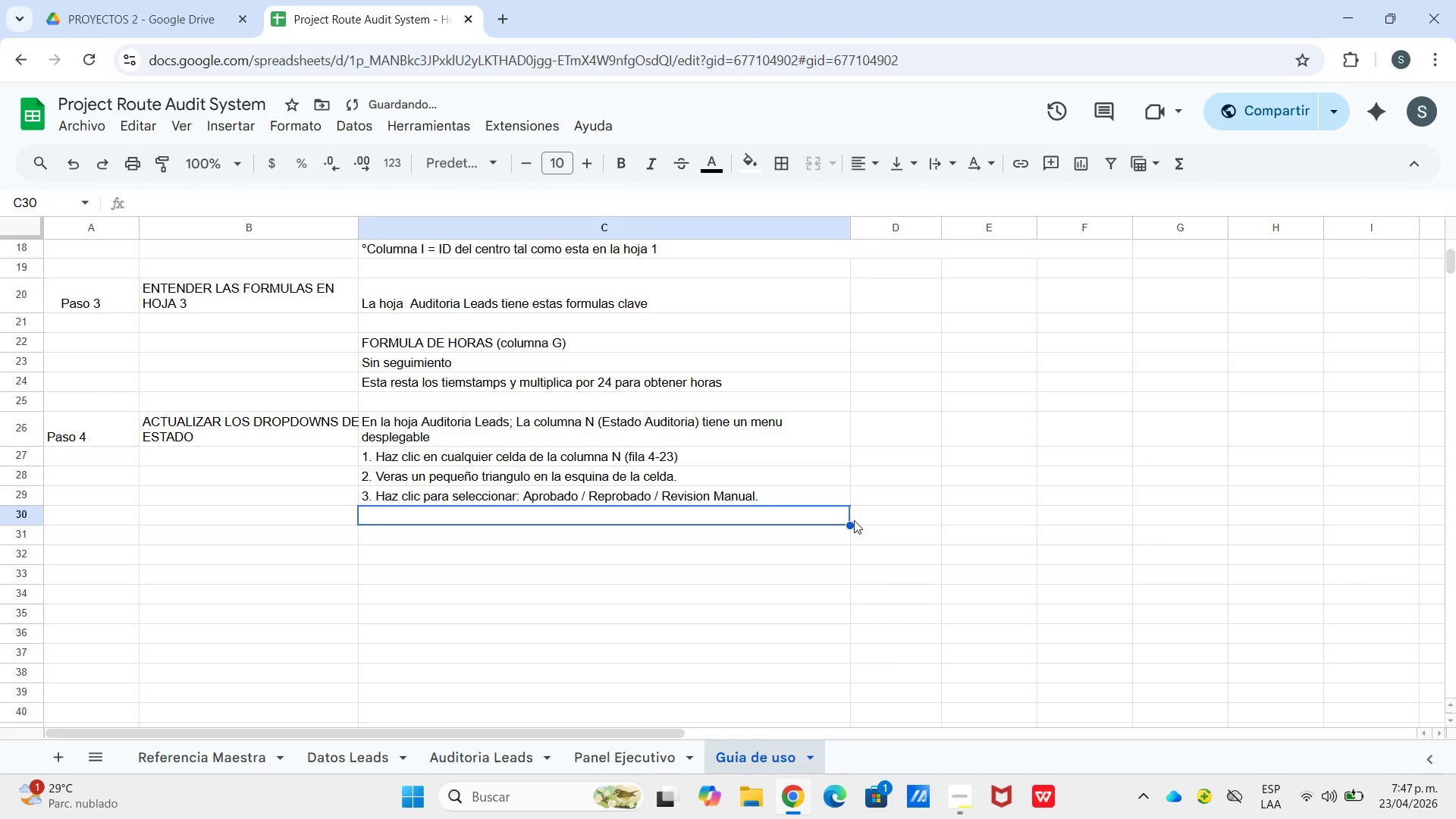 
type($)
key(Backspace)
type(4. Para)
 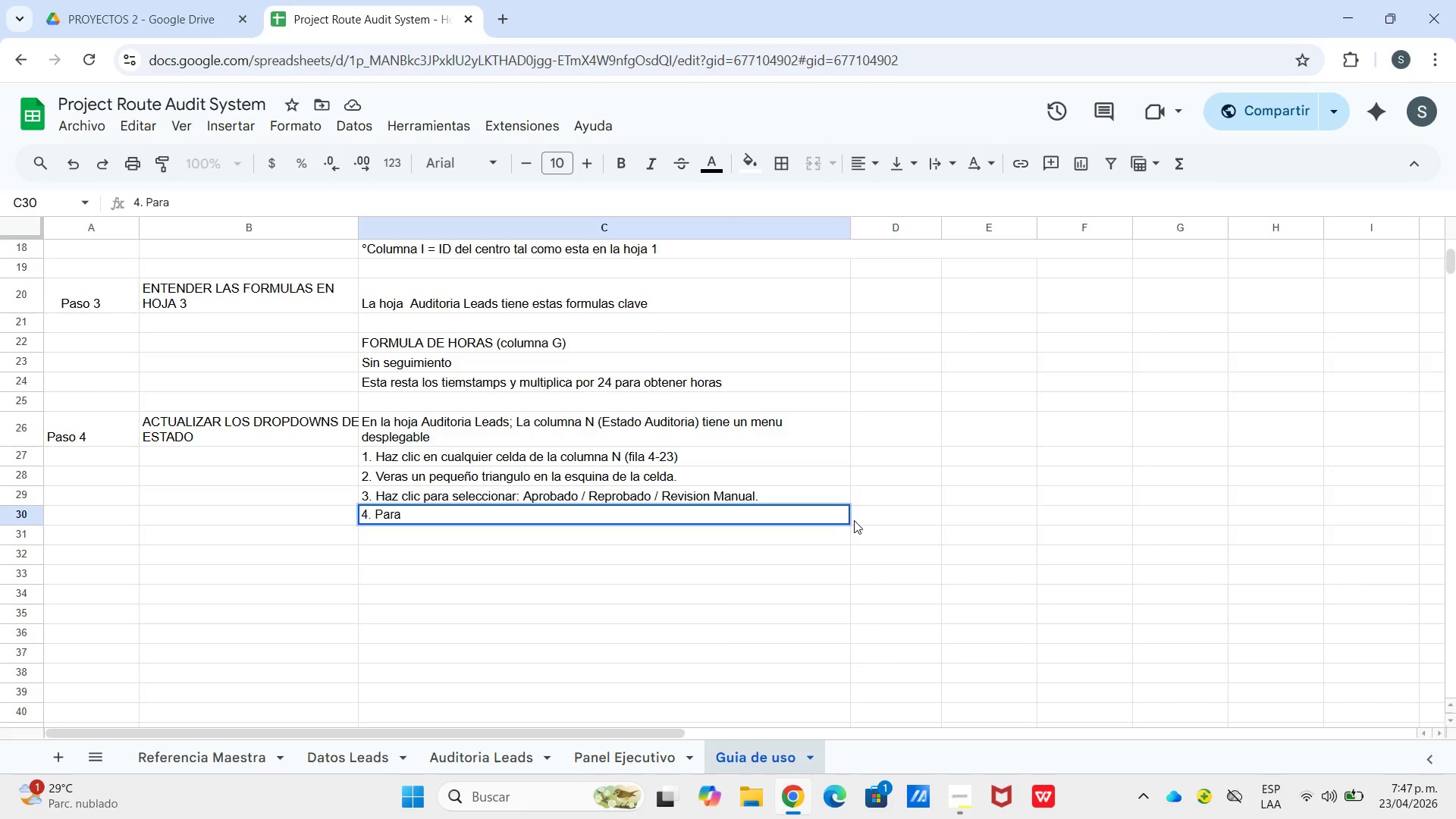 
type( cambiar la lista> Ve a Datos[Break] Validacion de datos)
 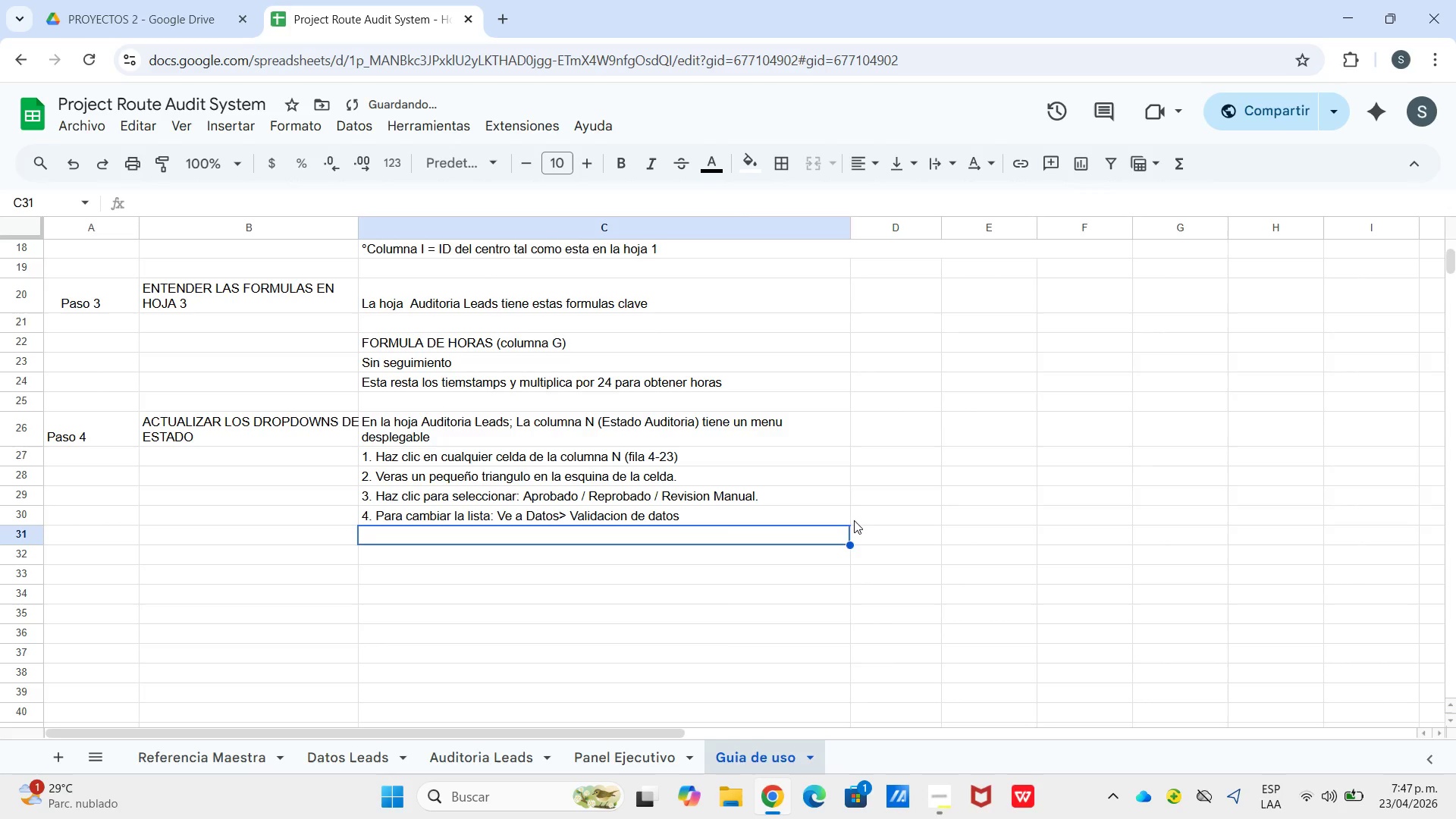 
 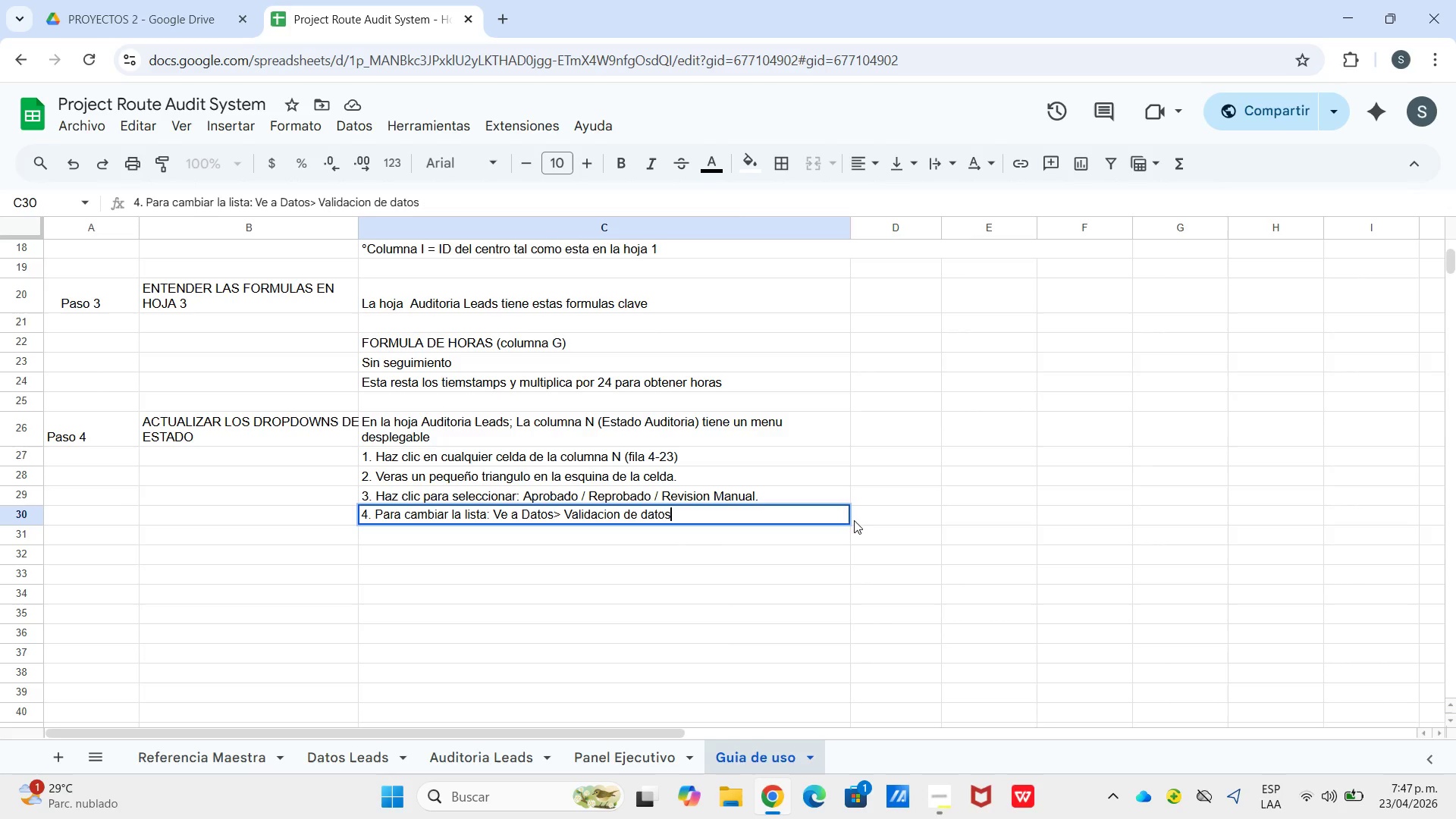 
key(Enter)
 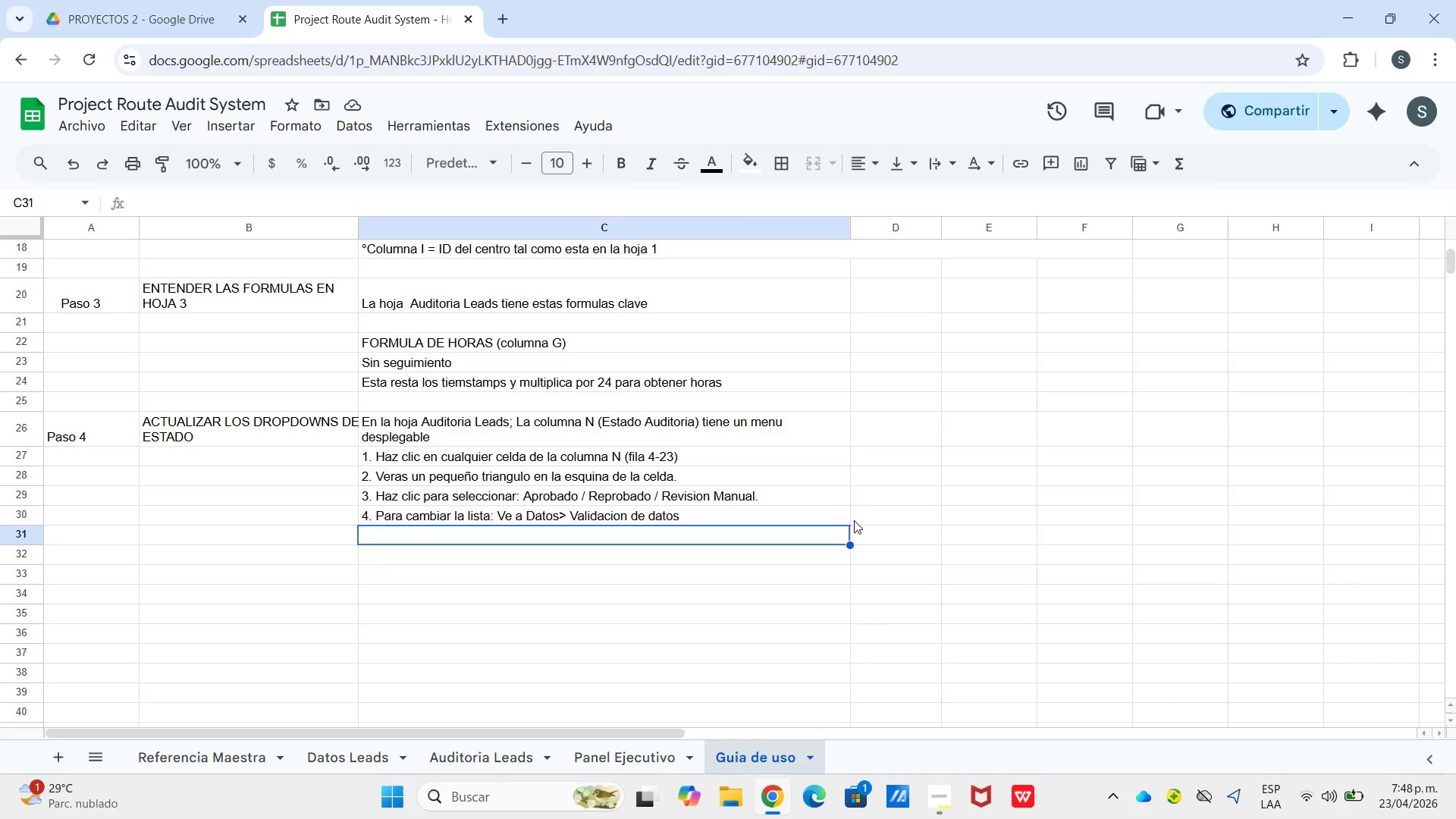 
wait(10.92)
 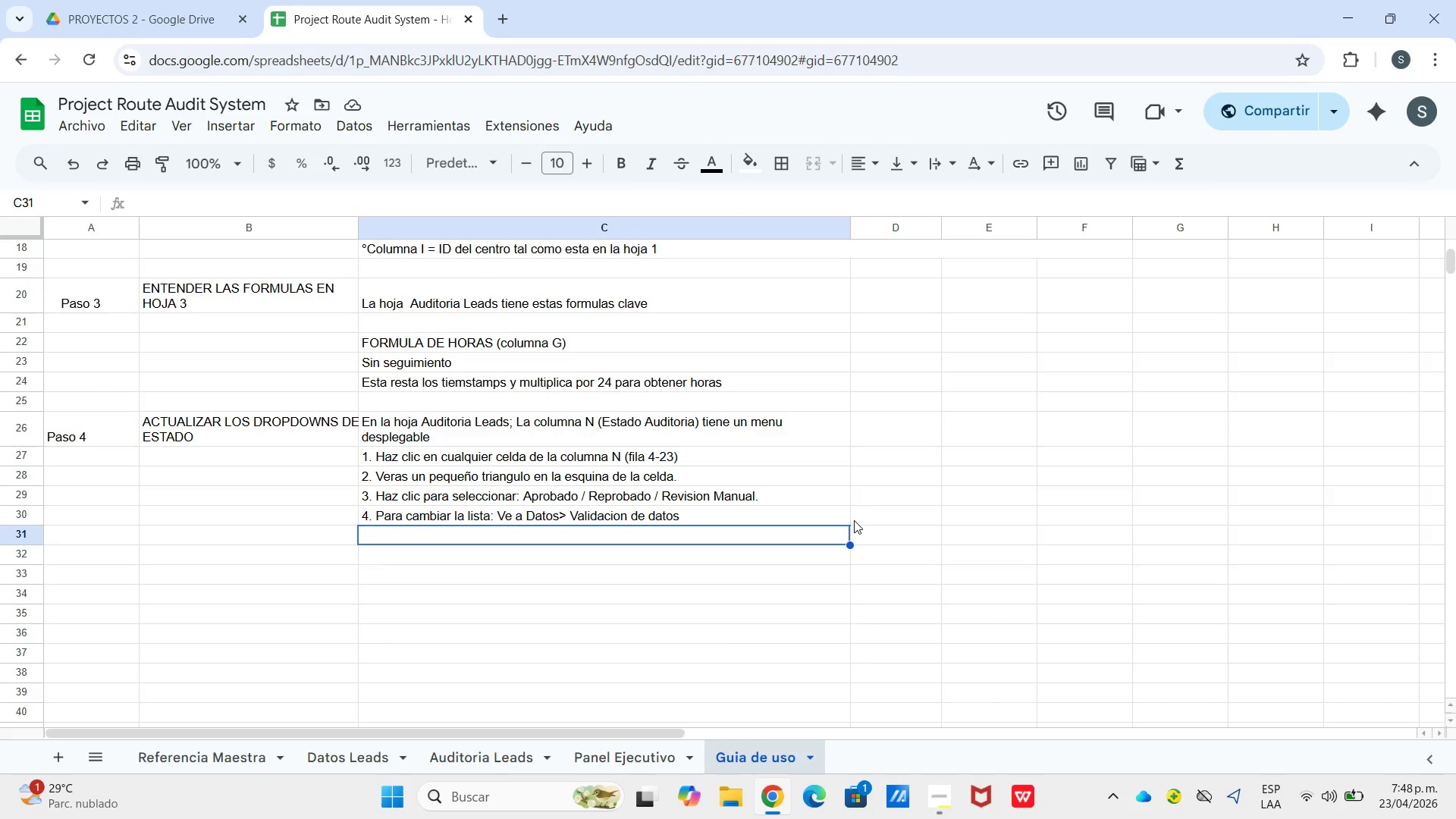 
key(Enter)
 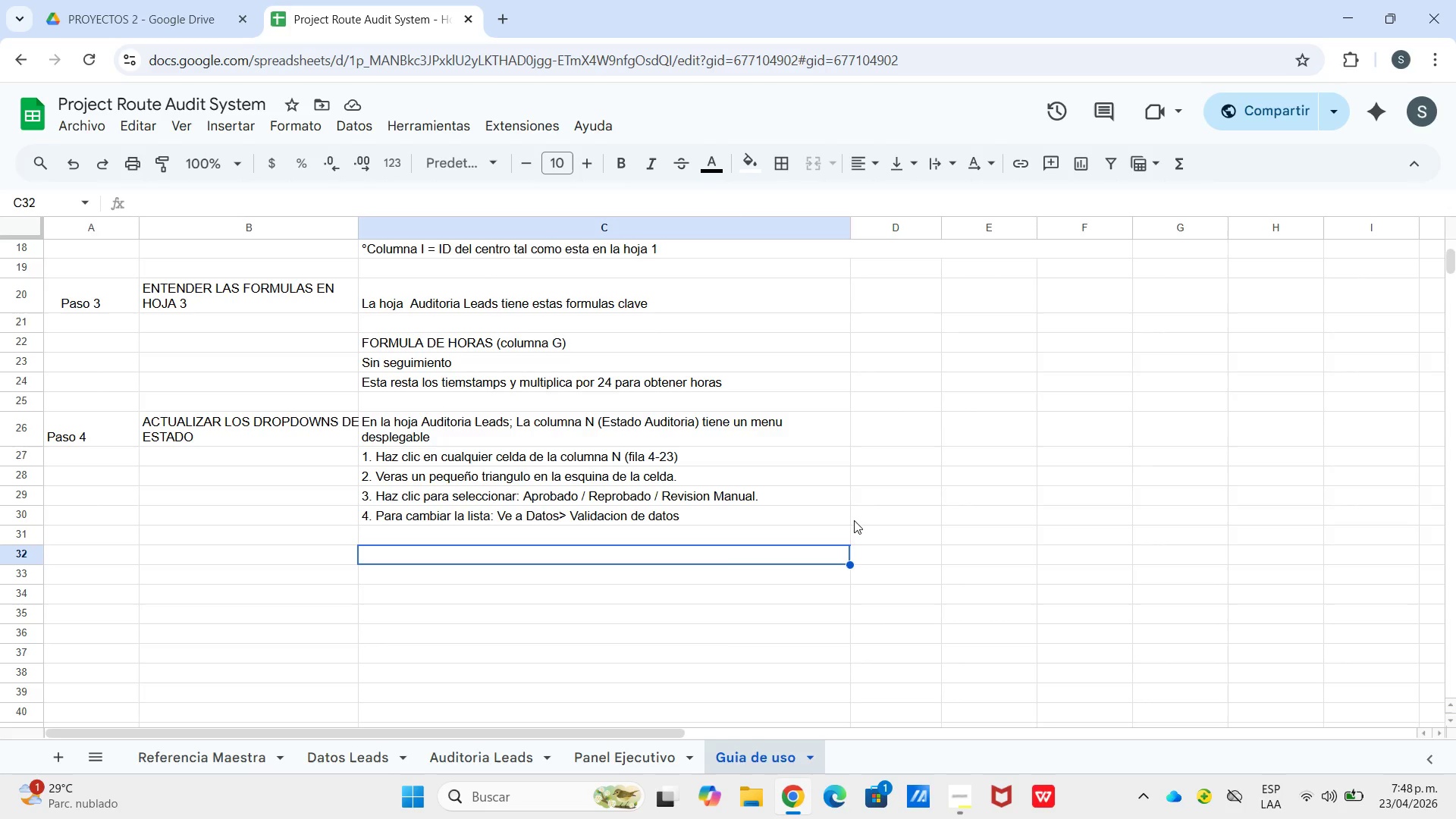 
key(Enter)
 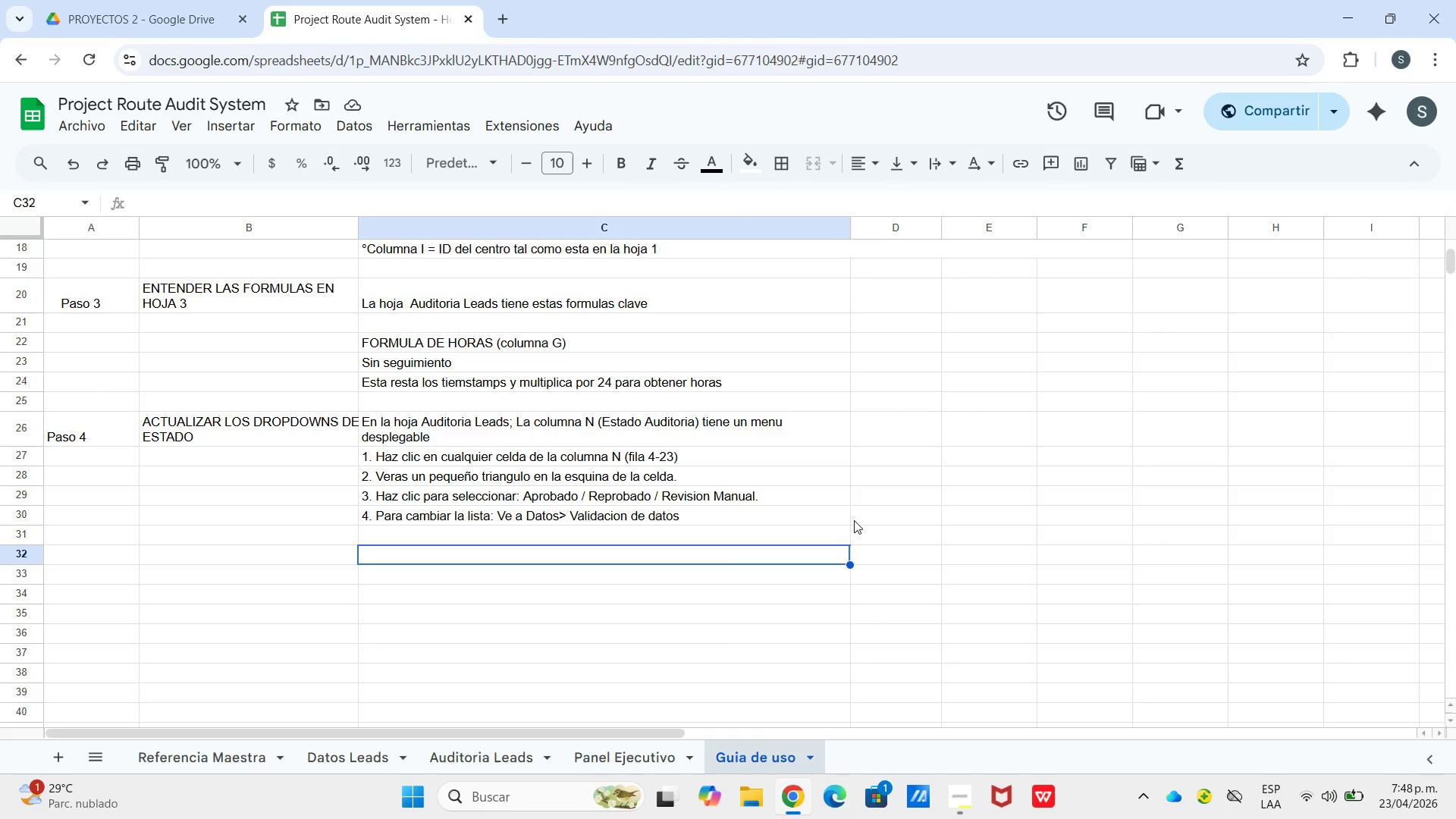 
type(La columna O *Categoria Problema( tambien tiene dropdown)
 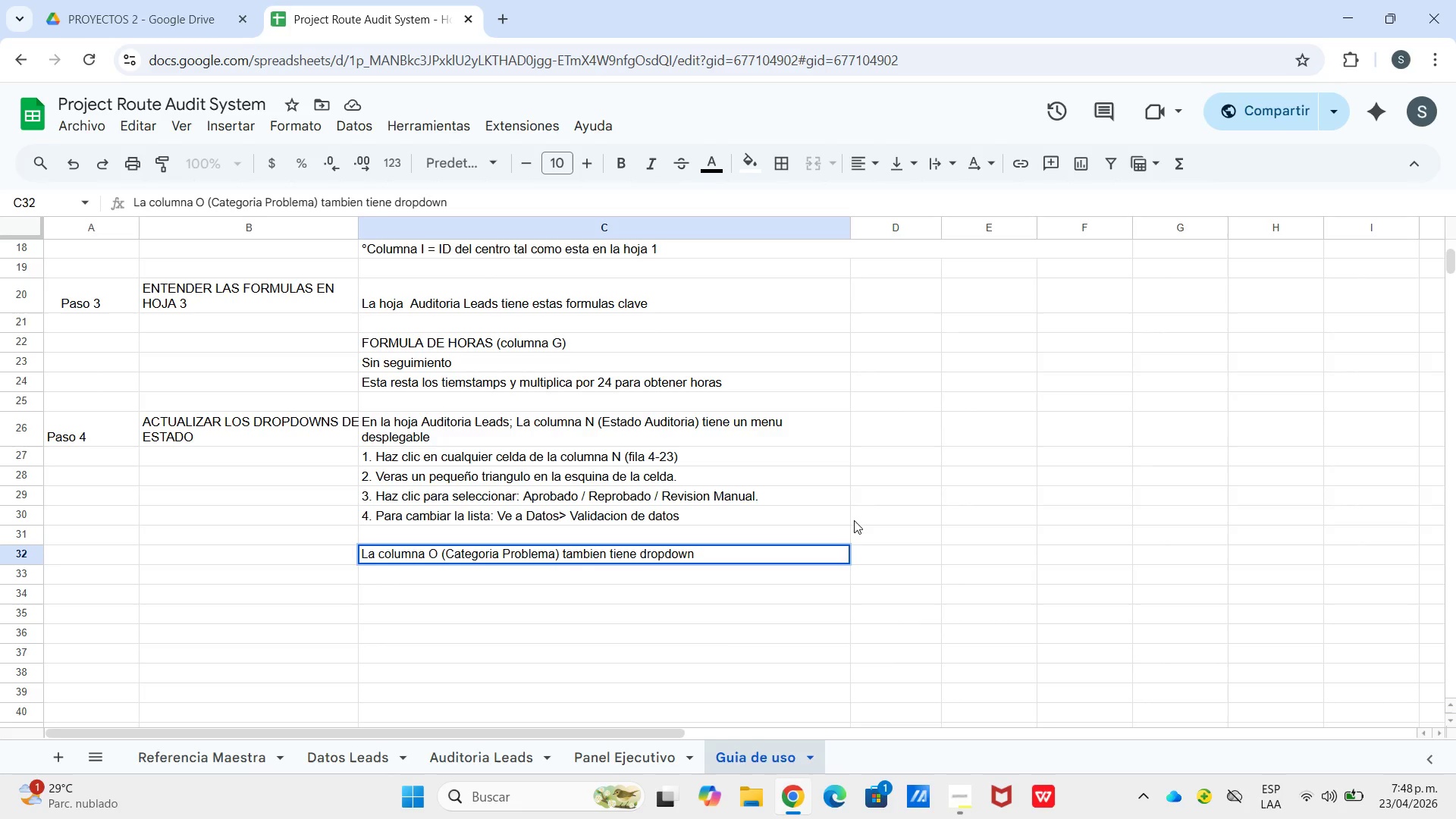 
key(Enter)
 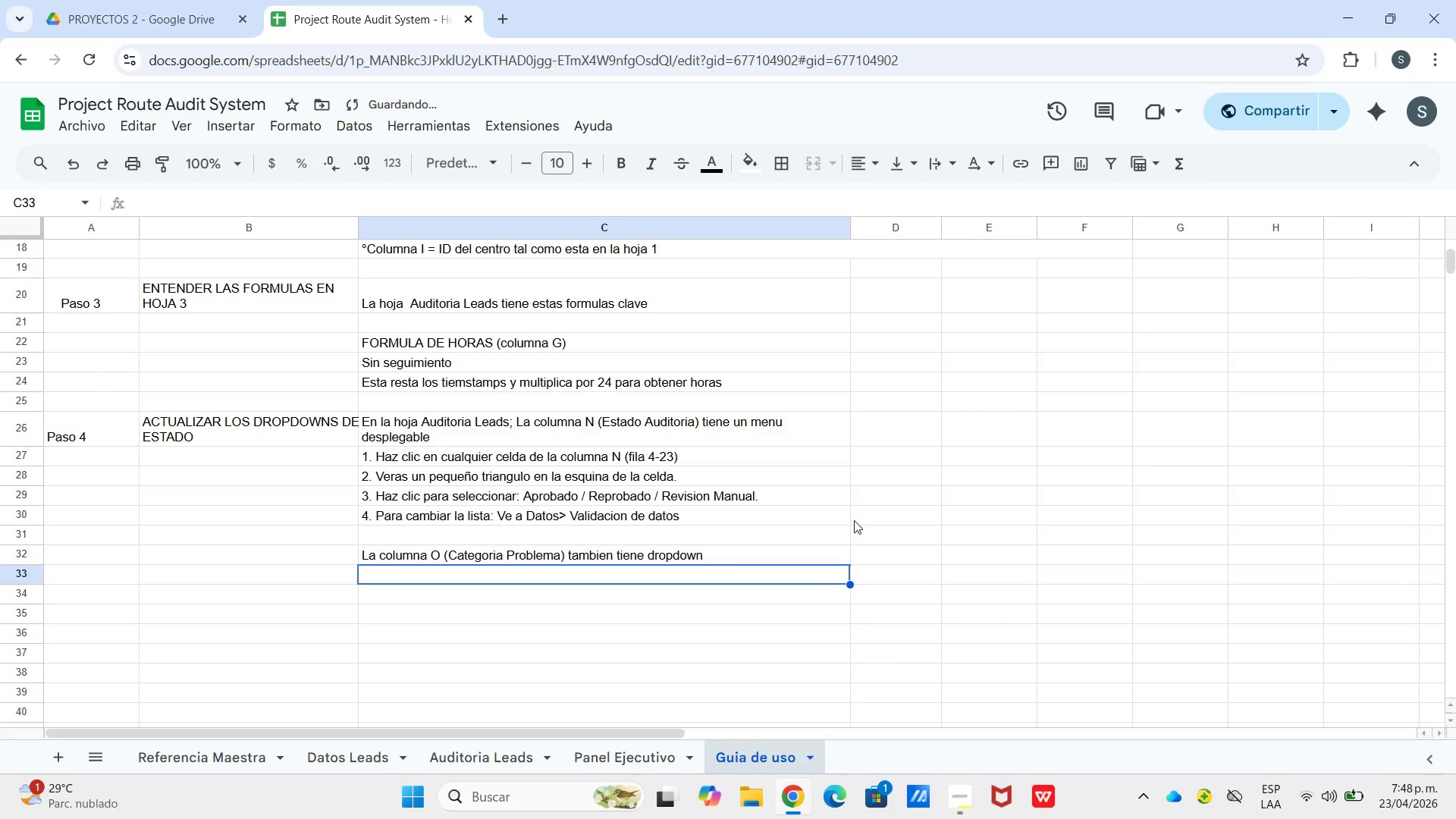 
type(|Enlacre)
key(Backspace)
key(Backspace)
type(e Roto)
 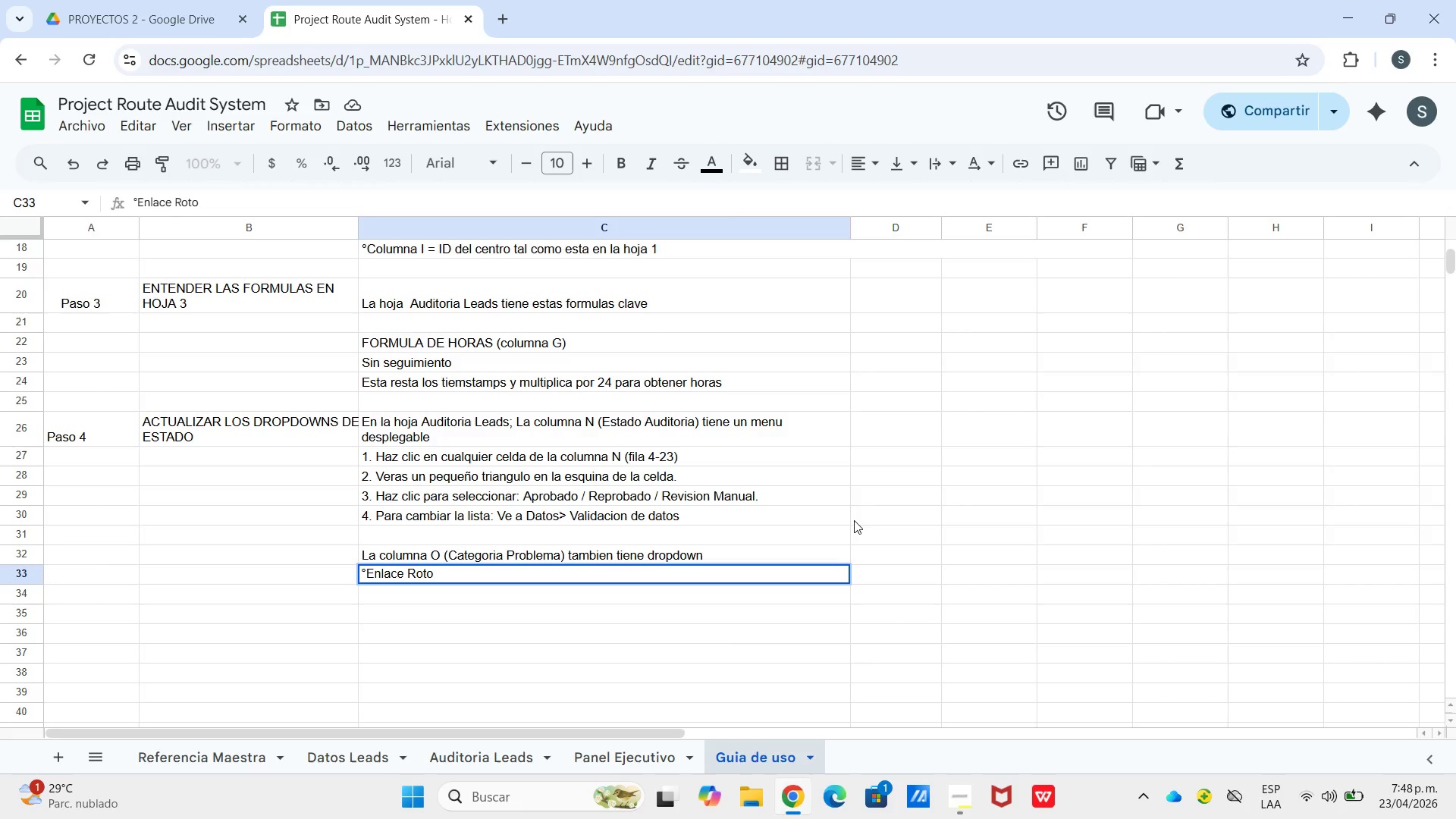 
key(Enter)
 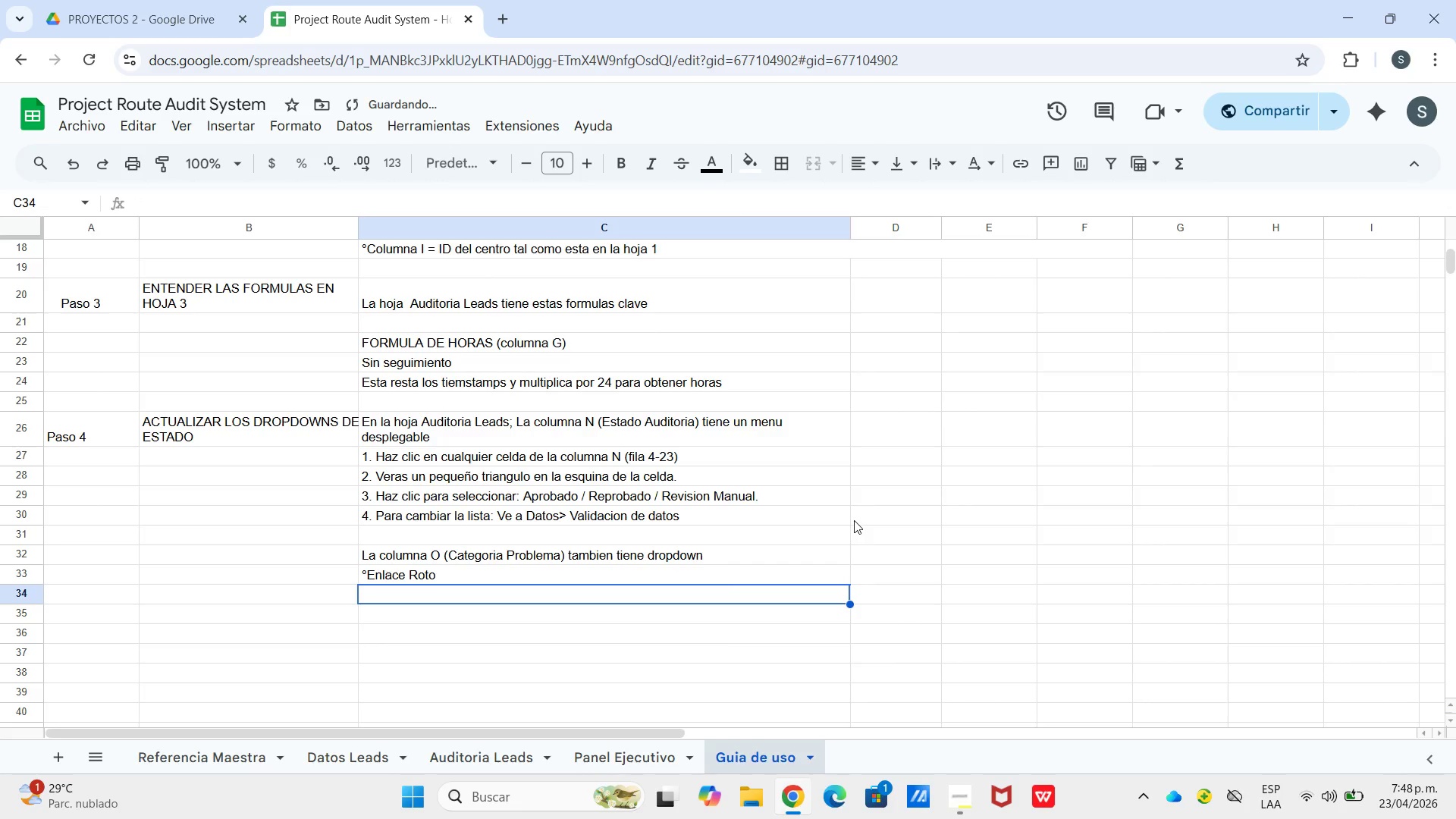 
type(|Seguimiento Lento)
 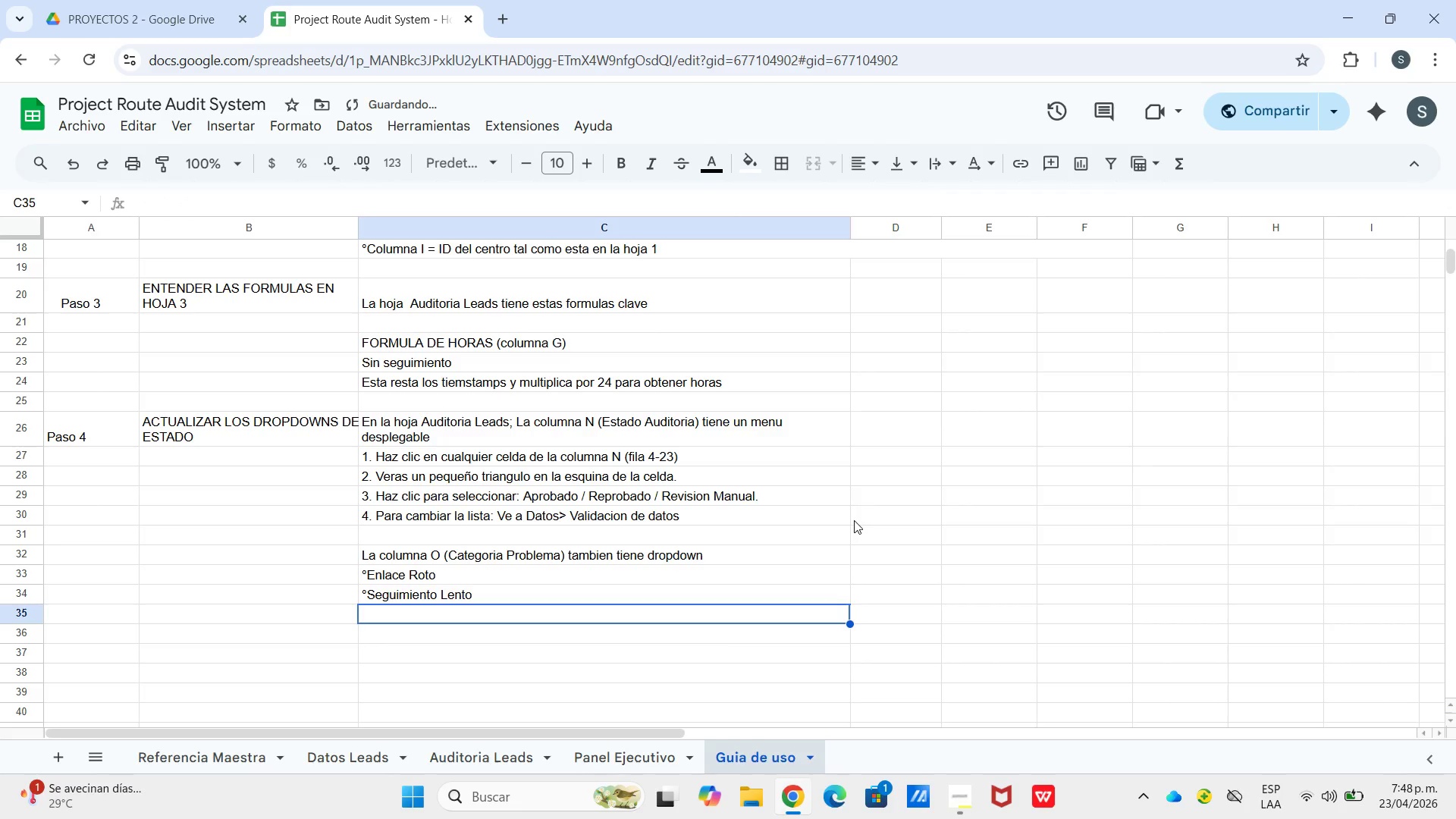 
 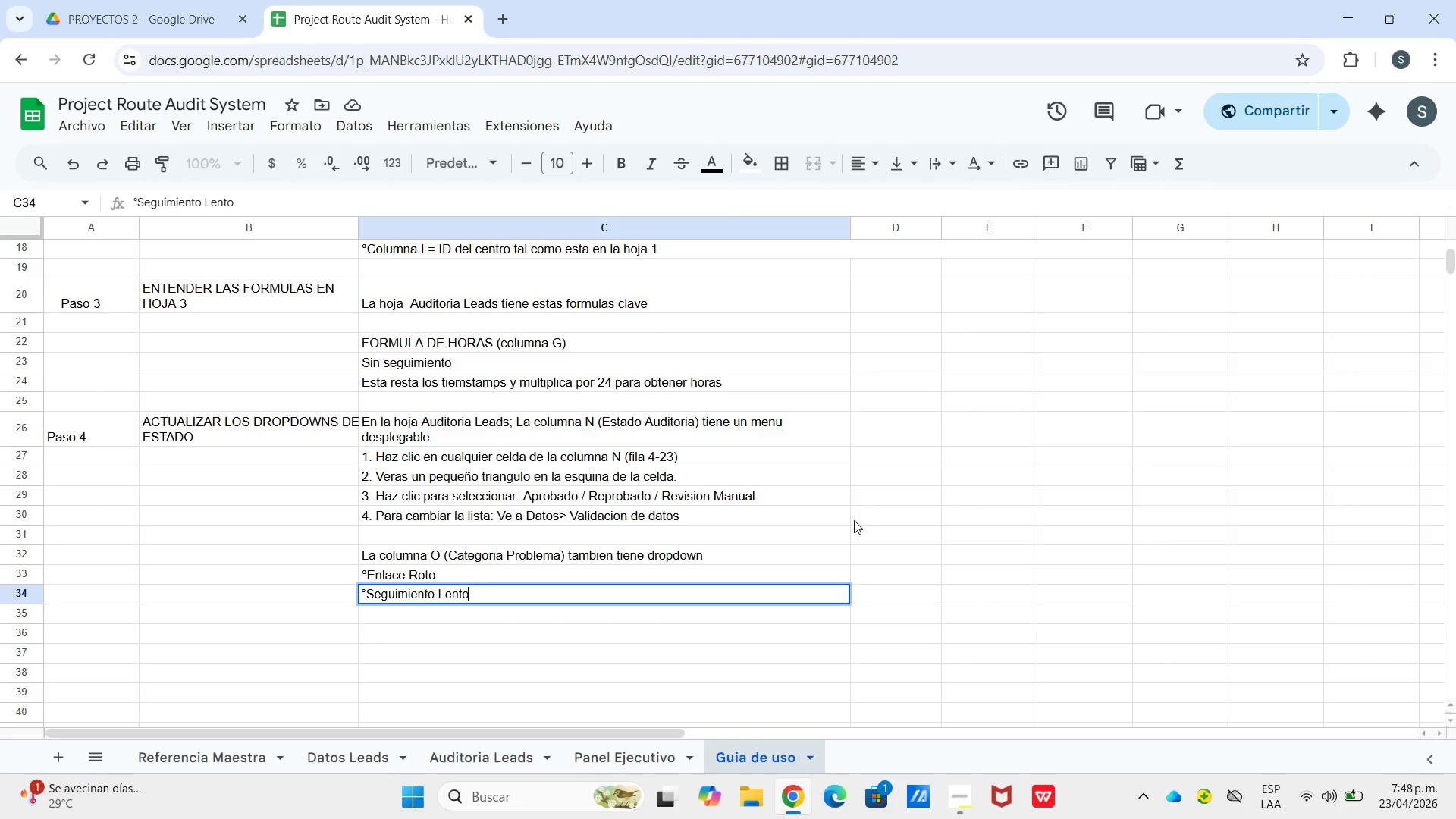 
key(Enter)
 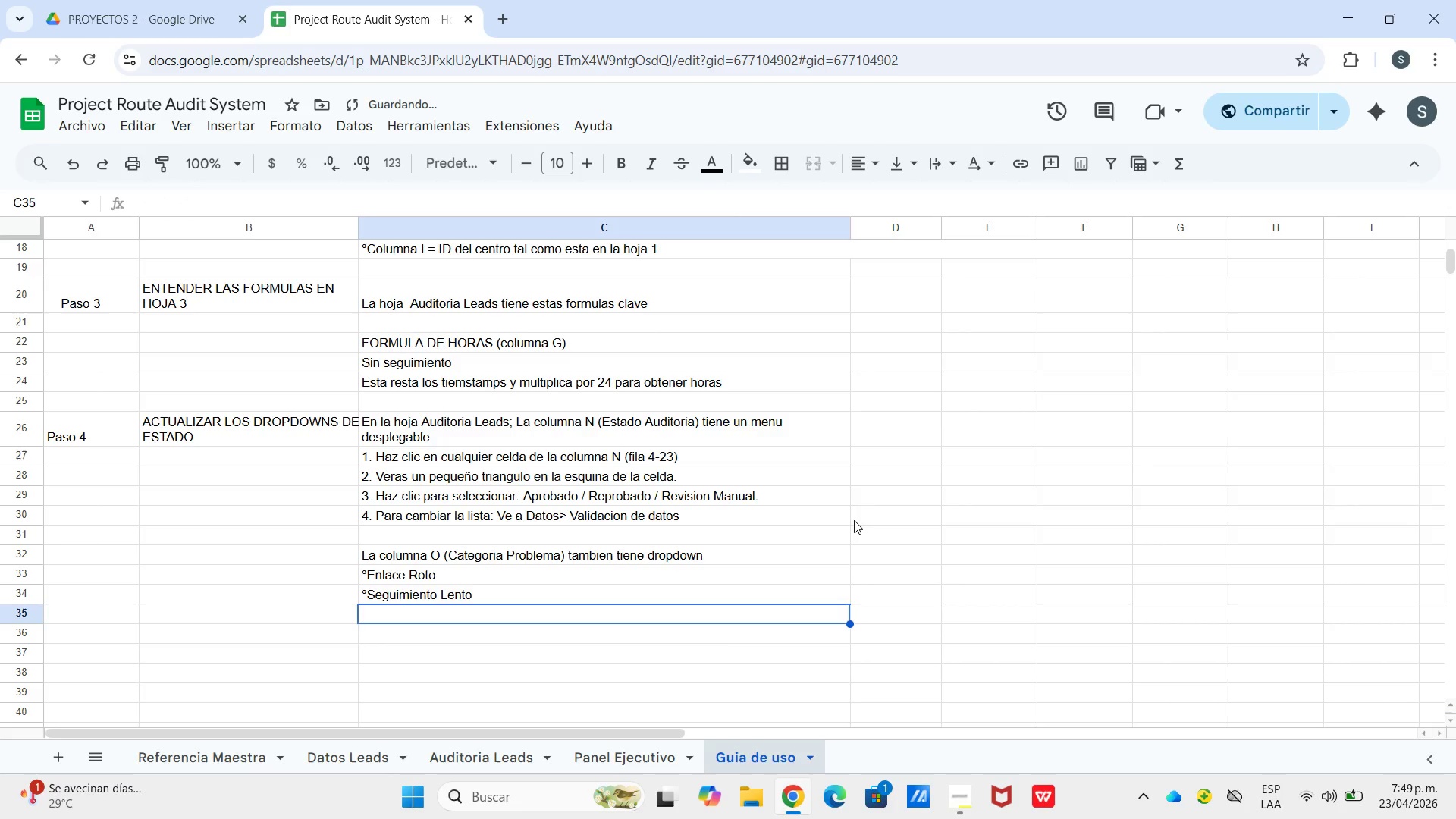 
type(Datos Faltantes)
 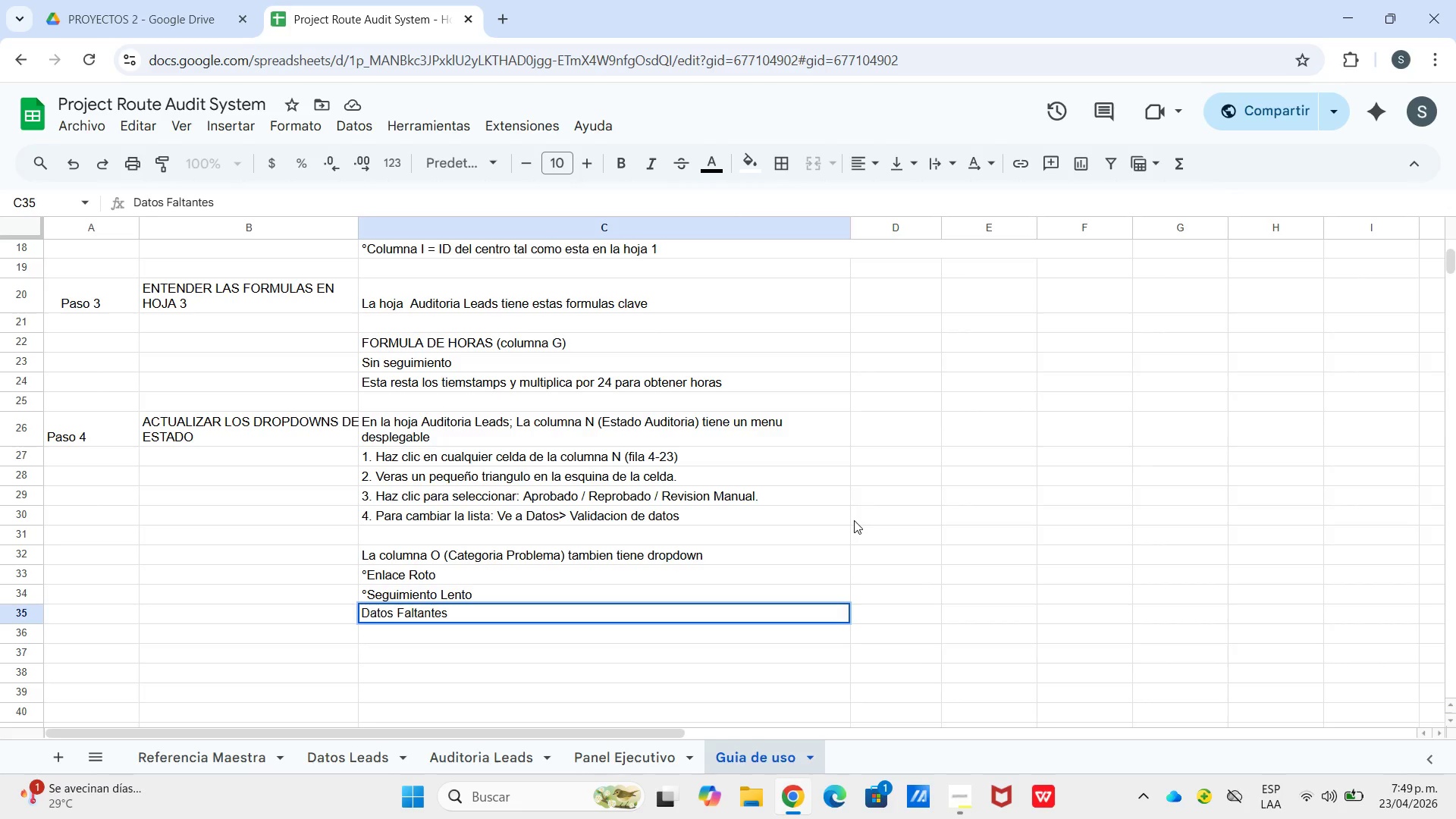 
key(Enter)
 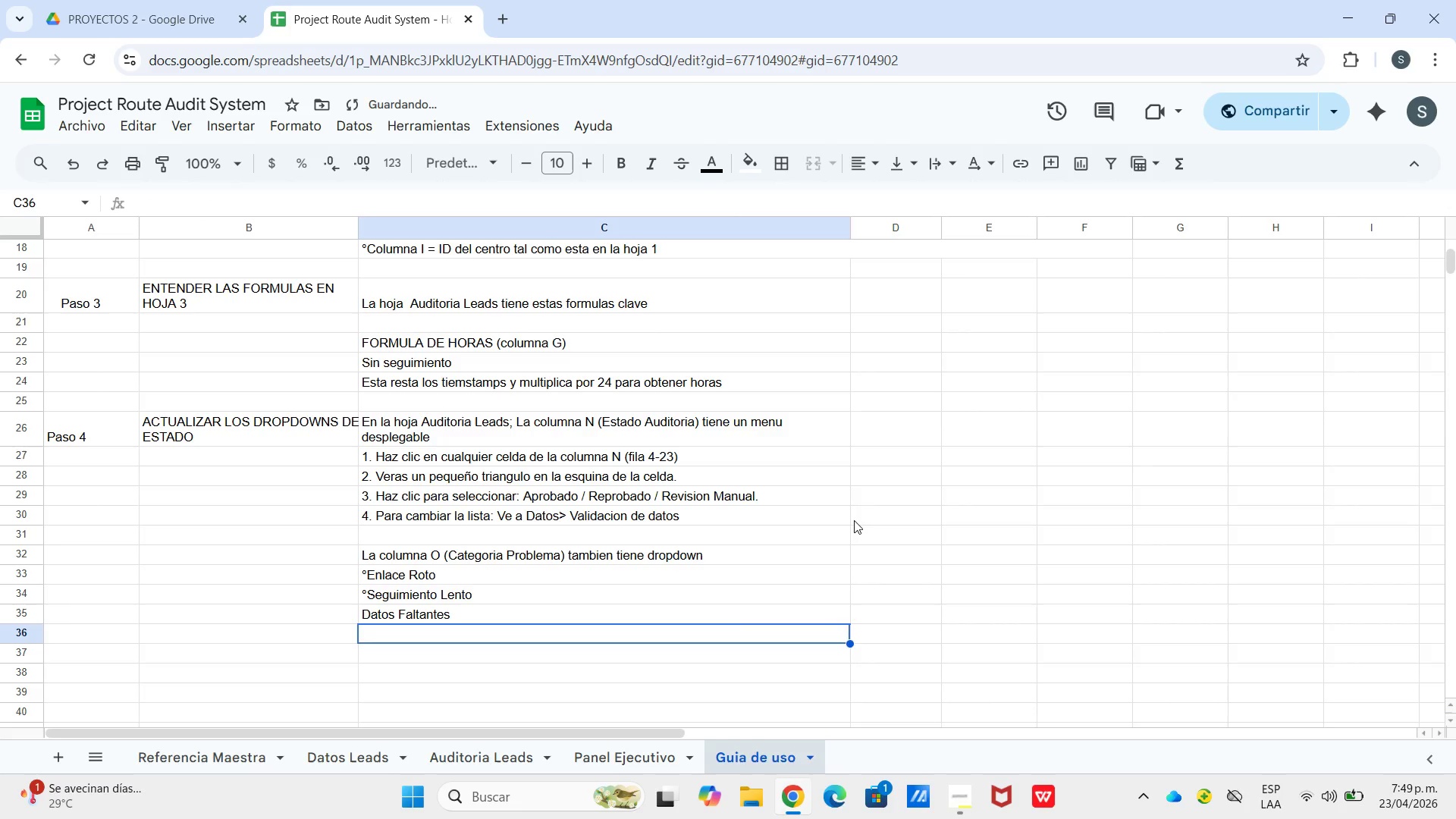 
key(ArrowUp)
 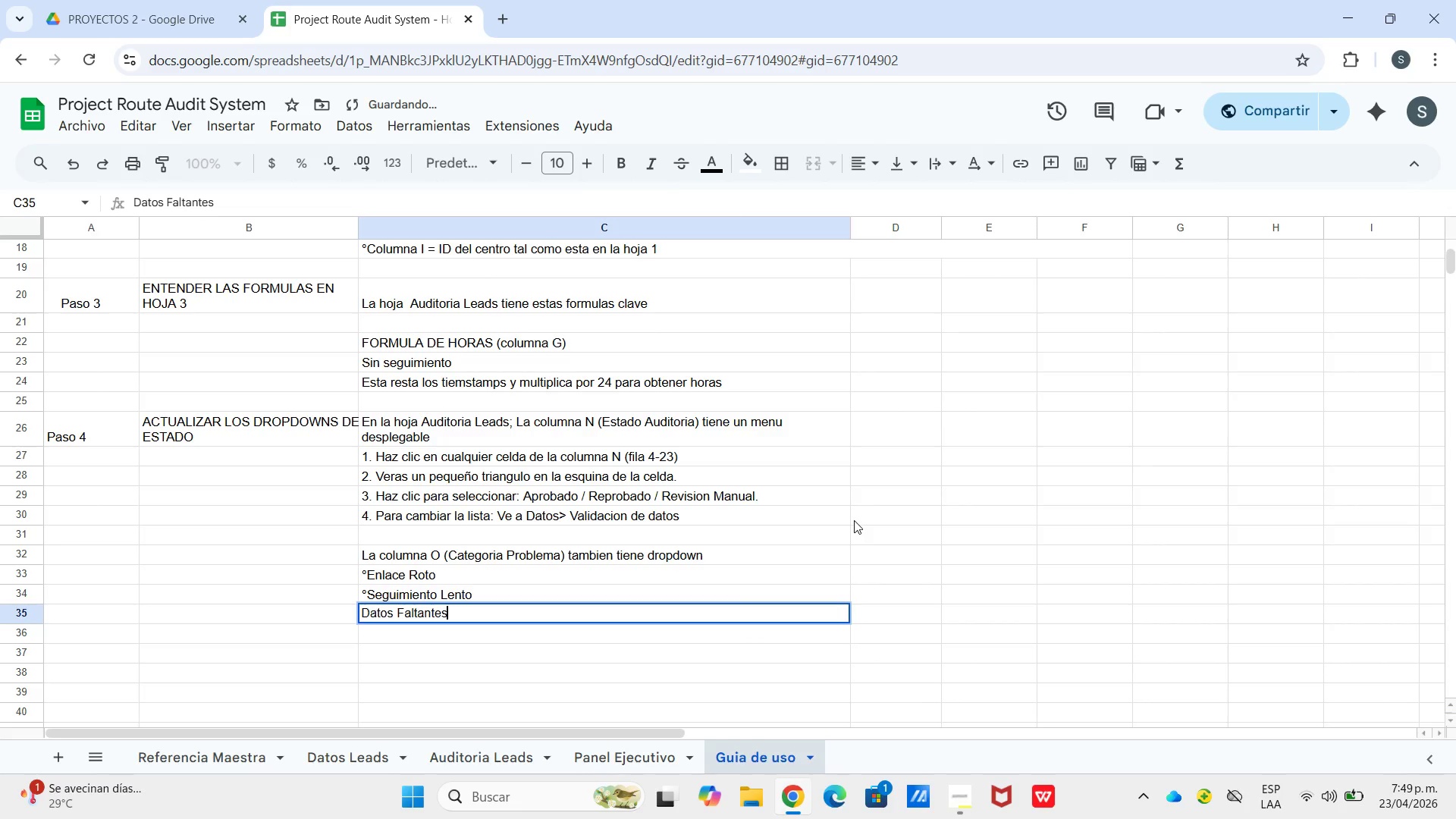 
key(Enter)
 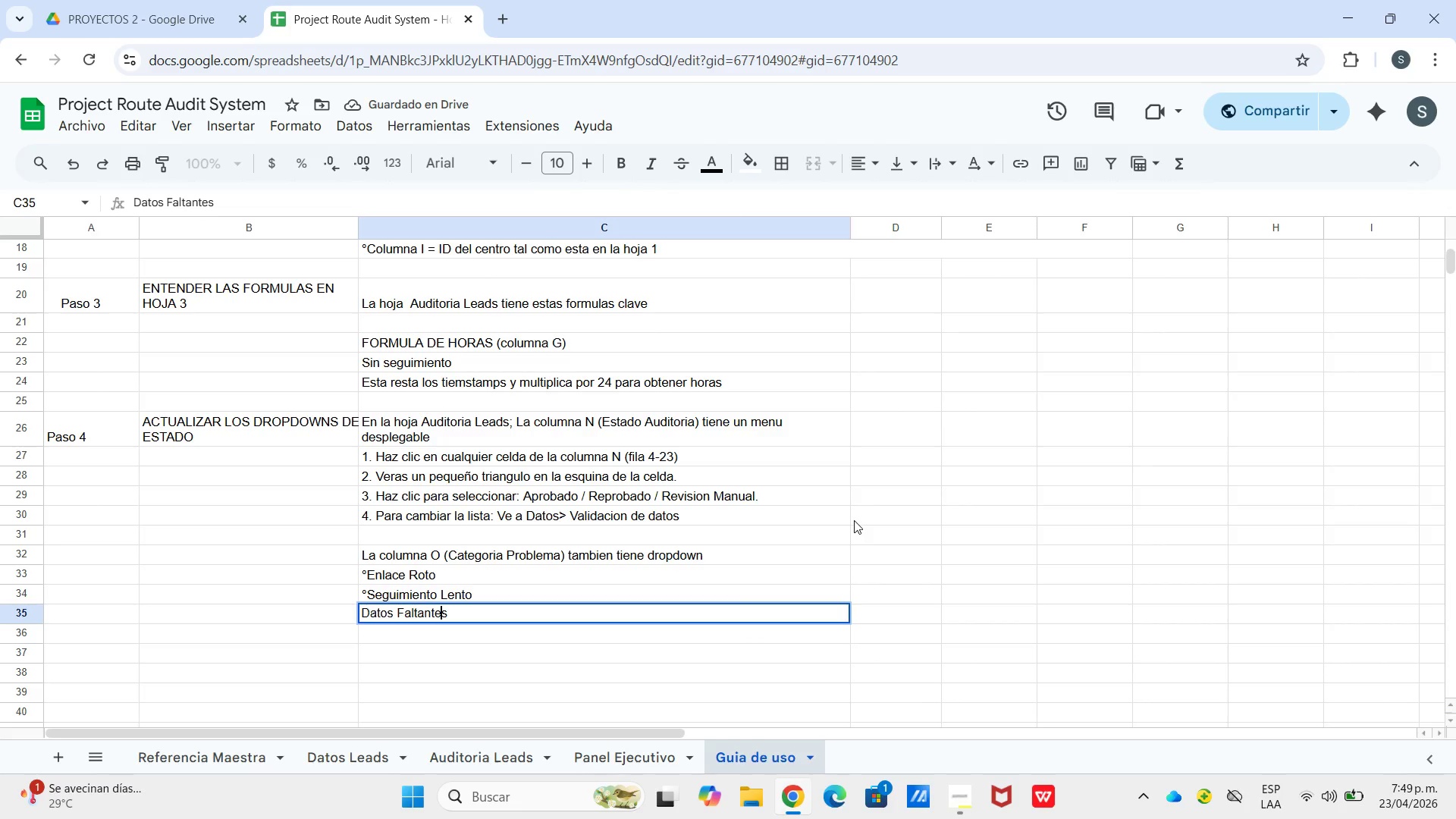 
hold_key(key=ArrowLeft, duration=1.33)
 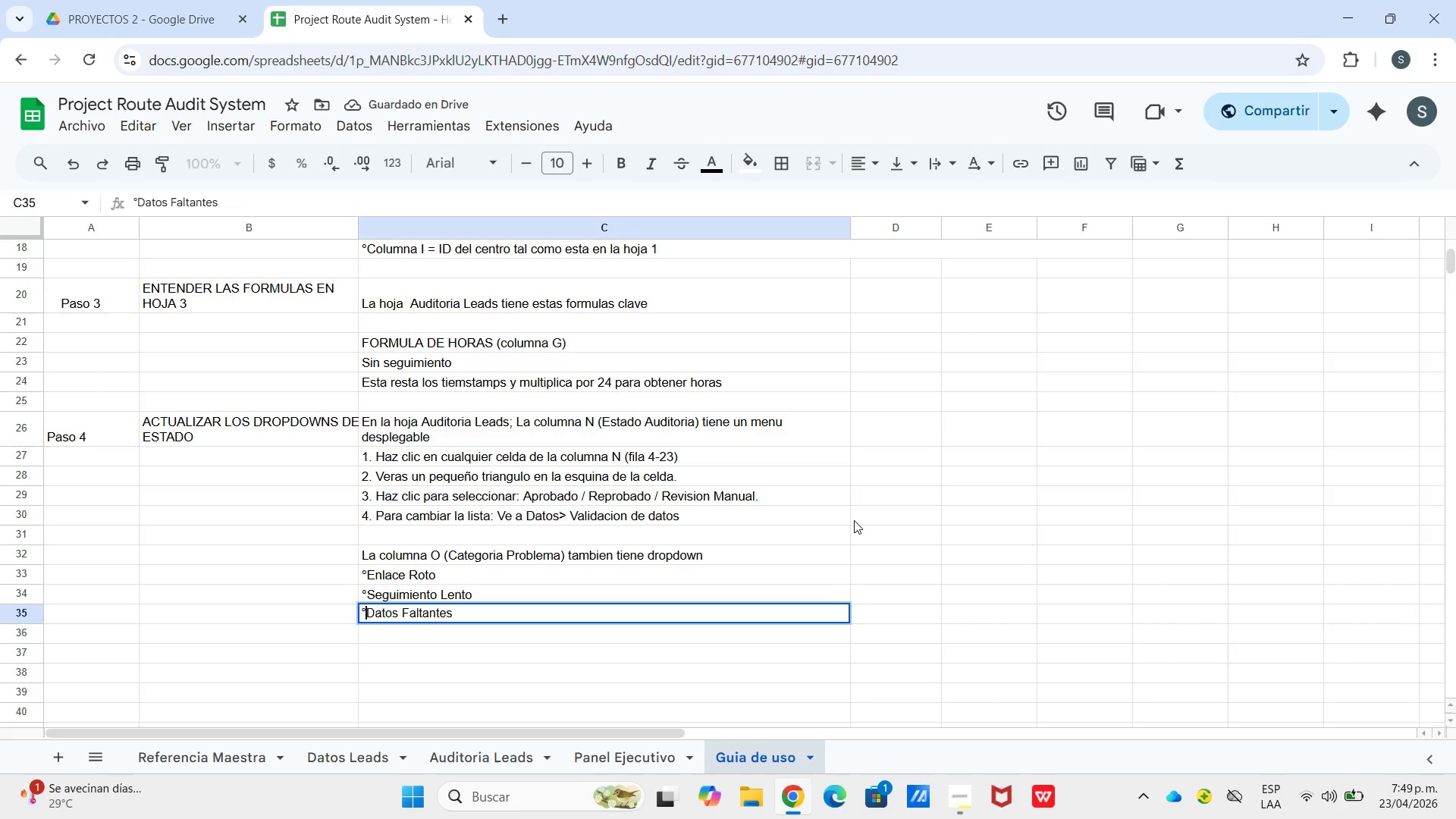 
key(Shift+Backslash)
 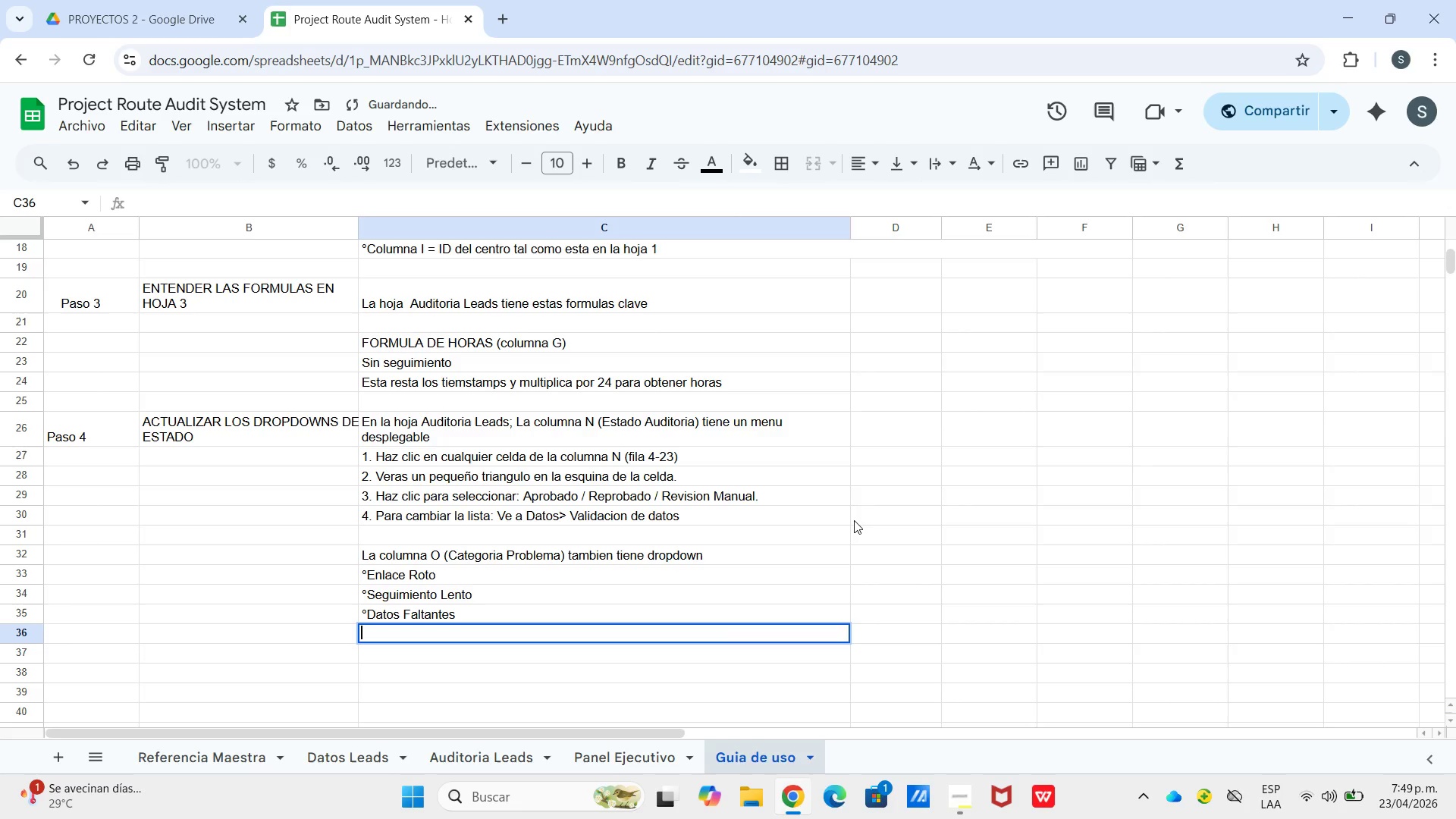 
key(Enter)
 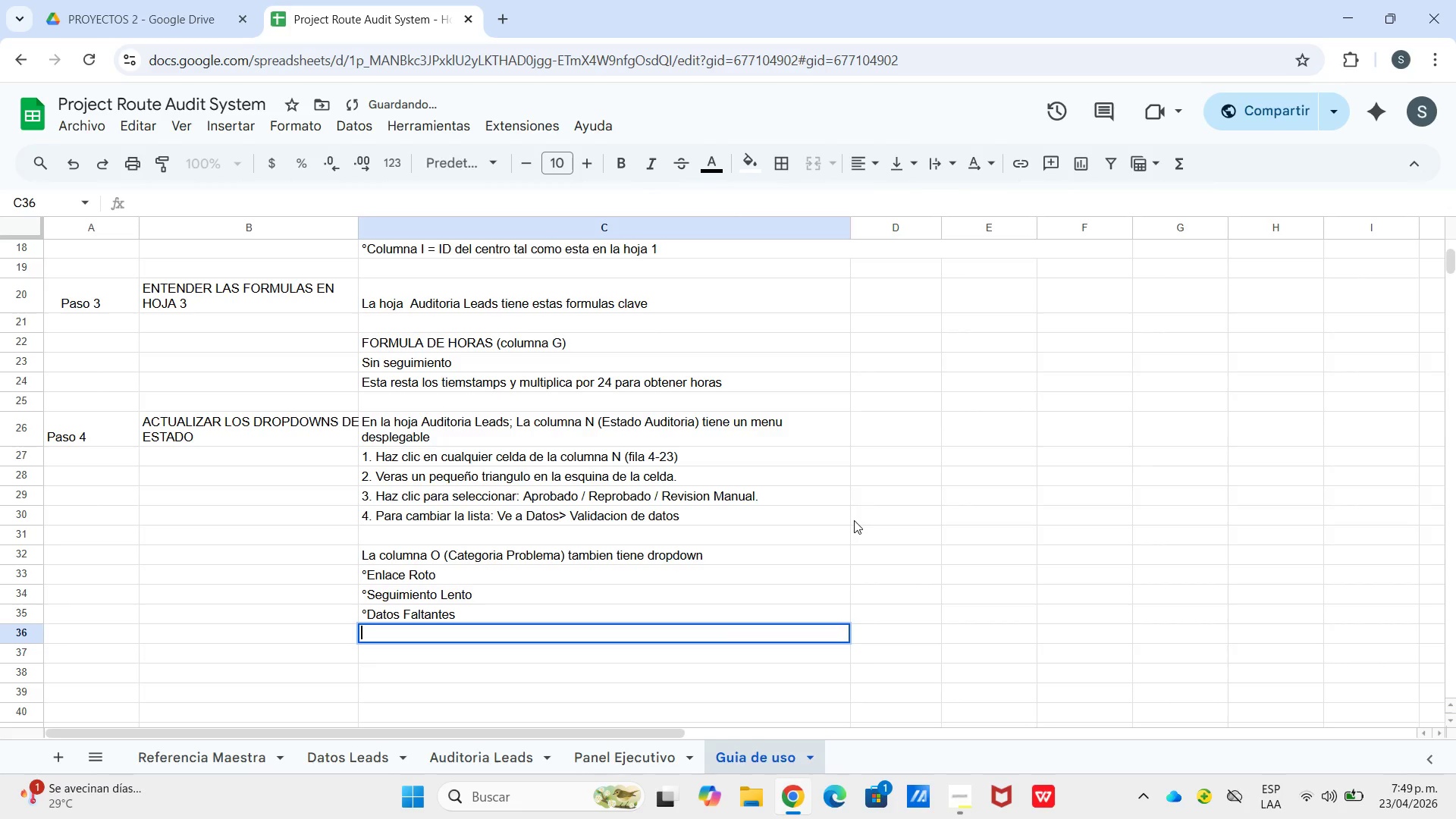 
key(Enter)
 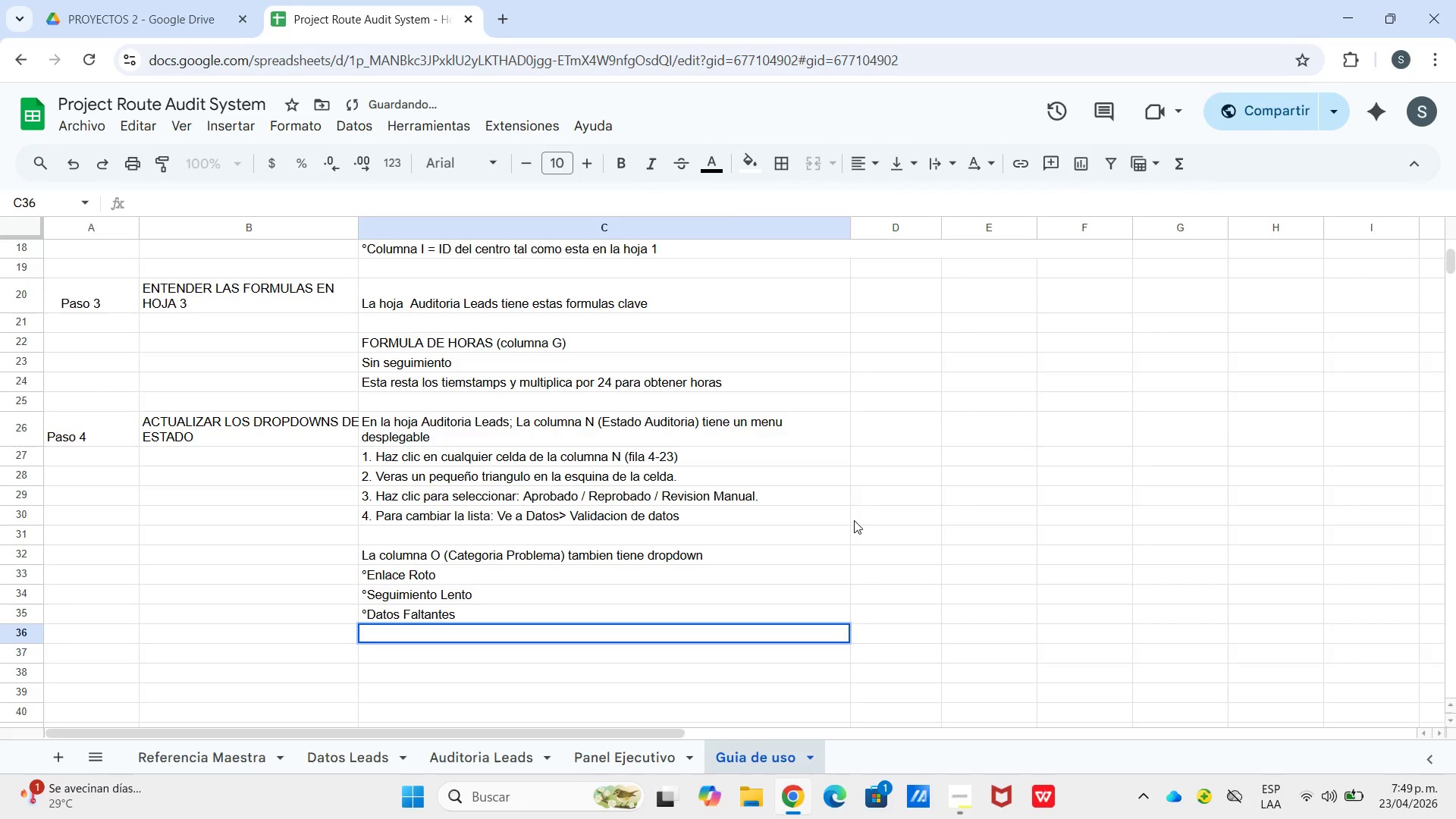 
type(|UTM Invalidp)
key(Backspace)
type(o)
 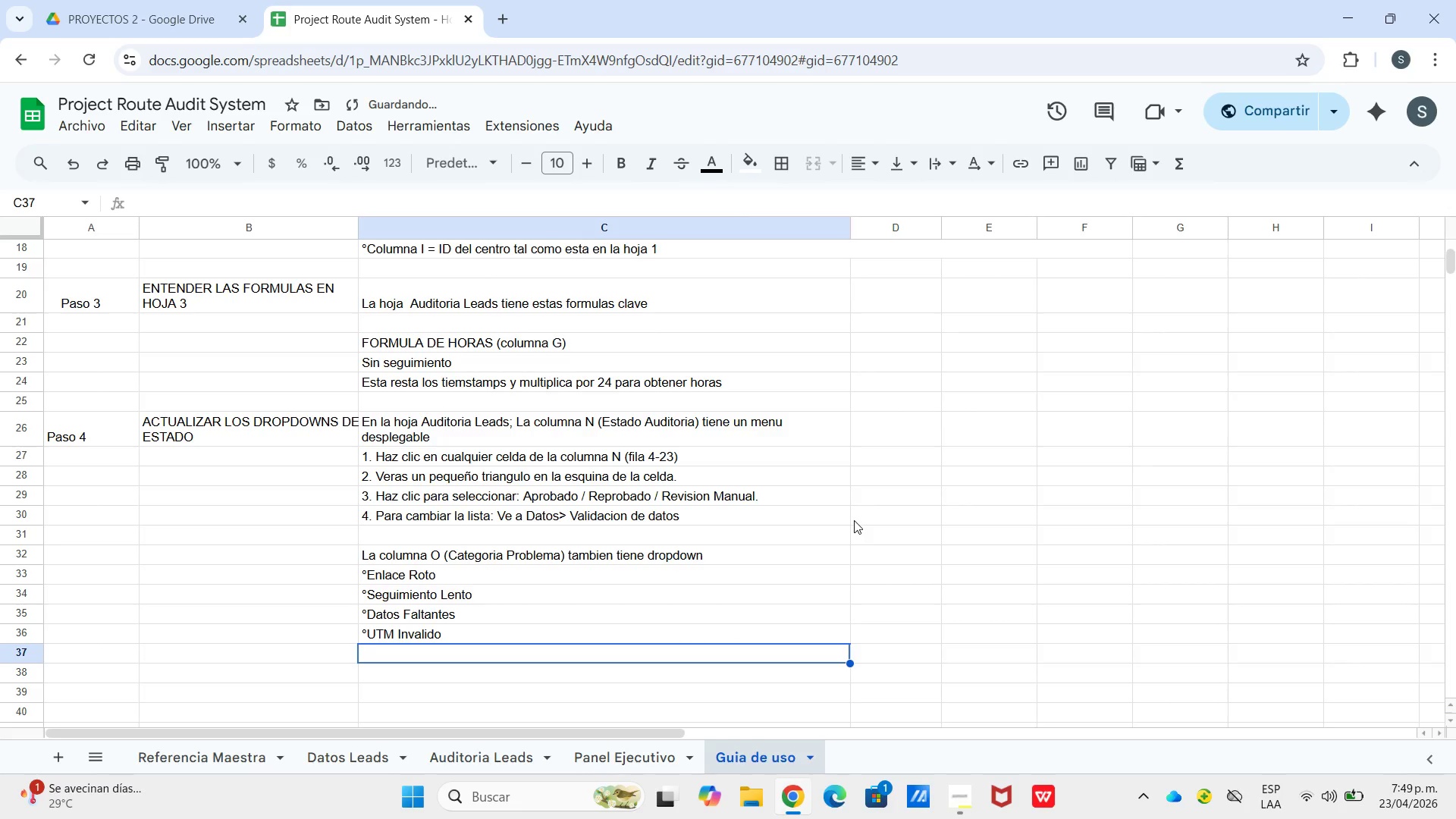 
 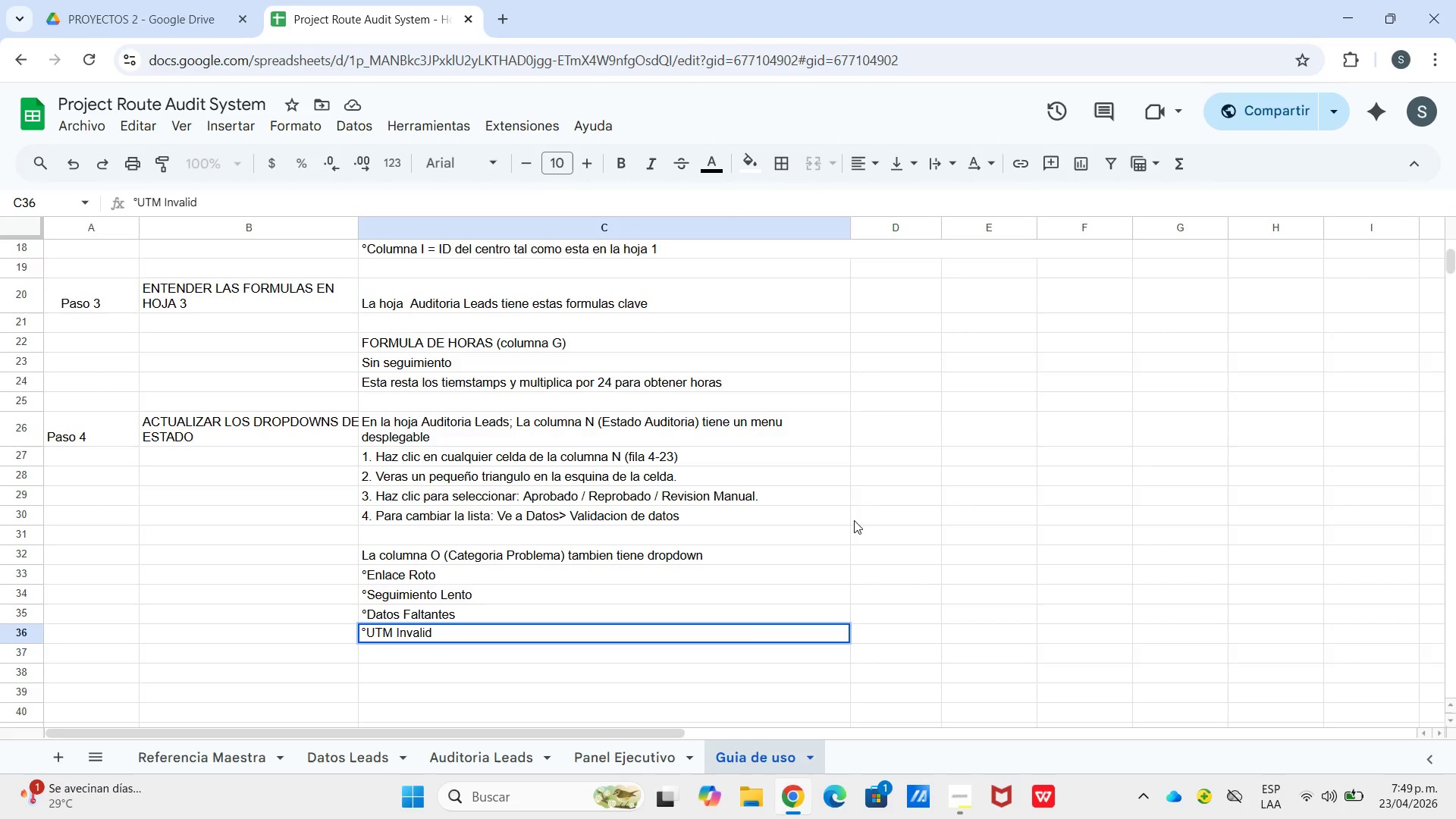 
key(Enter)
 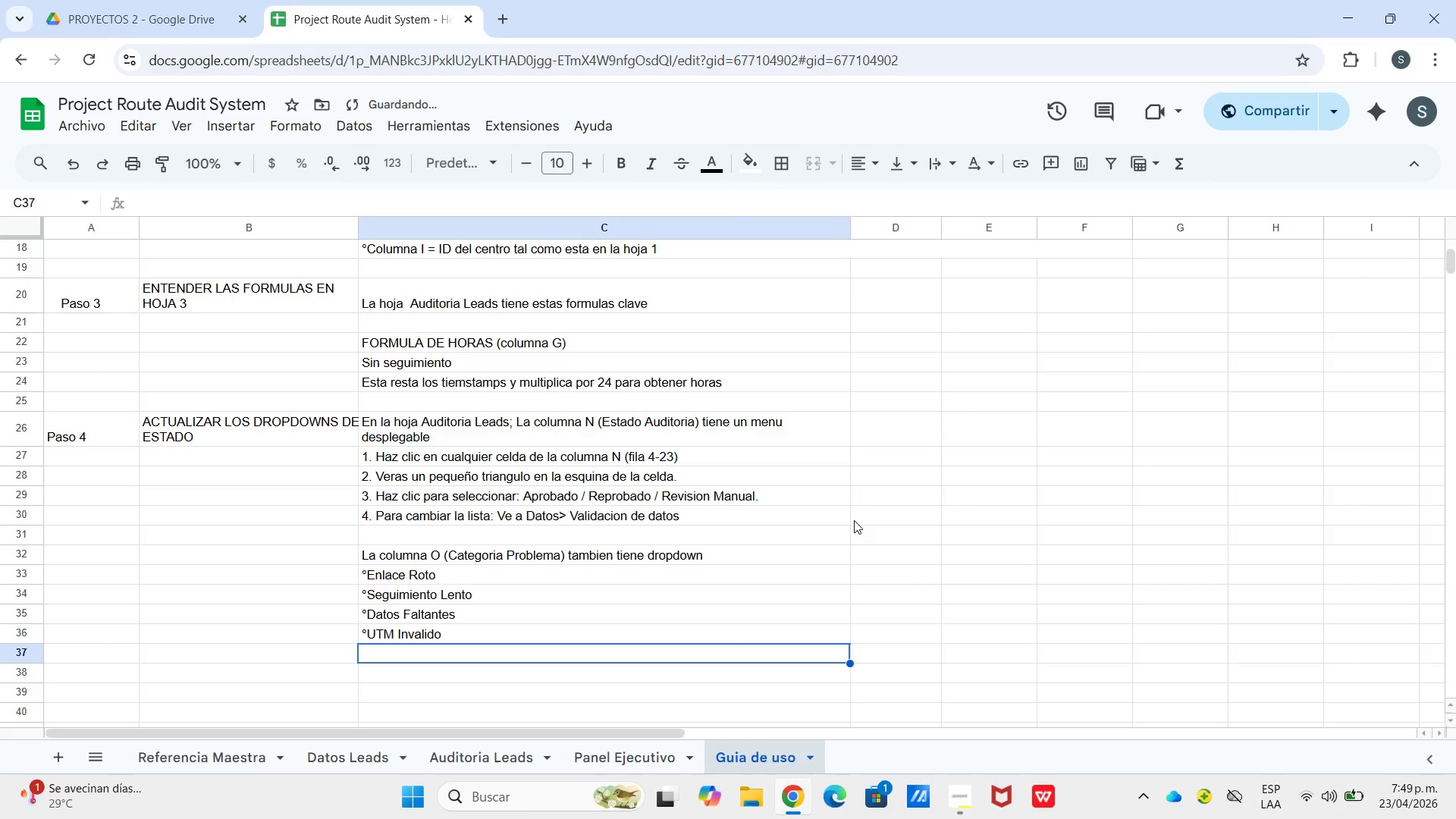 
type(|ID C )
key(Backspace)
type(entro Invalido)
 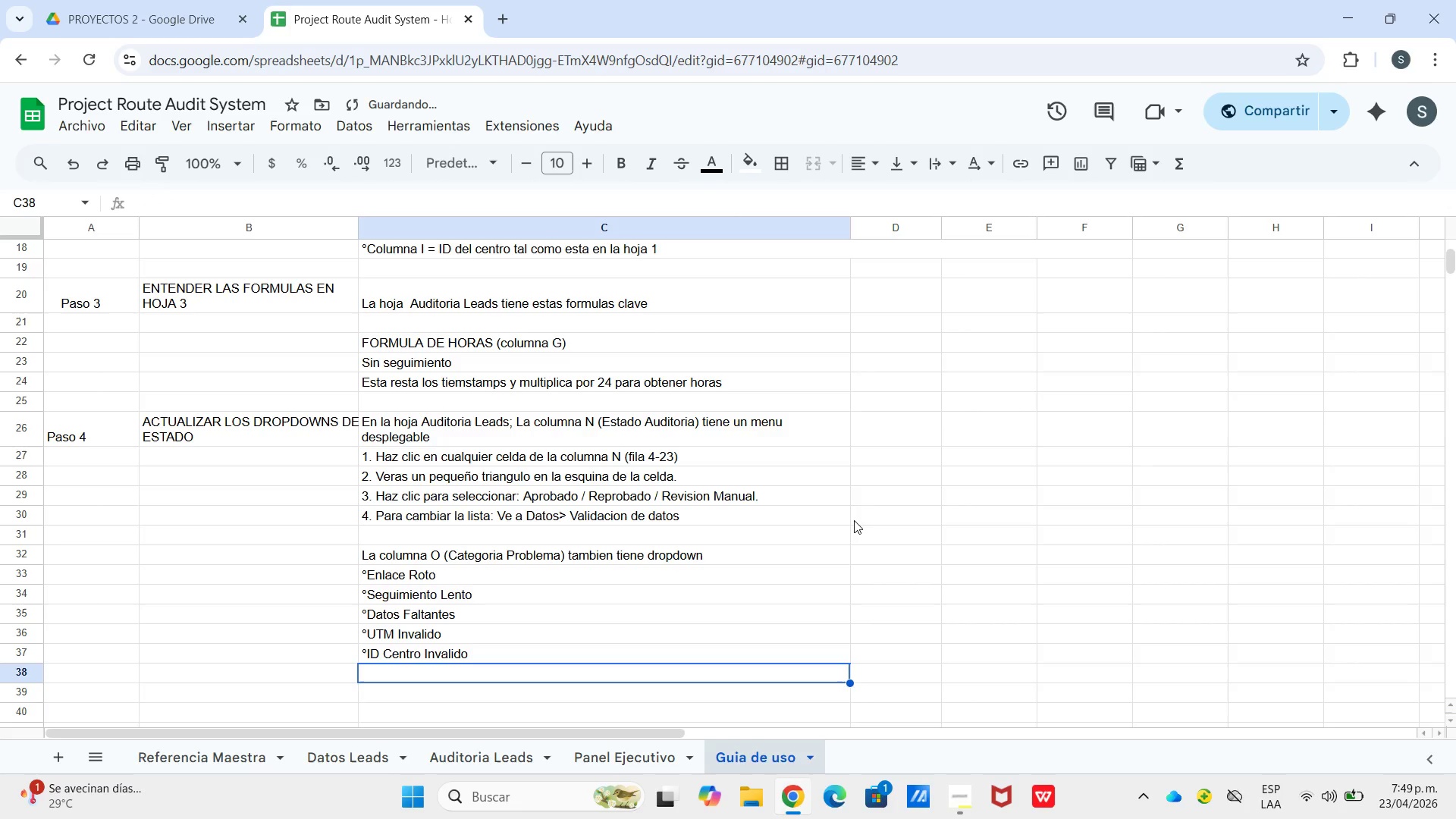 
 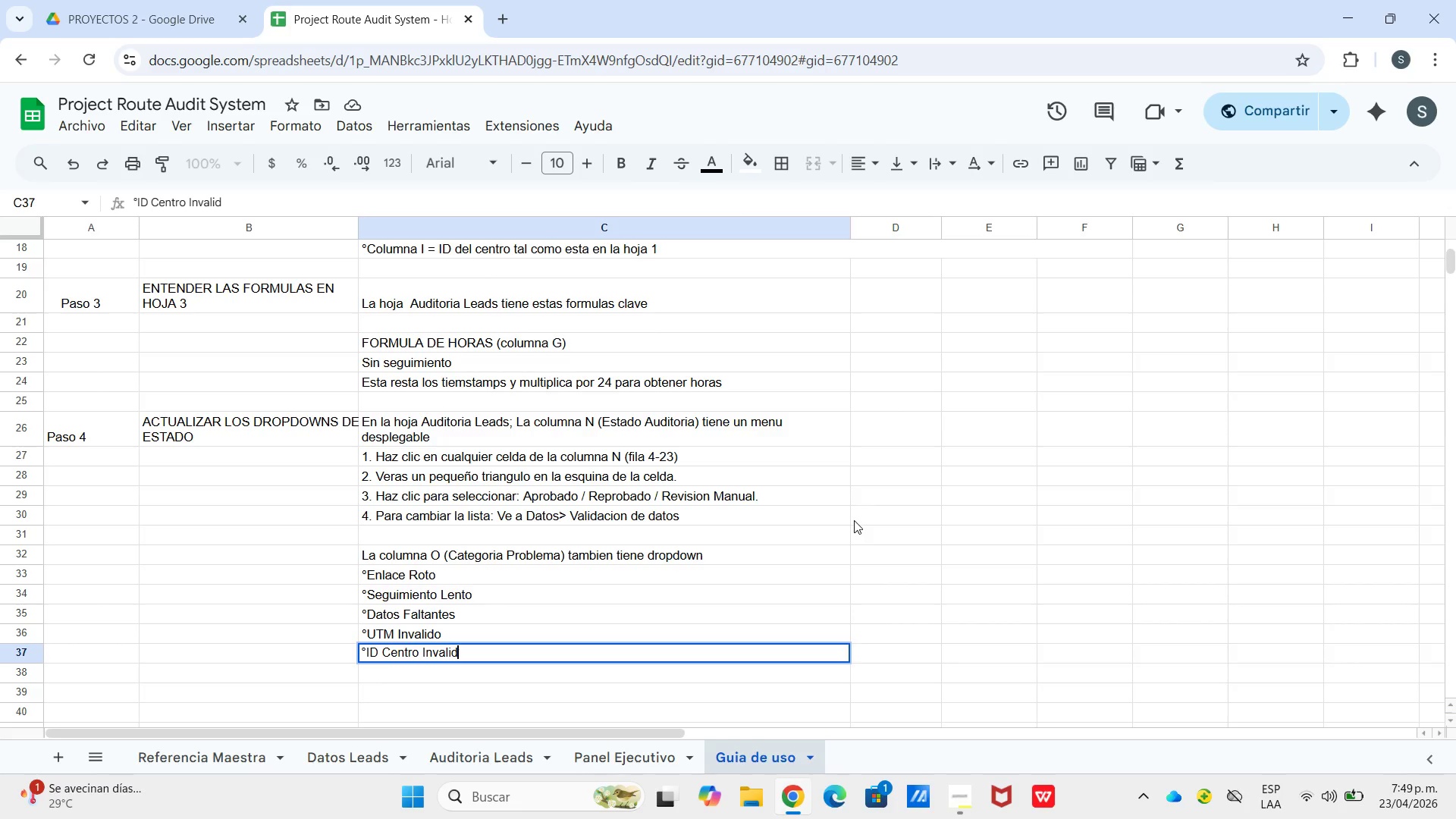 
key(Enter)
 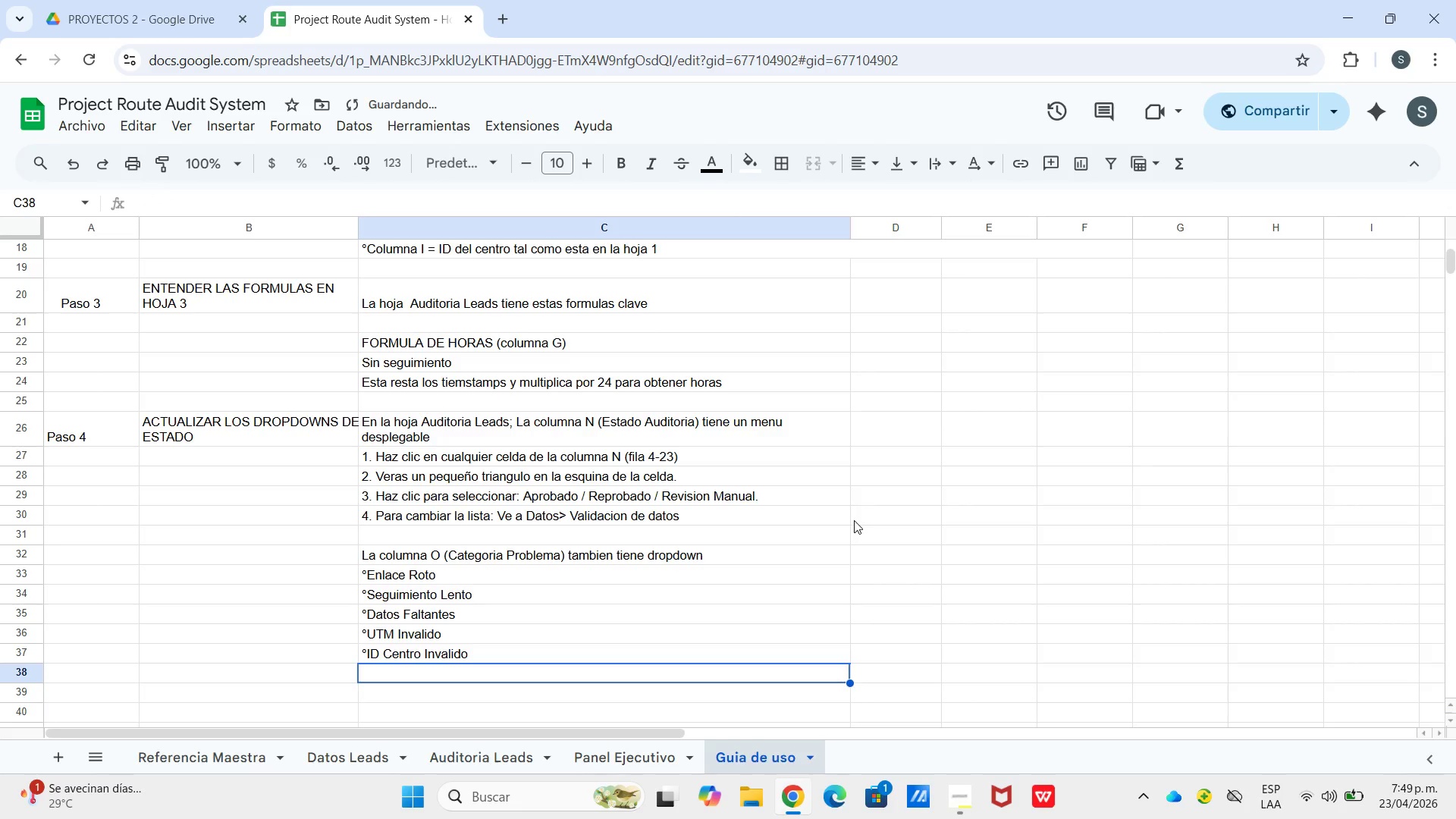 
key(Shift+Backslash)
 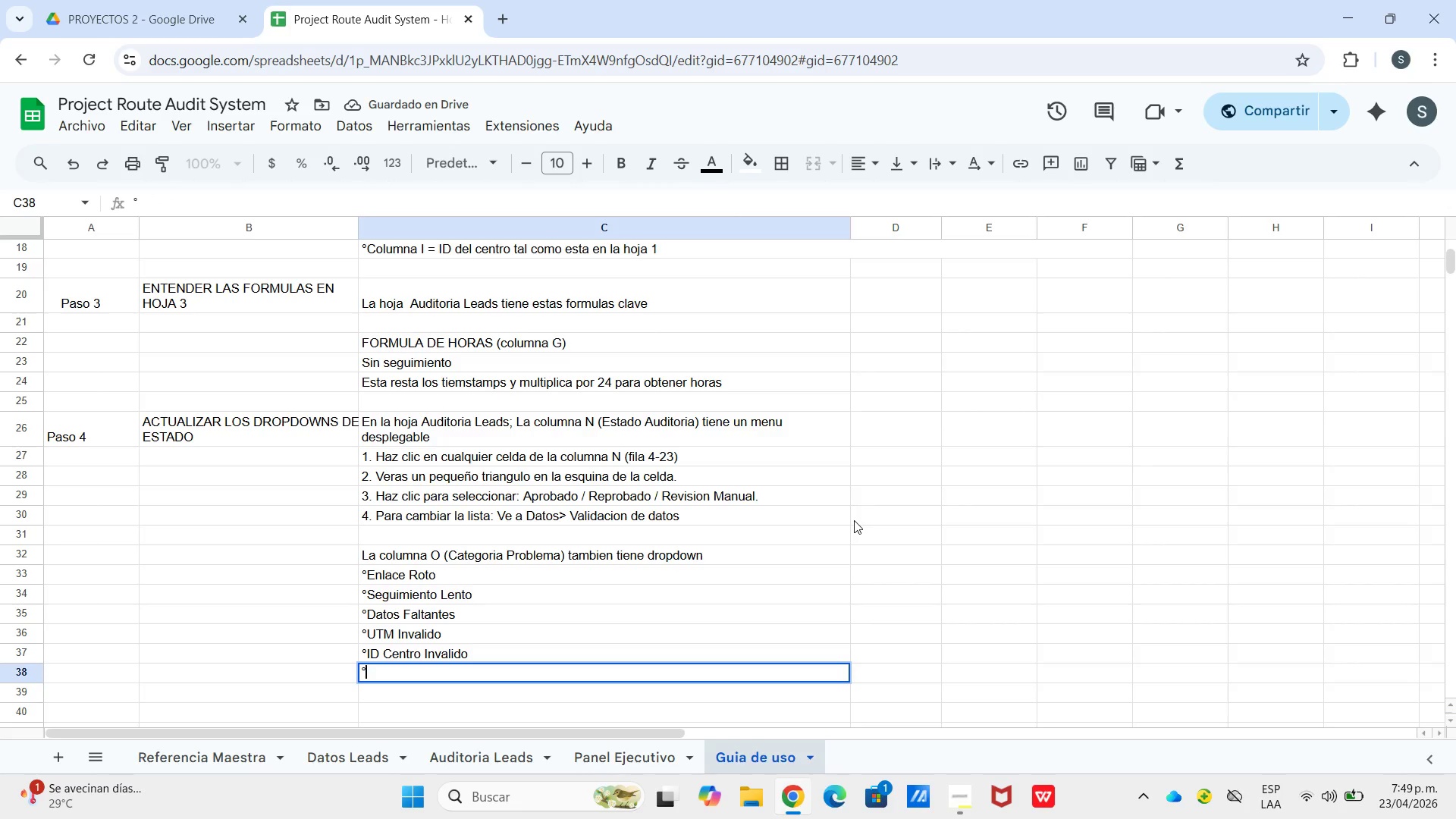 
type(Ninguno)
 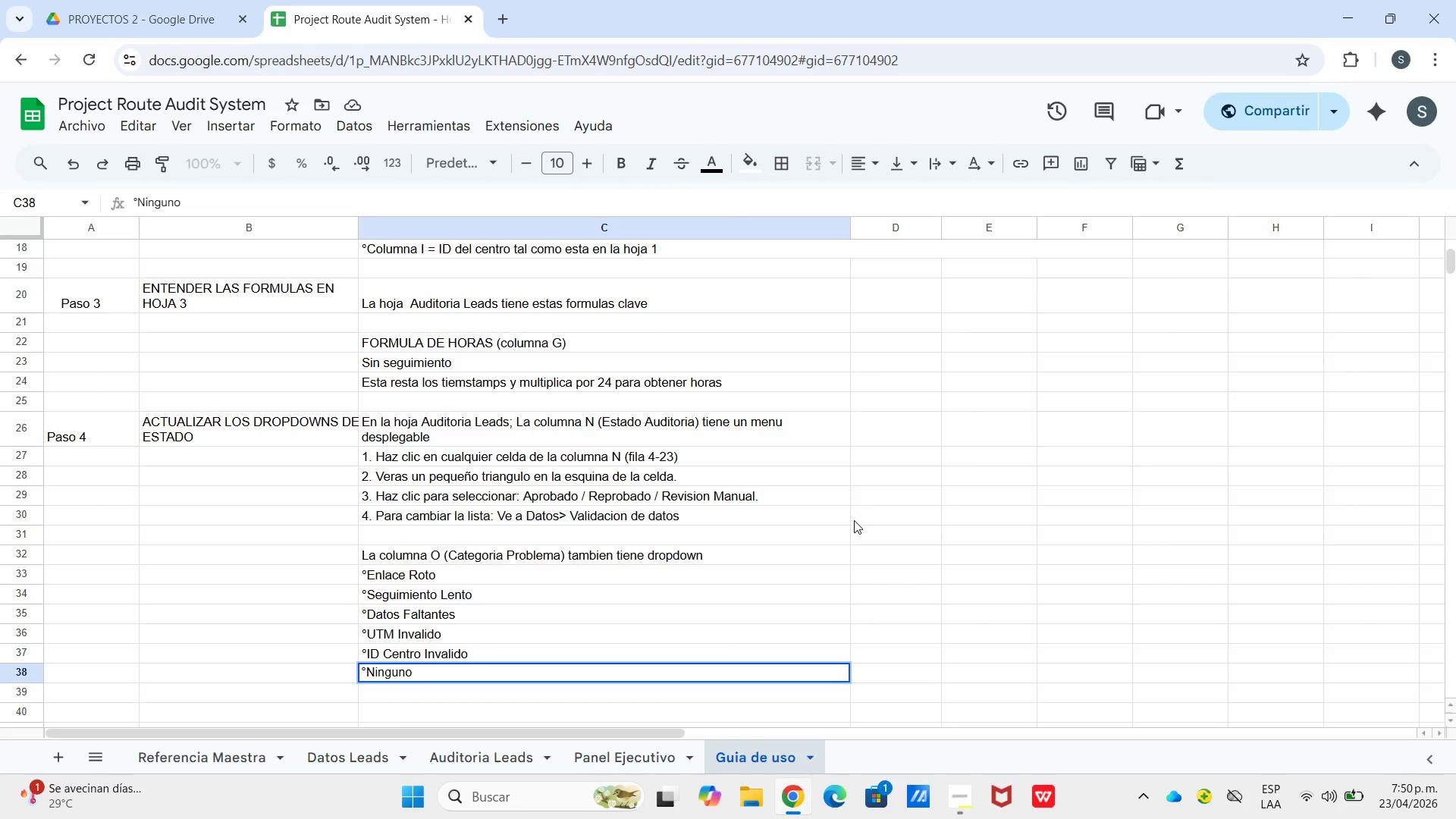 
wait(23.78)
 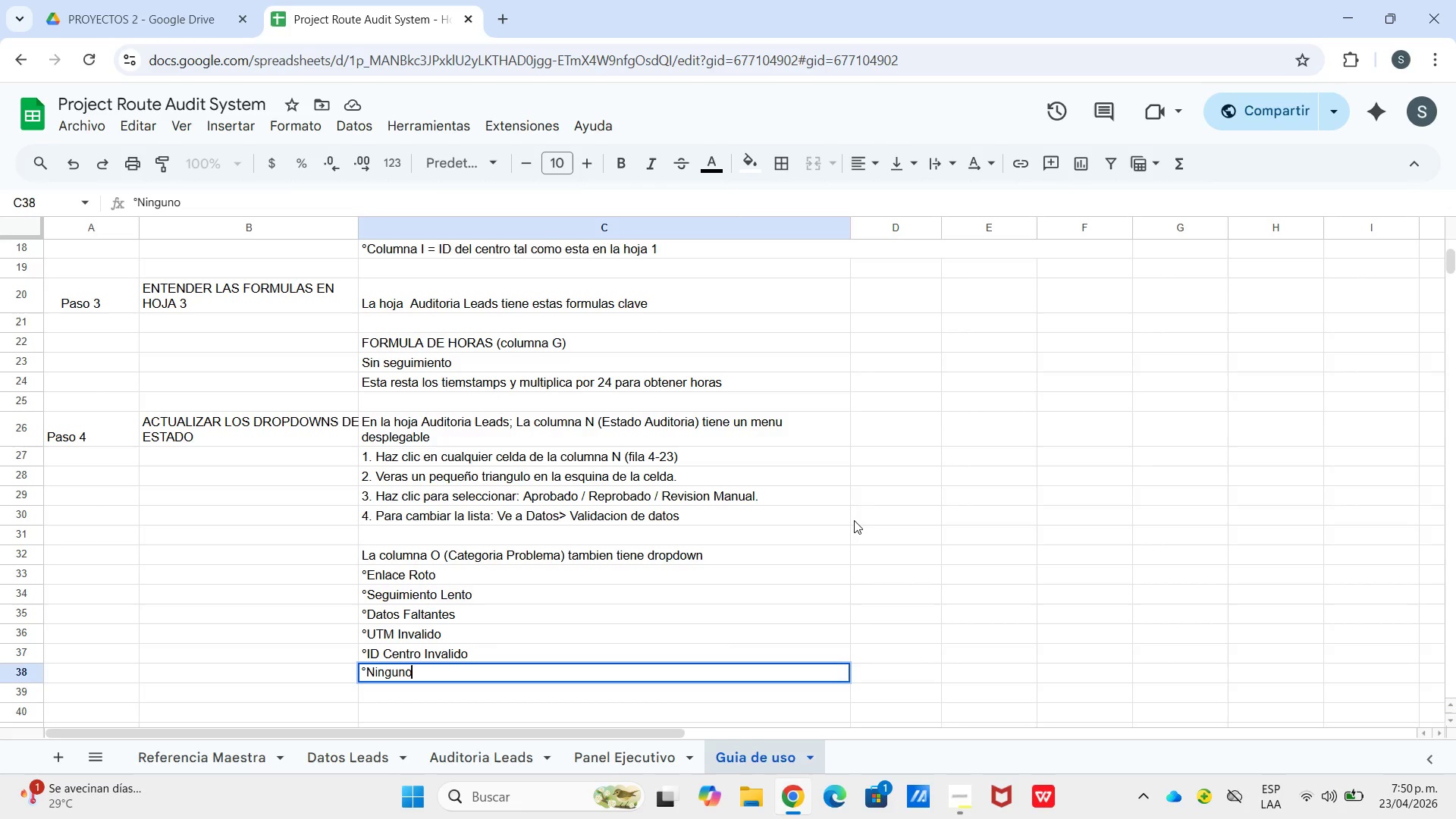 
type(Paso 5)
 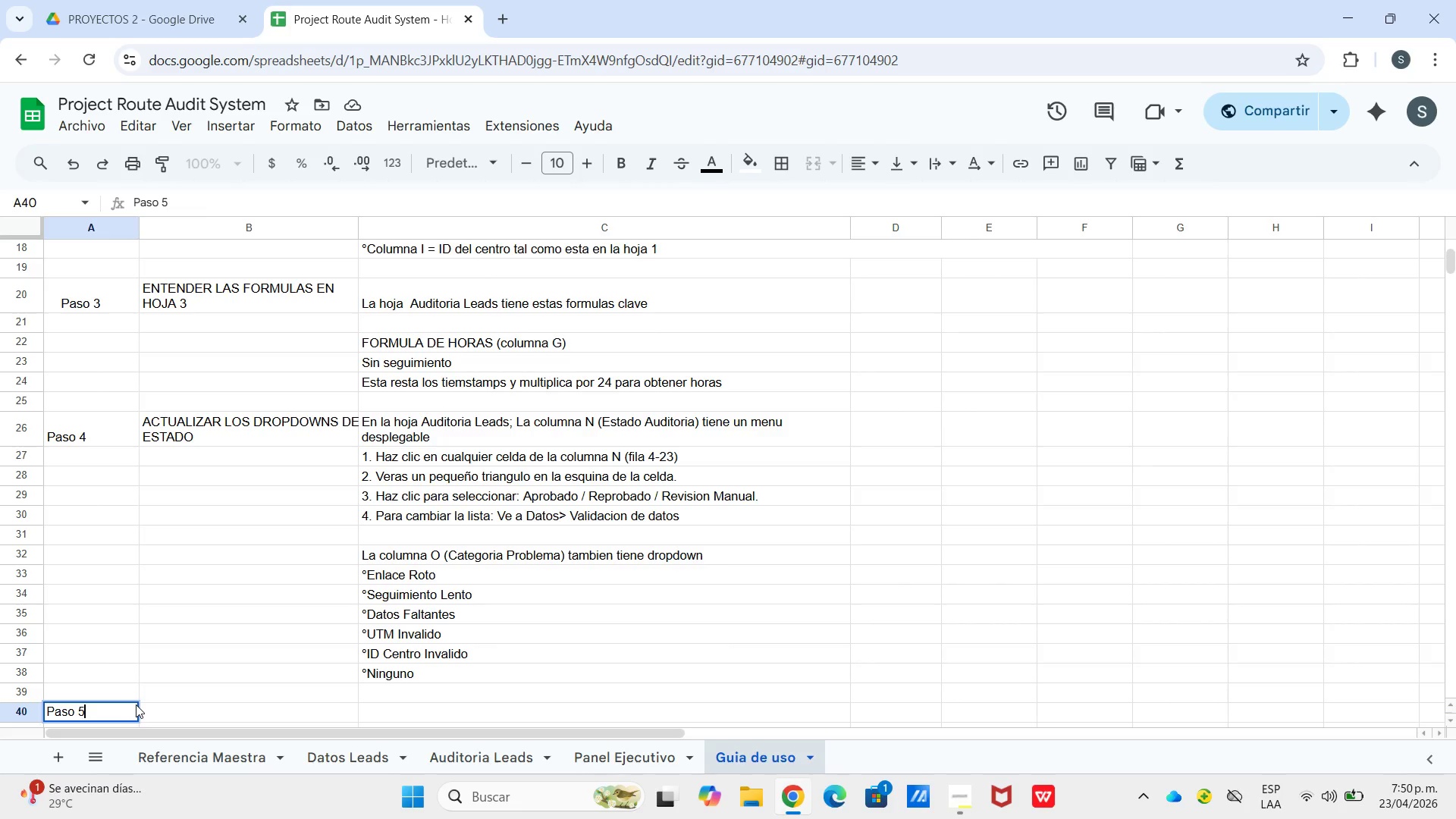 
key(ArrowDown)
 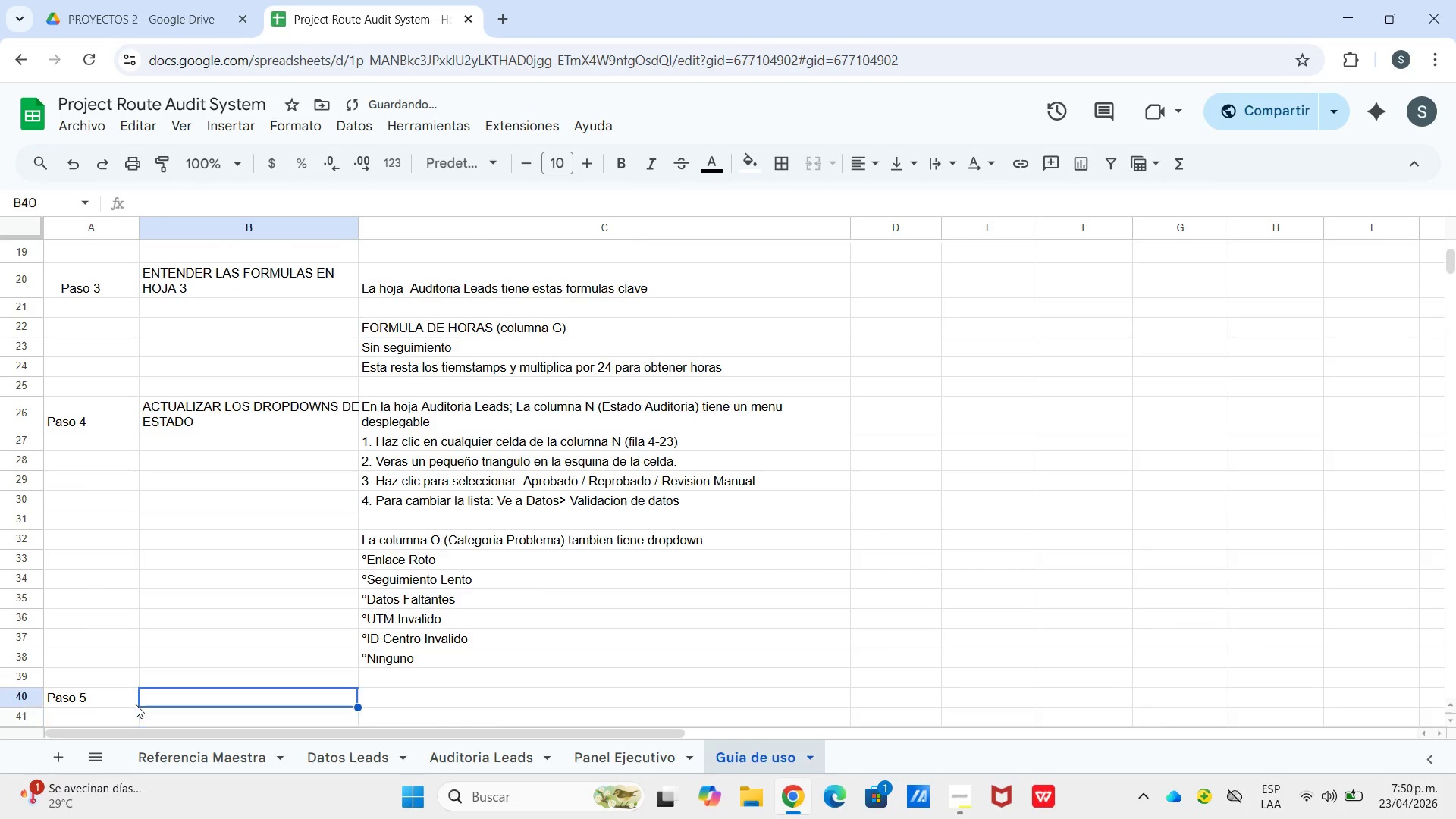 
key(ArrowRight)
 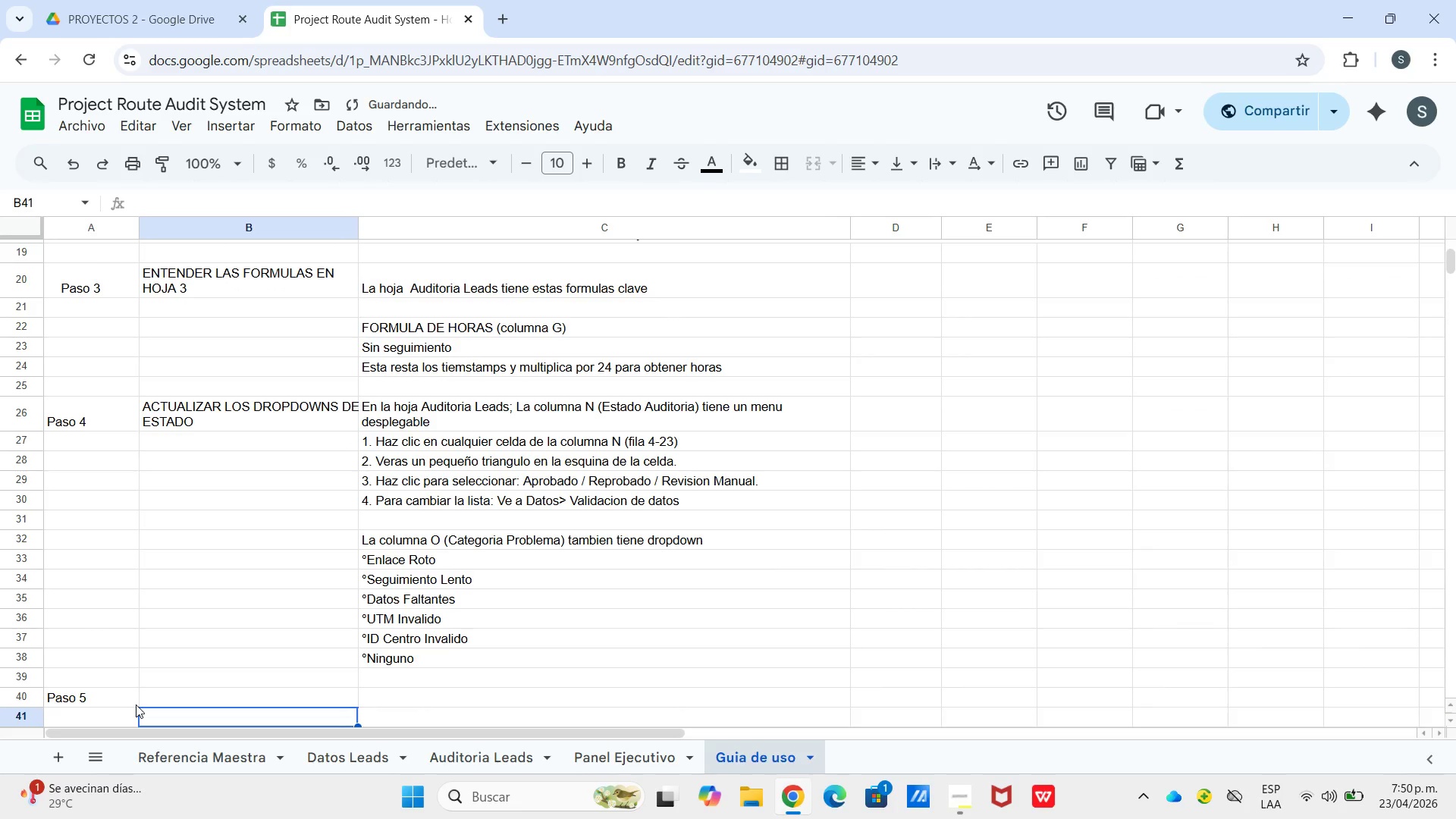 
key(ArrowUp)
 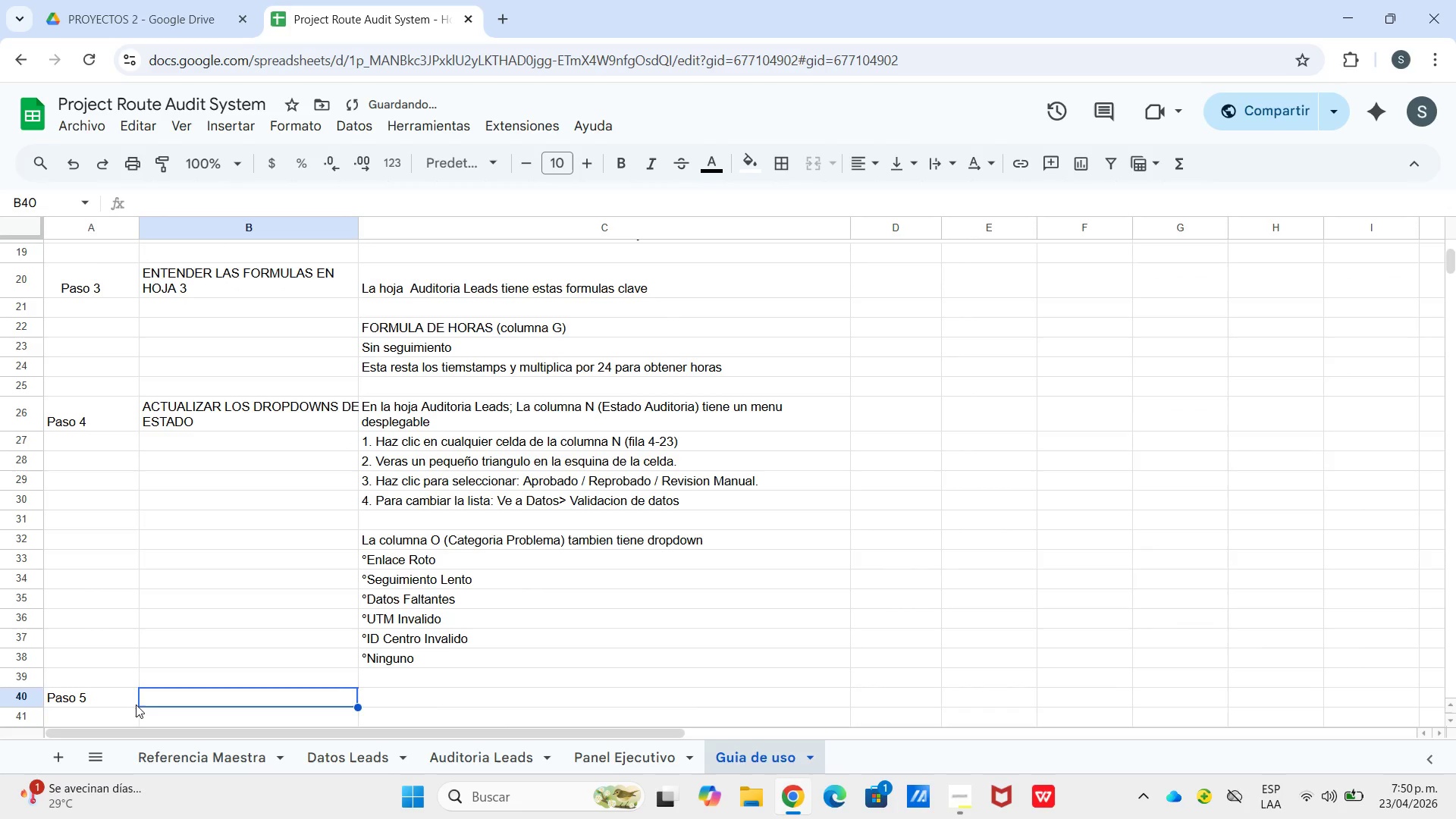 
hold_key(key=ShiftLeft, duration=0.47)
 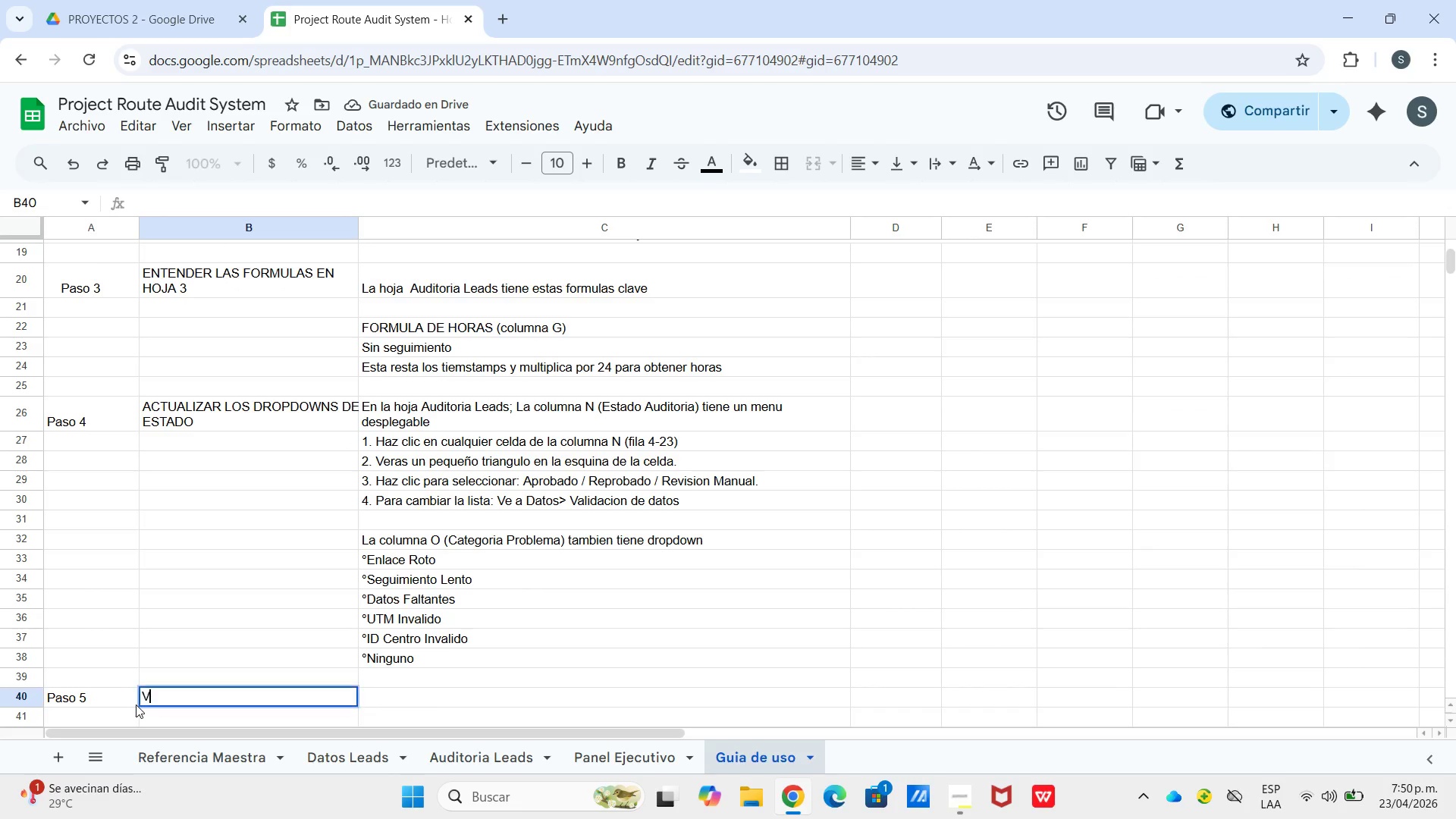 
type(VER EL PANEL)
 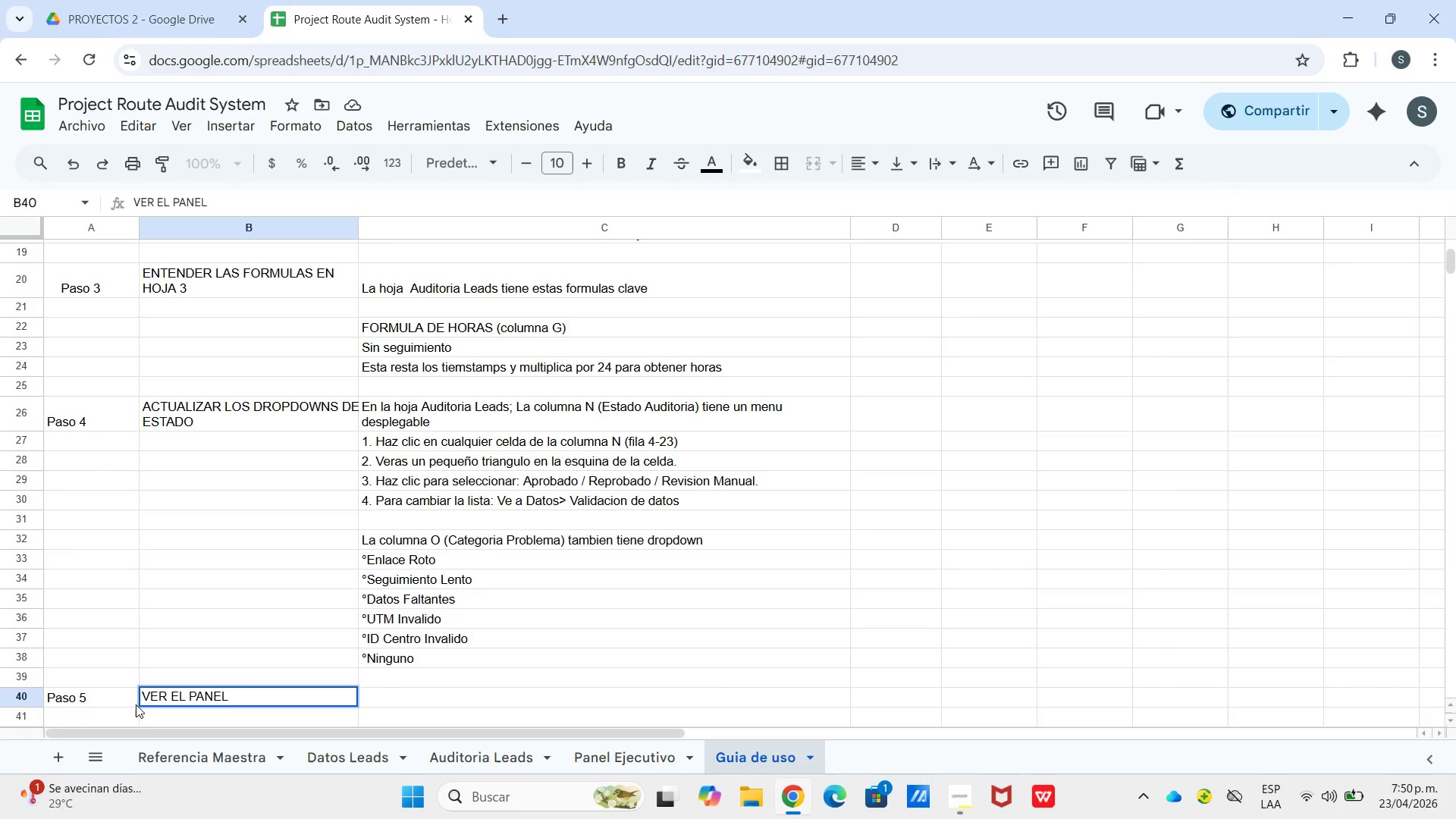 
wait(8.55)
 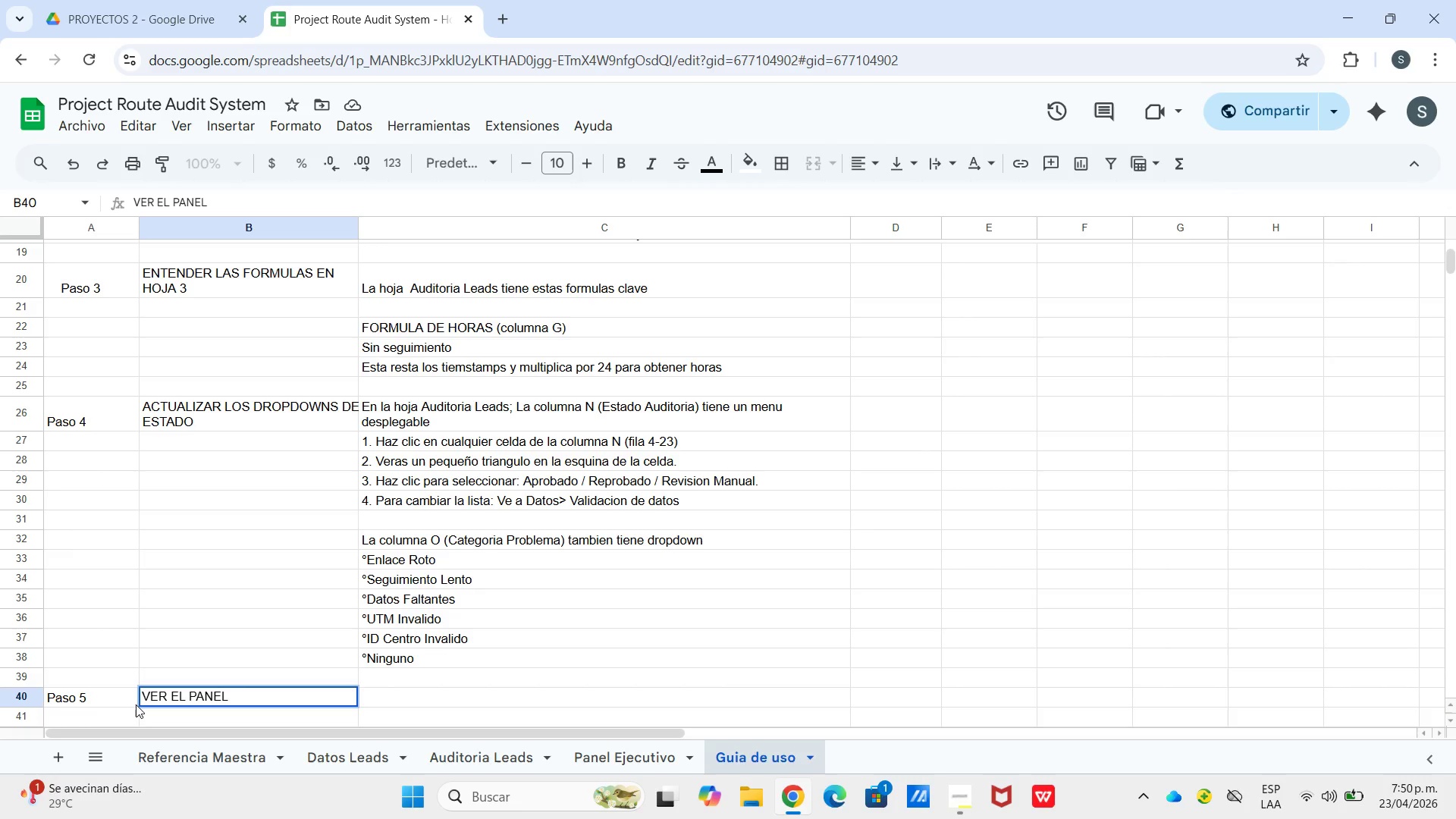 
type( EJECUTIVO)
 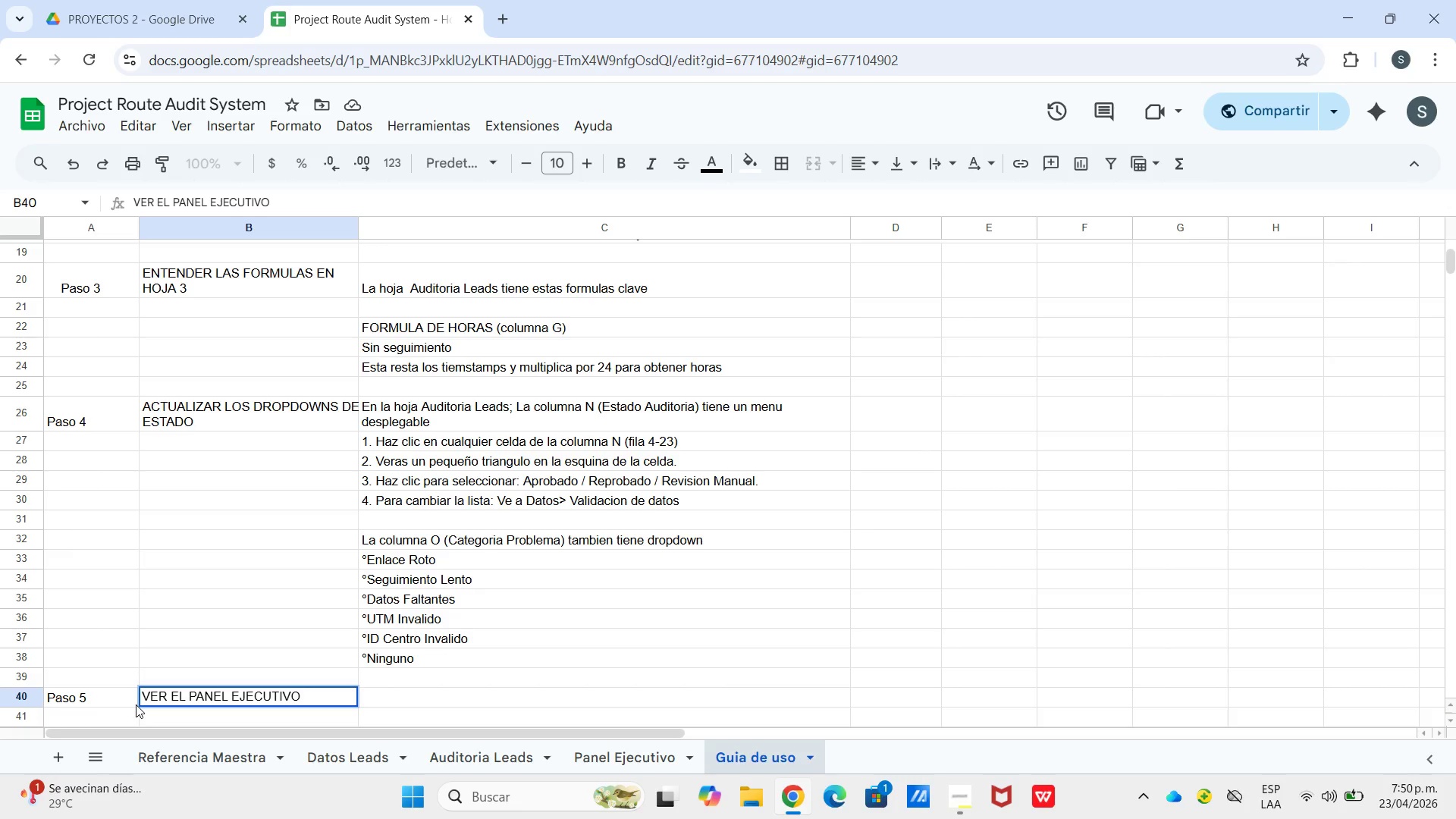 
key(ArrowRight)
 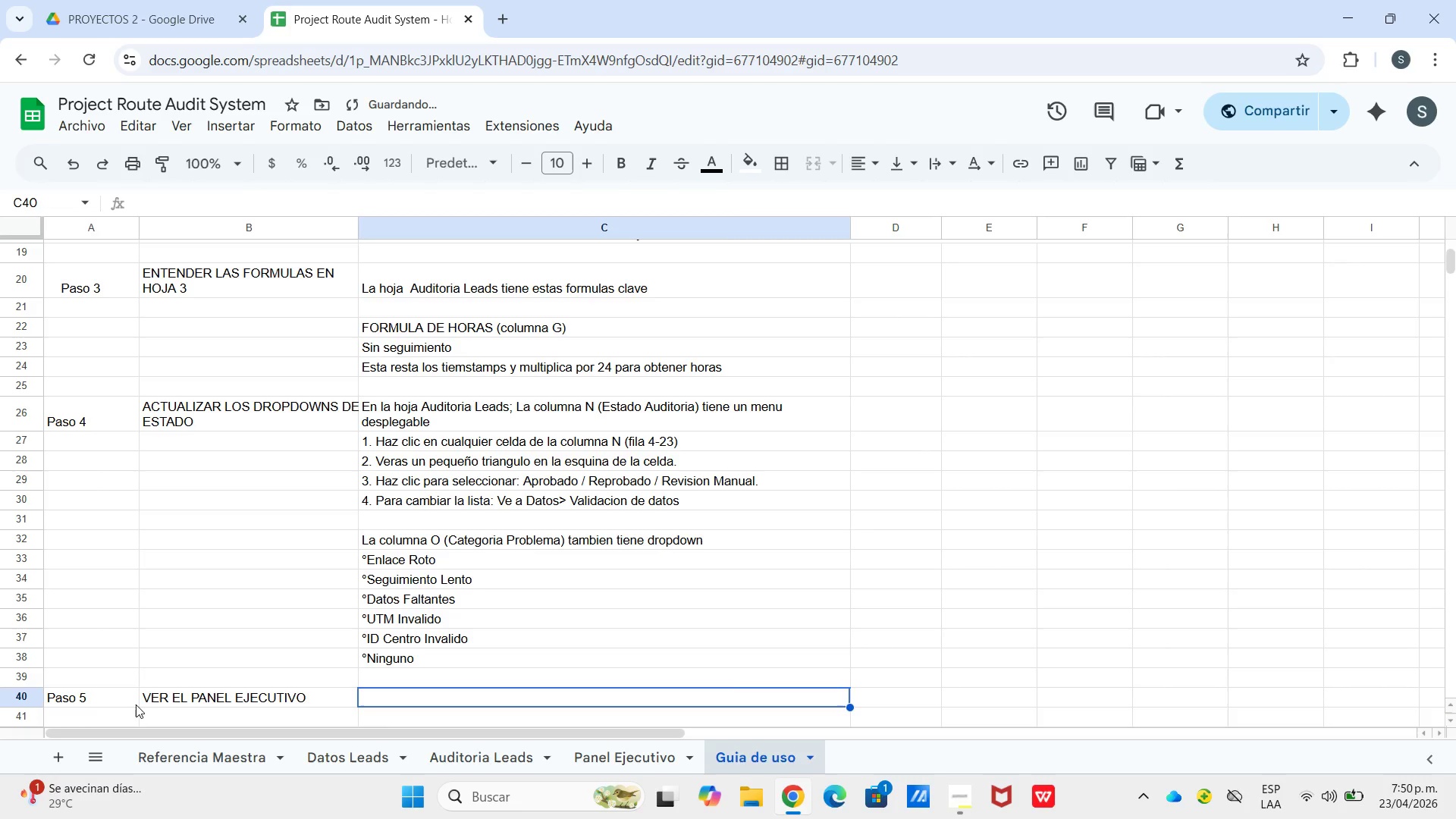 
type(Ve a la hoja [Panel Ejecutivo[)
 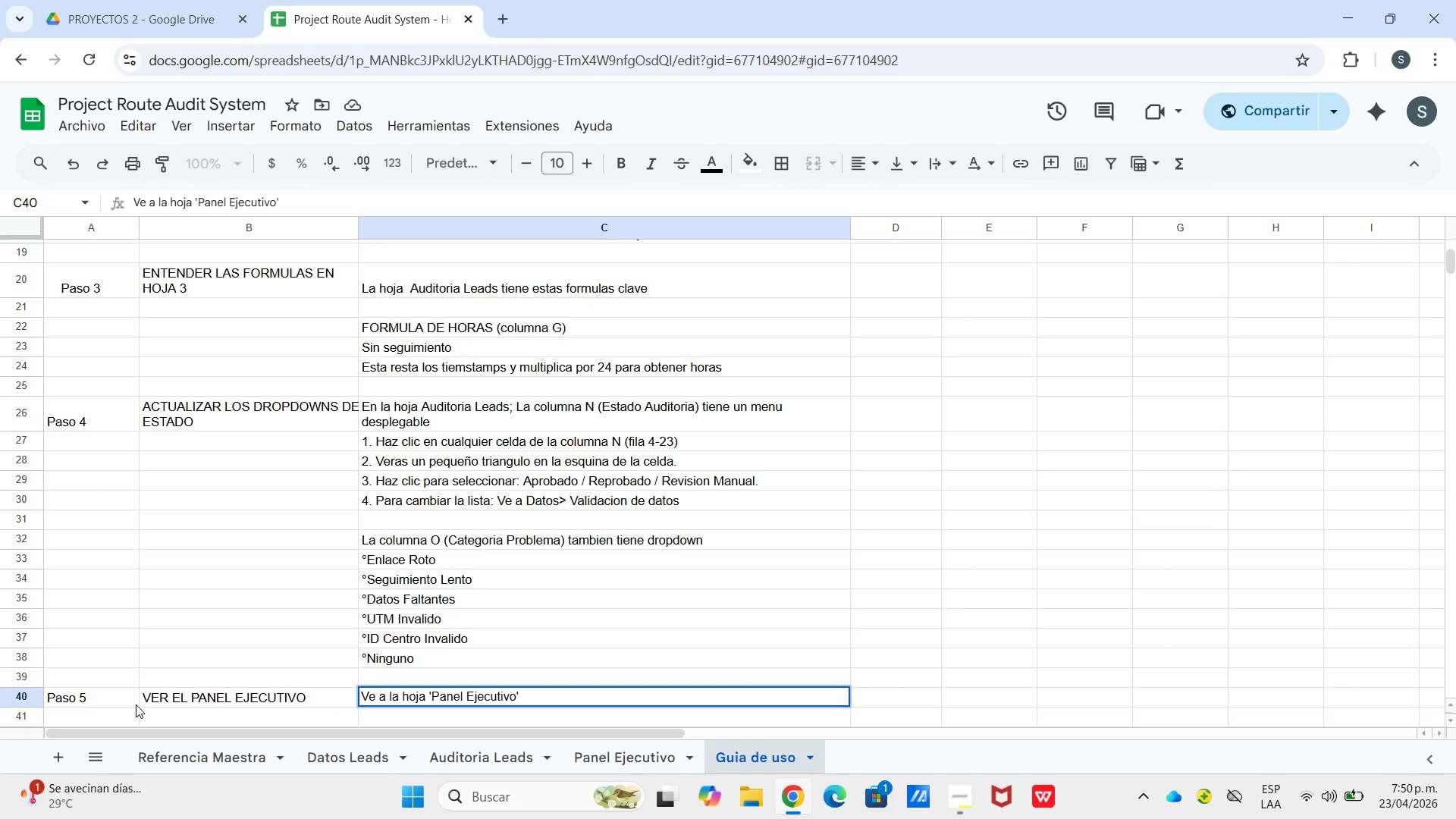 
key(Enter)
 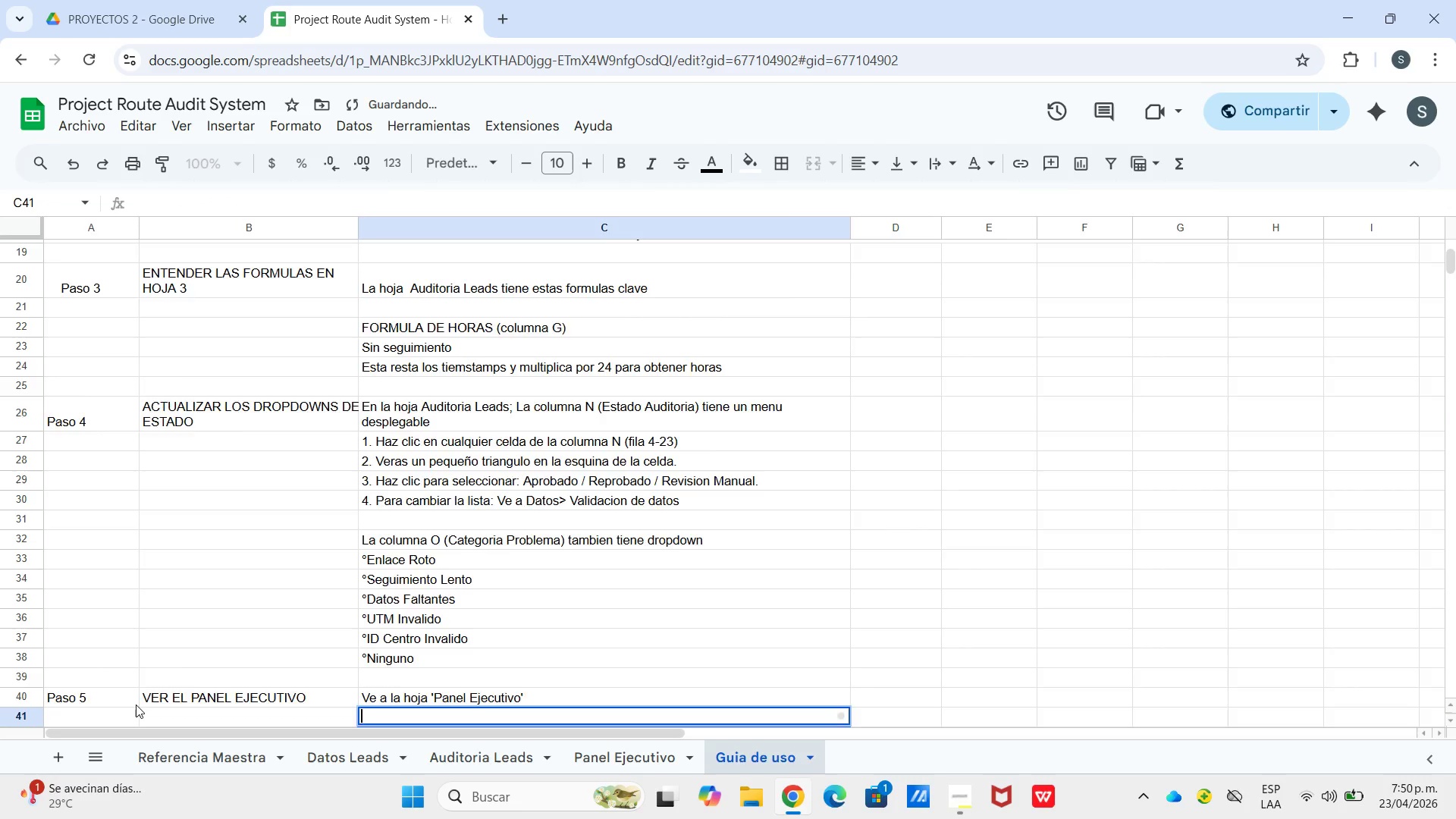 
key(Enter)
 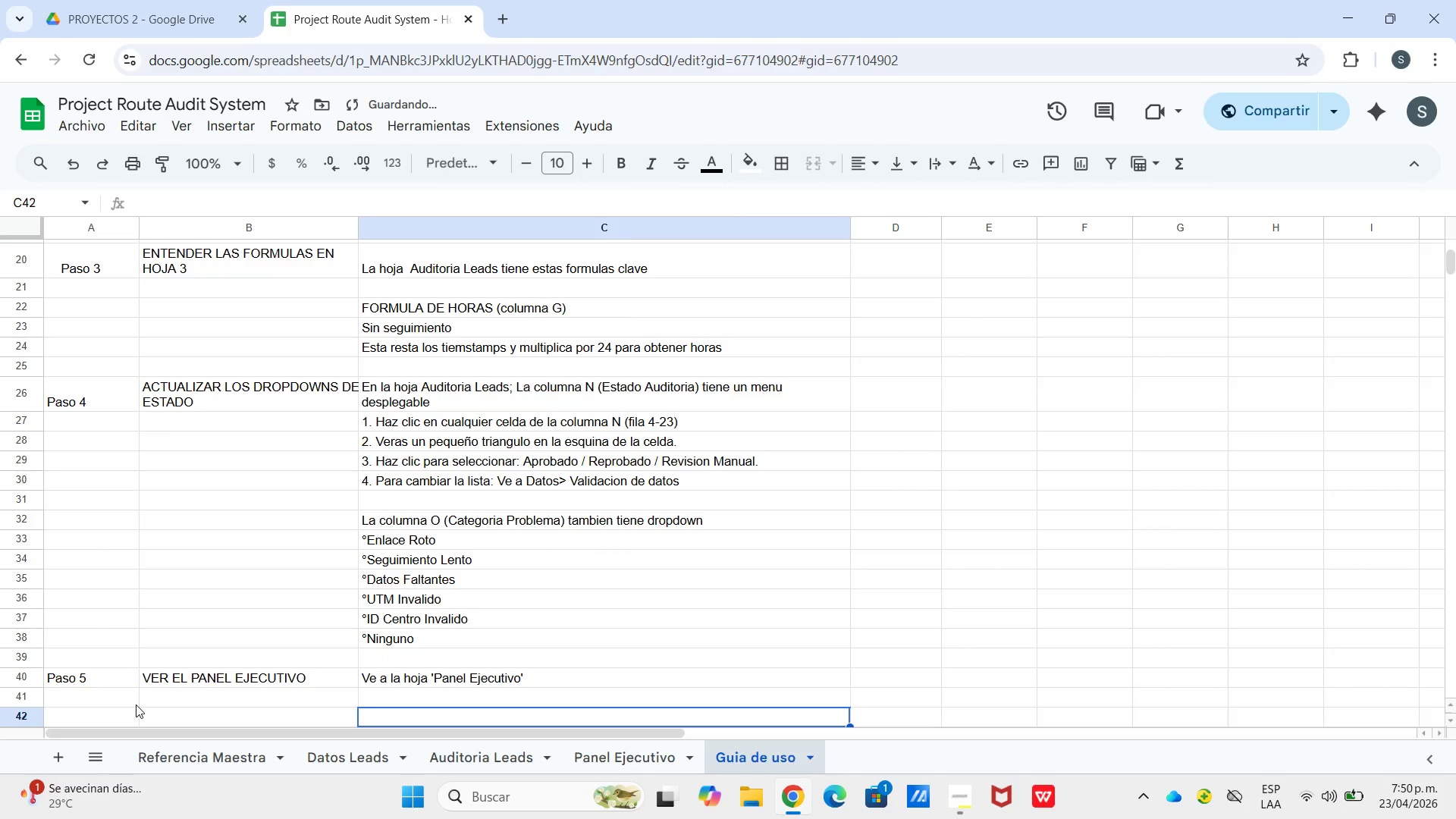 
key(Enter)
 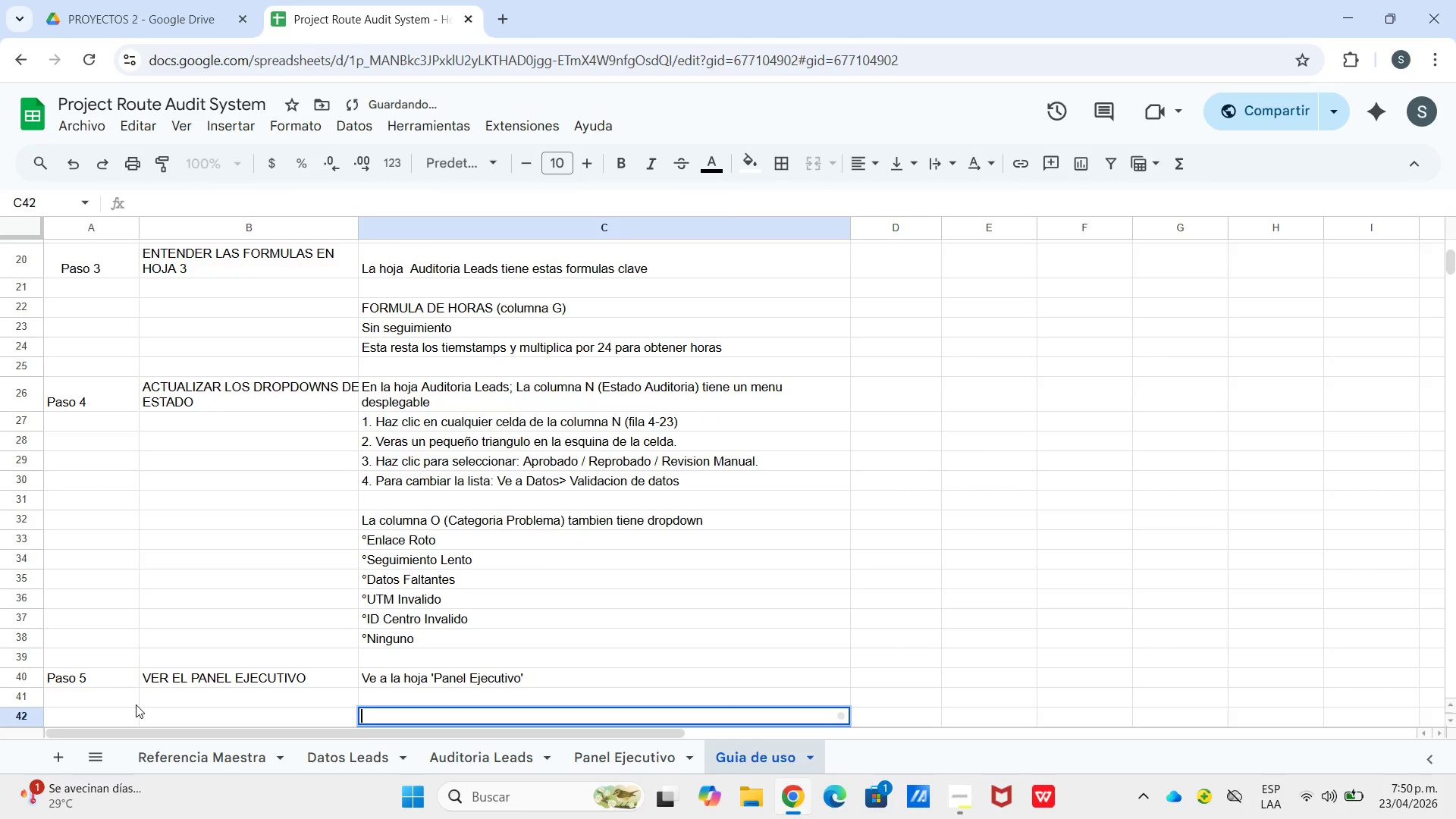 
key(Enter)
 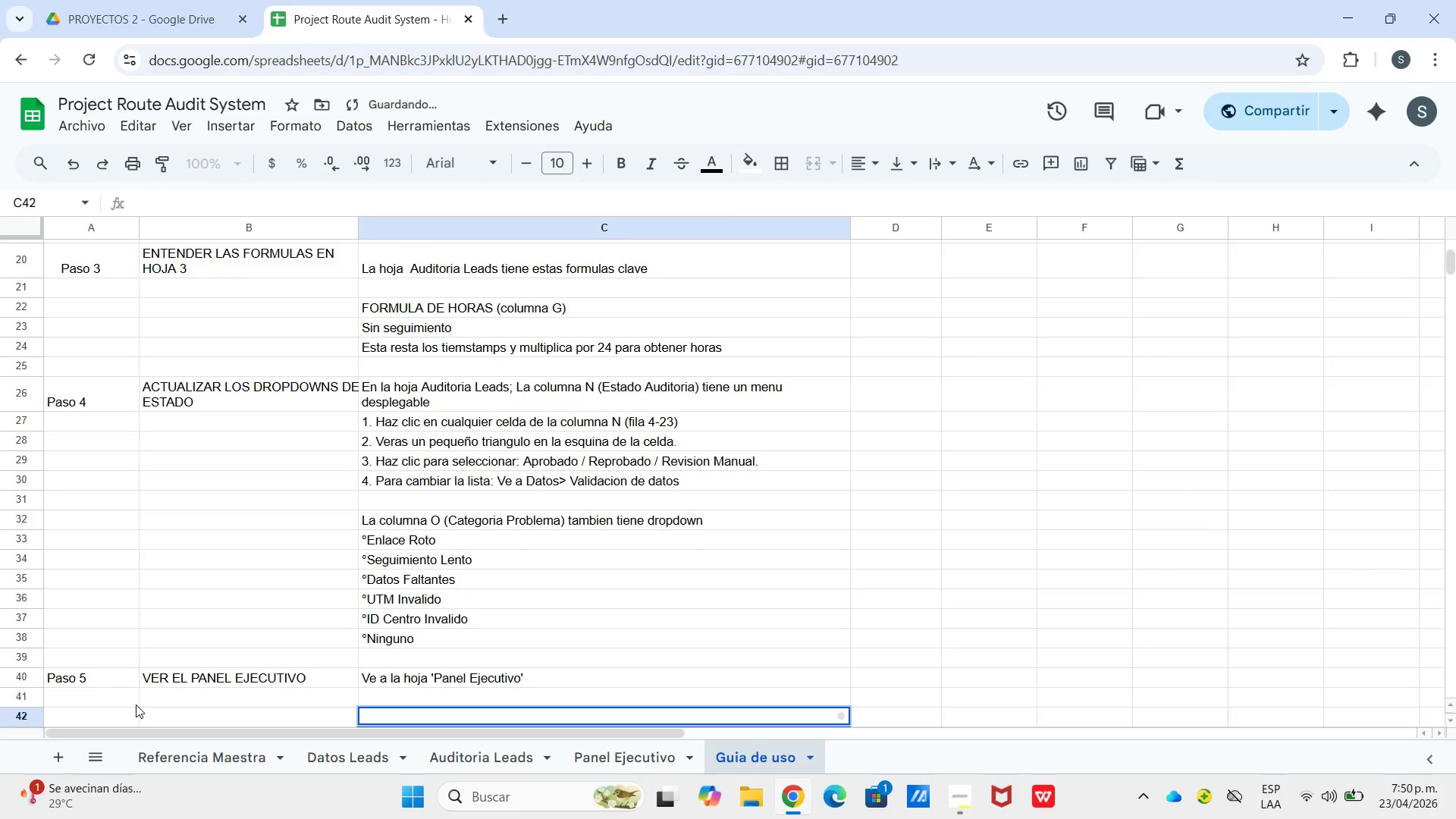 
type(|Fila)
 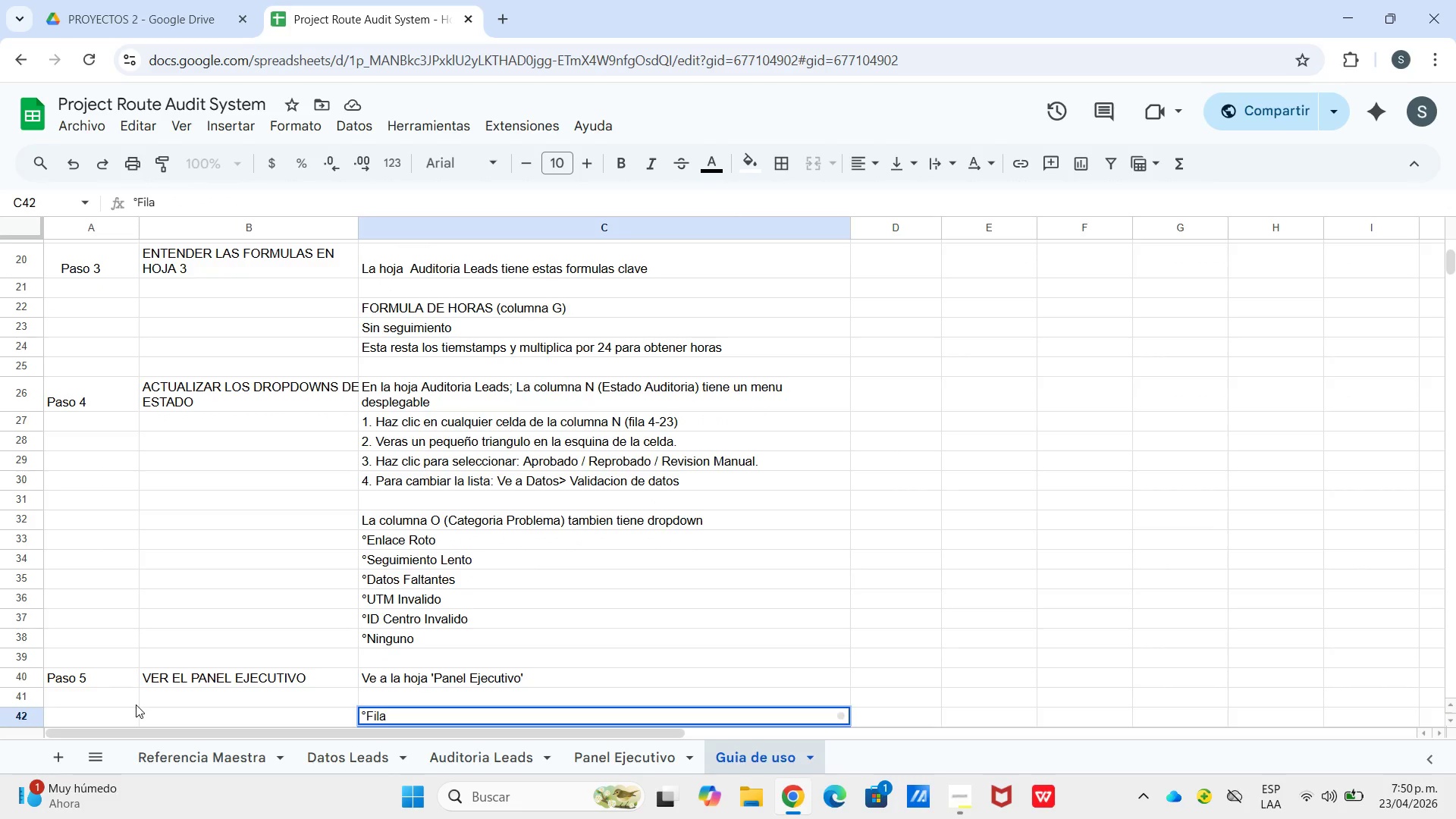 
type( 3-5> Tarjetas KPI con totales automaticos)
 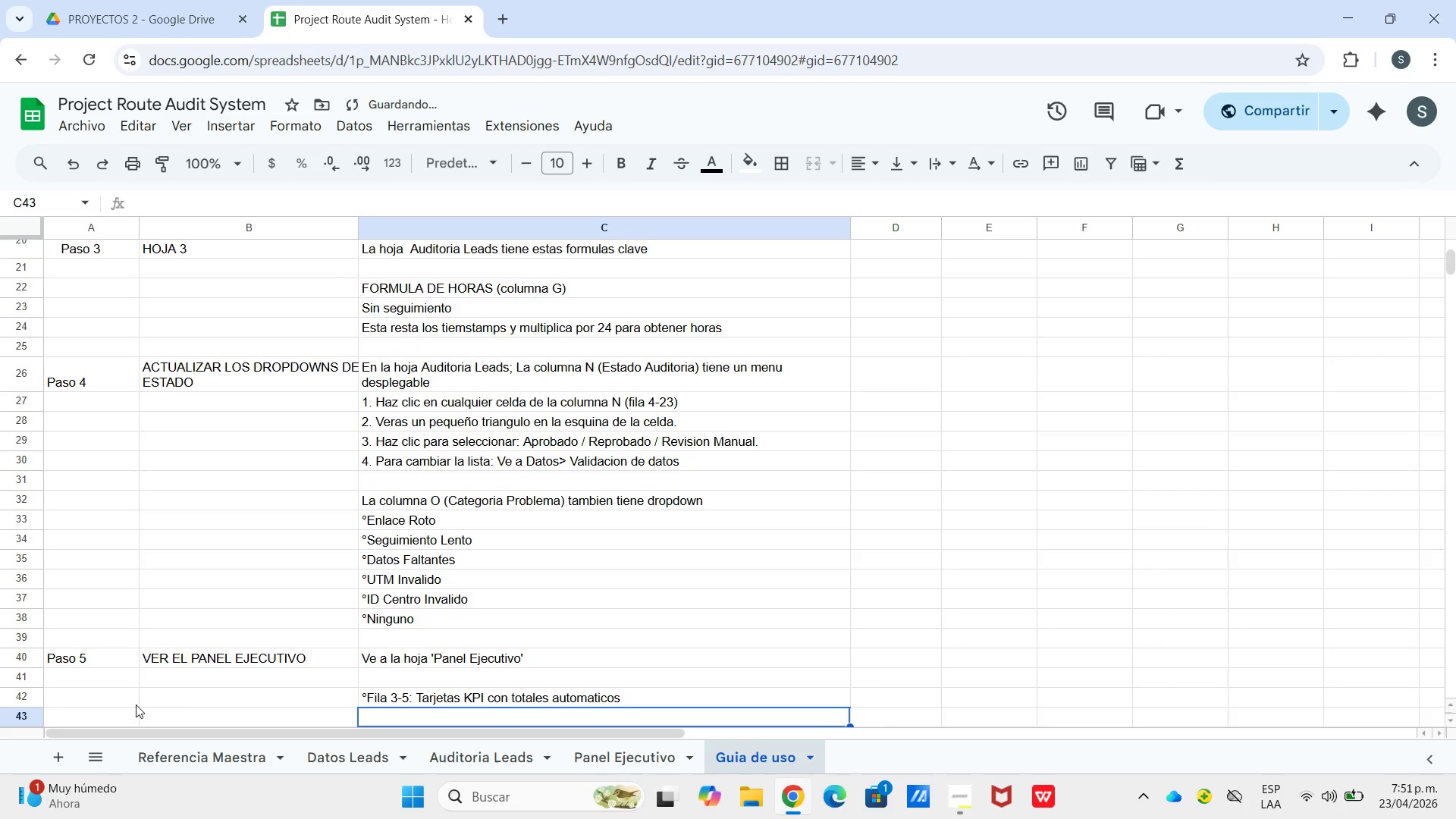 
 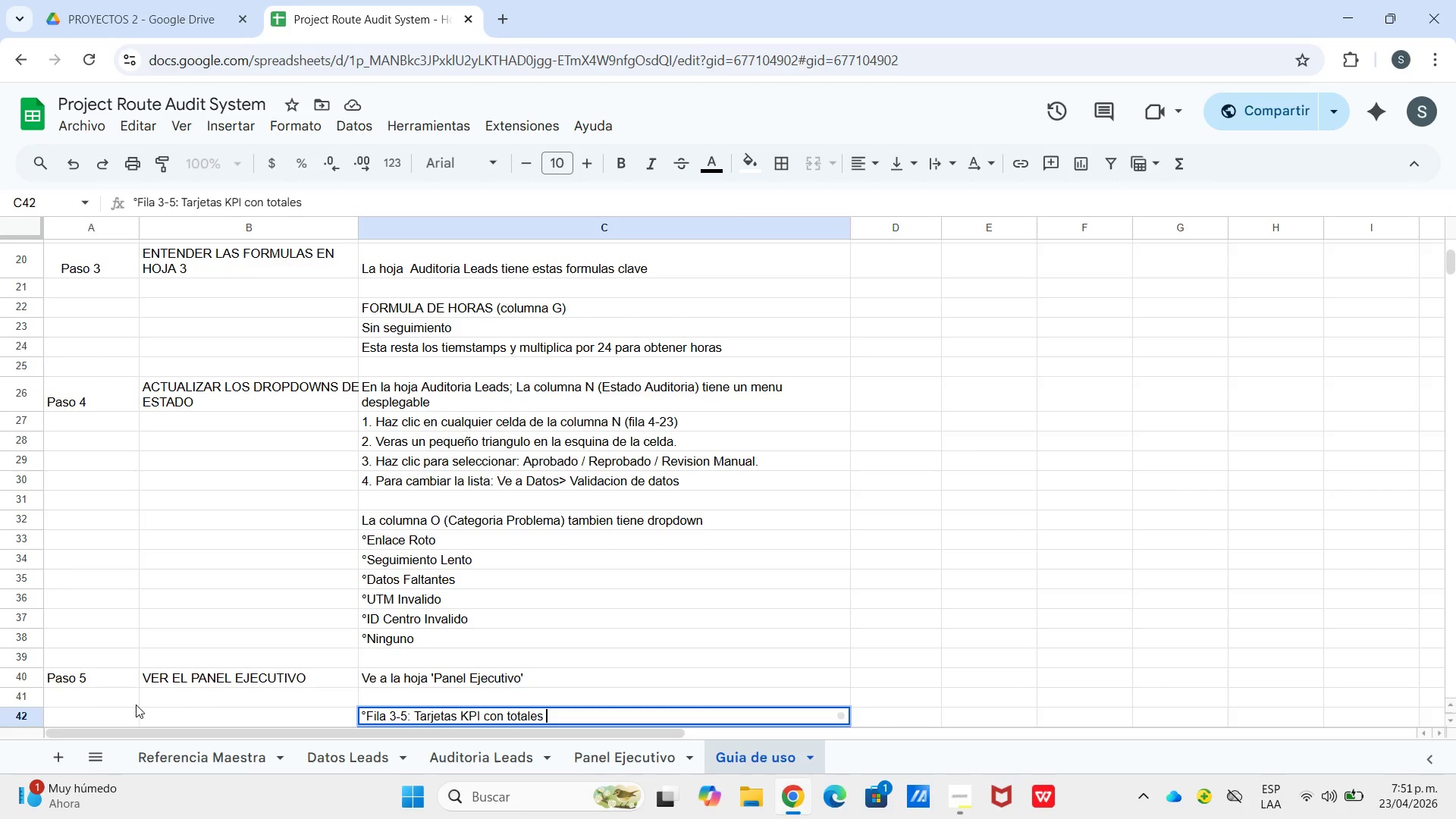 
key(Enter)
 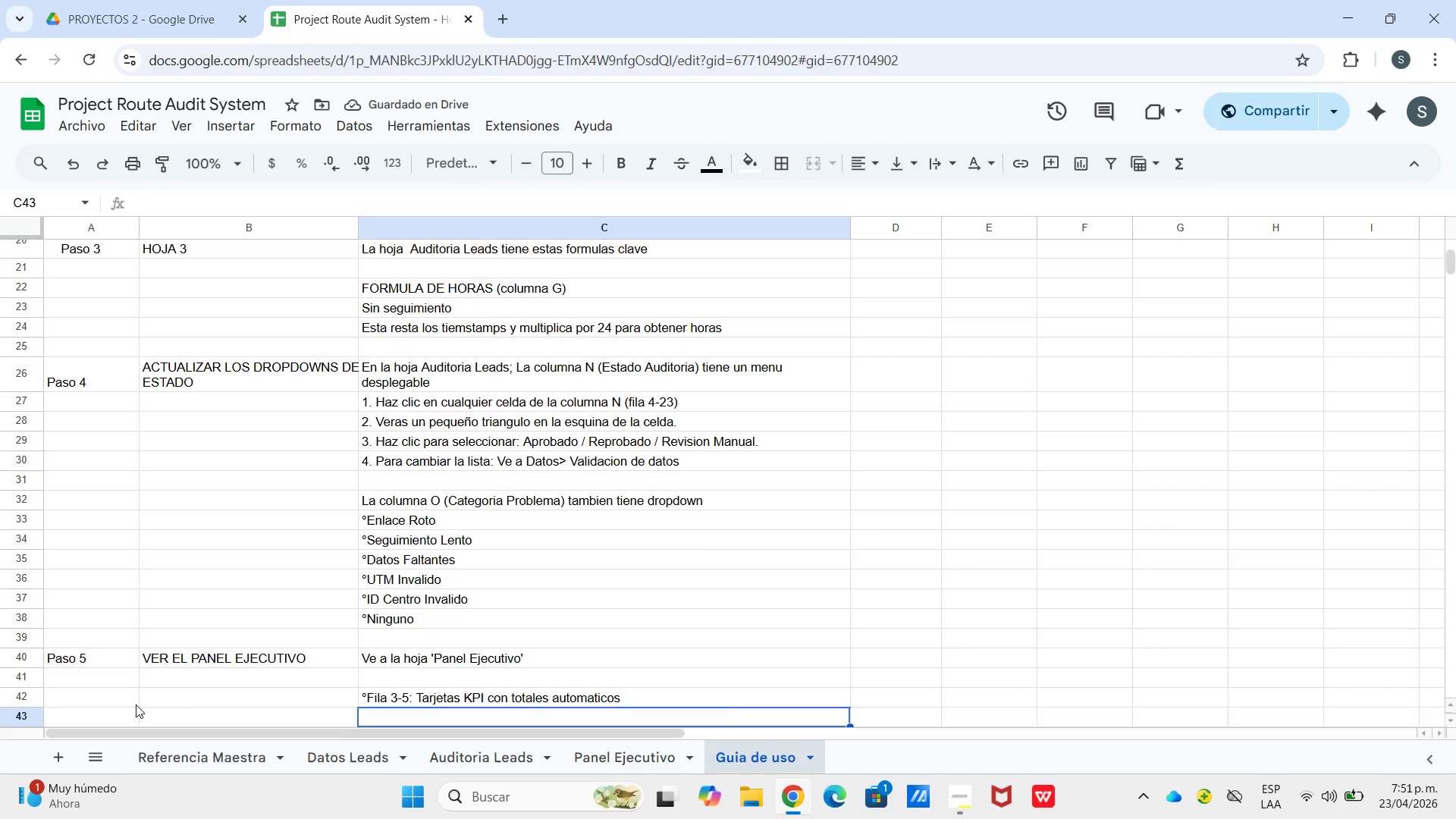 
type(|Tav)
key(Backspace)
type(bla A8> Tasa de aprobacion por centeo)
key(Backspace)
key(Backspace)
type(ro)
 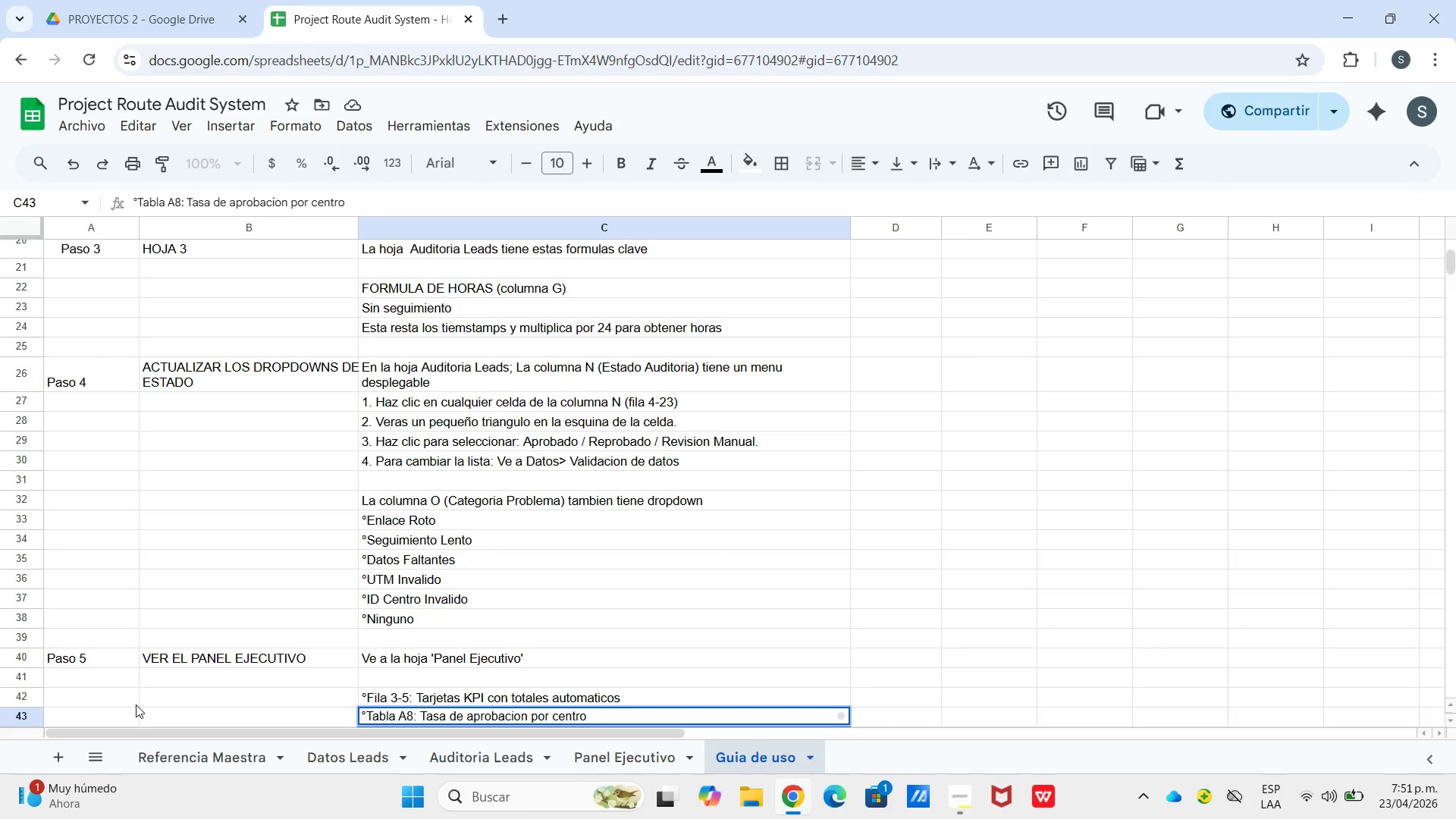 
wait(5.97)
 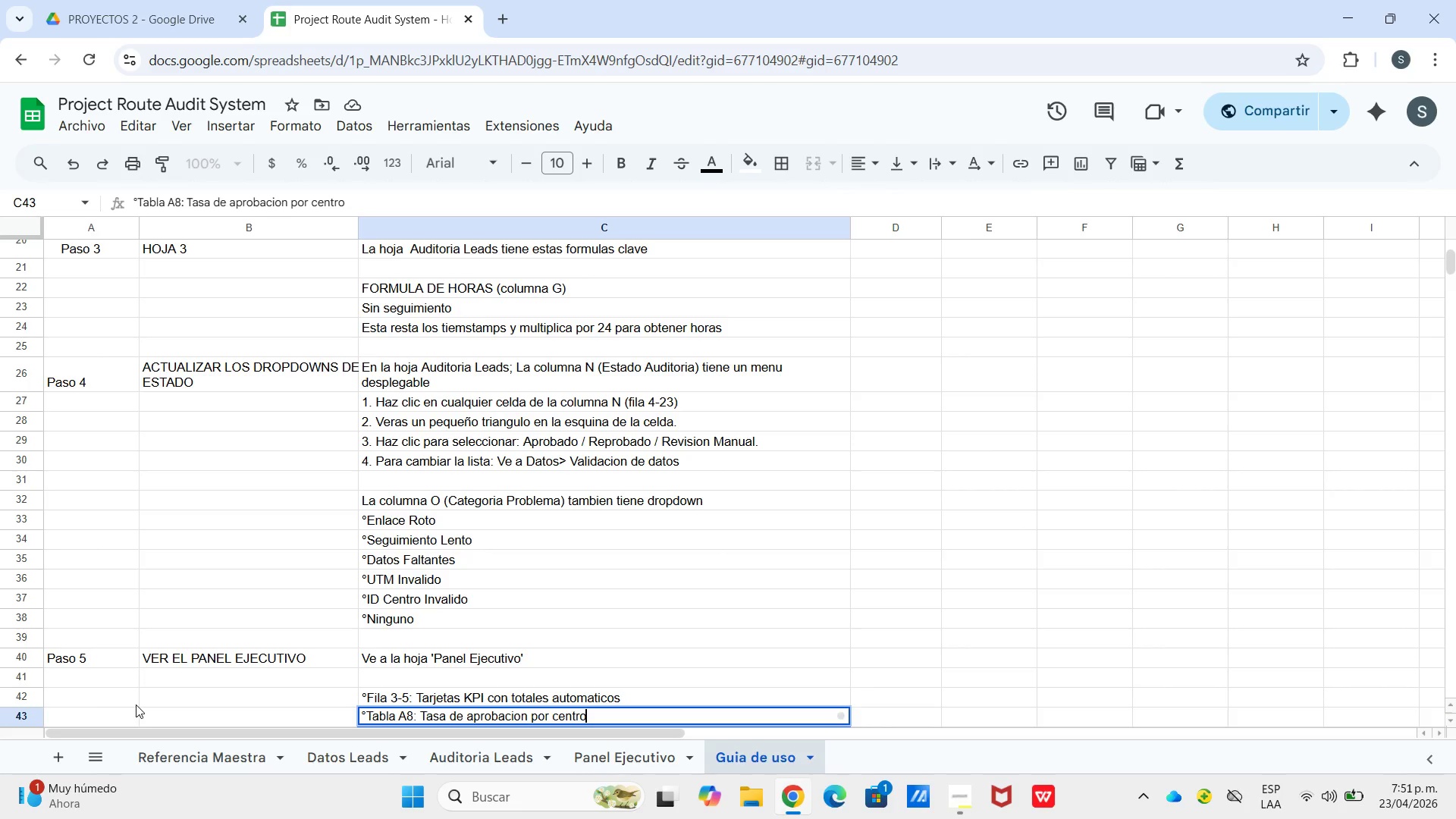 
type( *con COUNTIFS()
 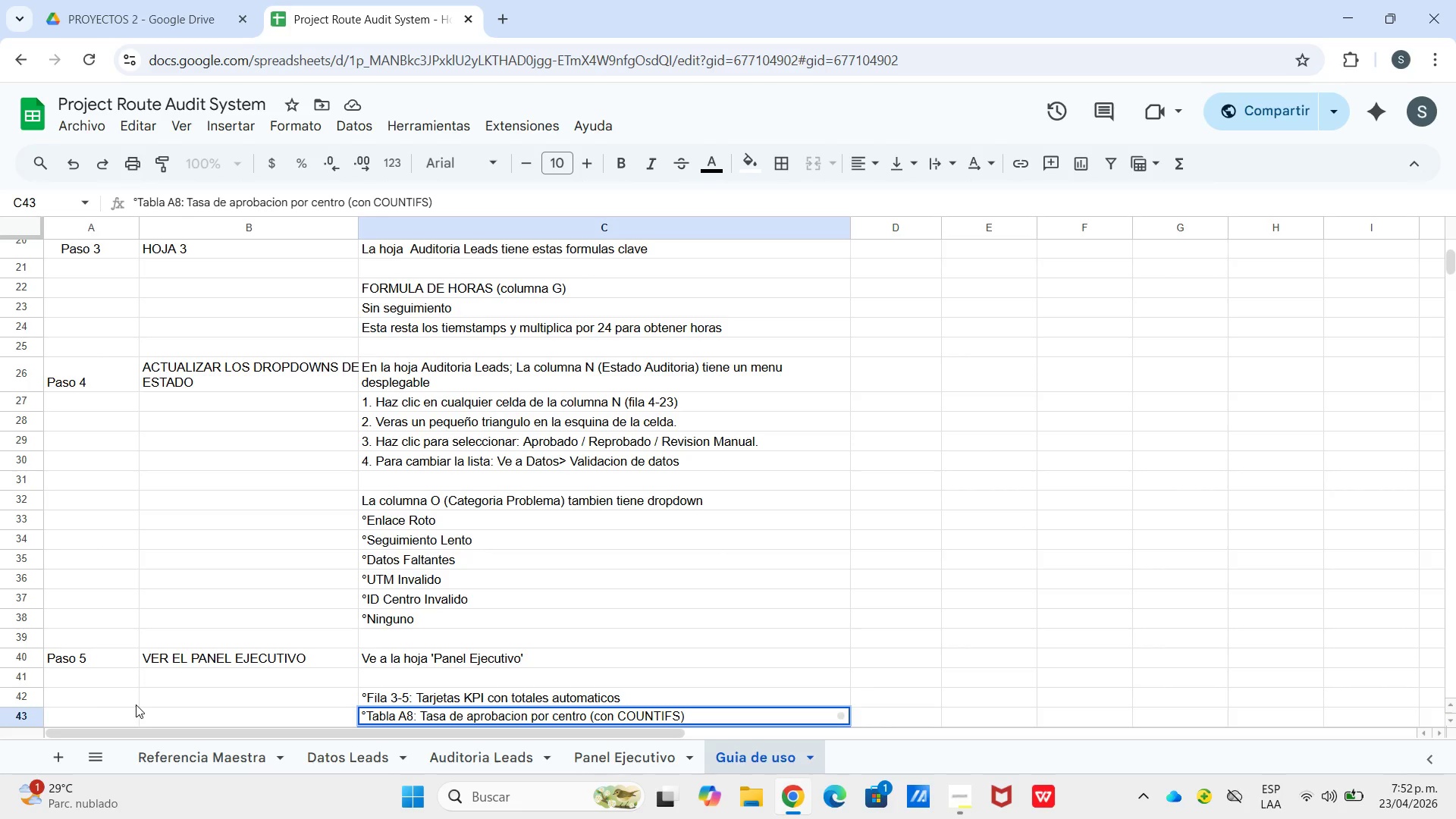 
key(Enter)
 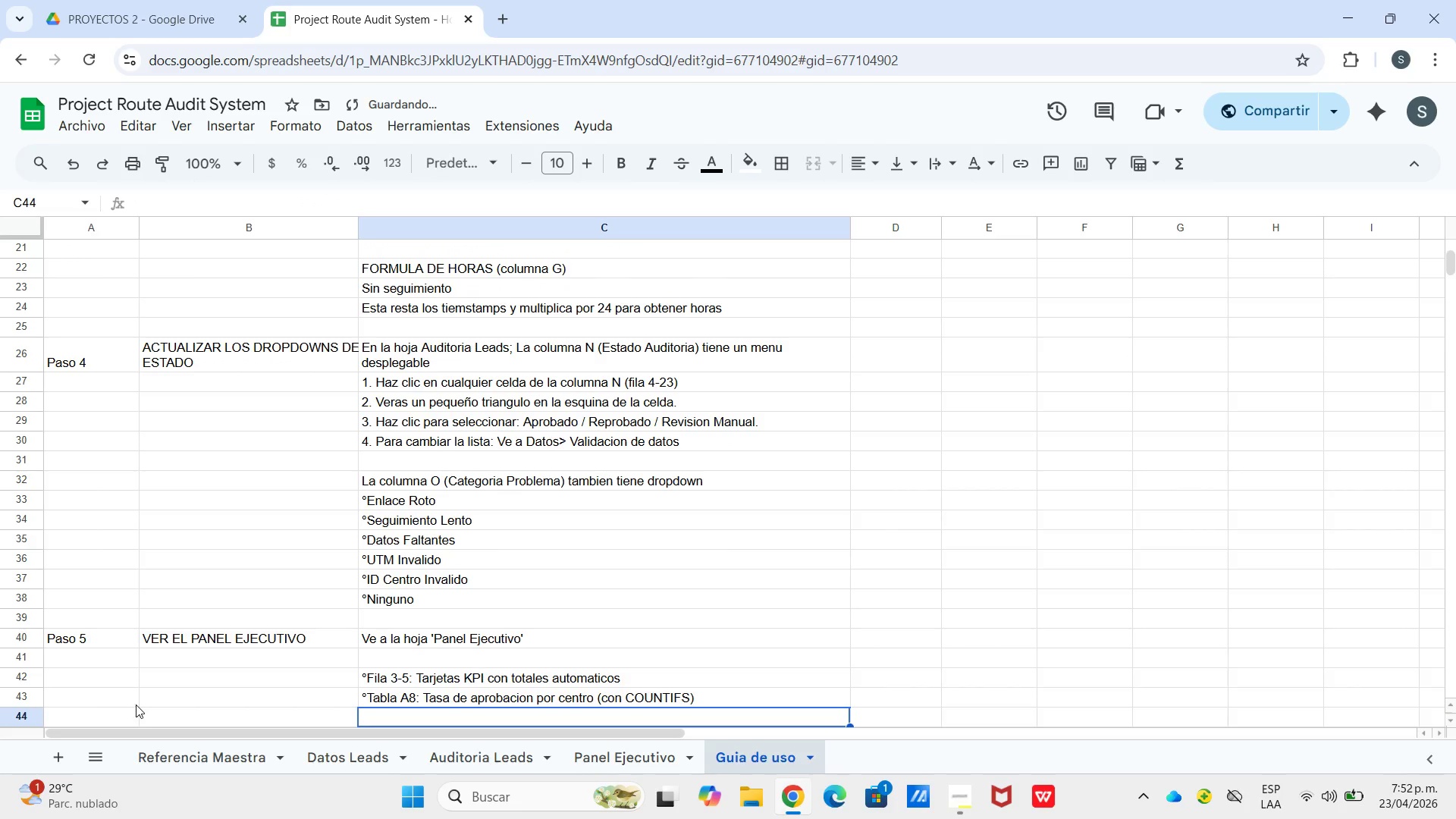 
hold_key(key=CapsLock, duration=0.53)
 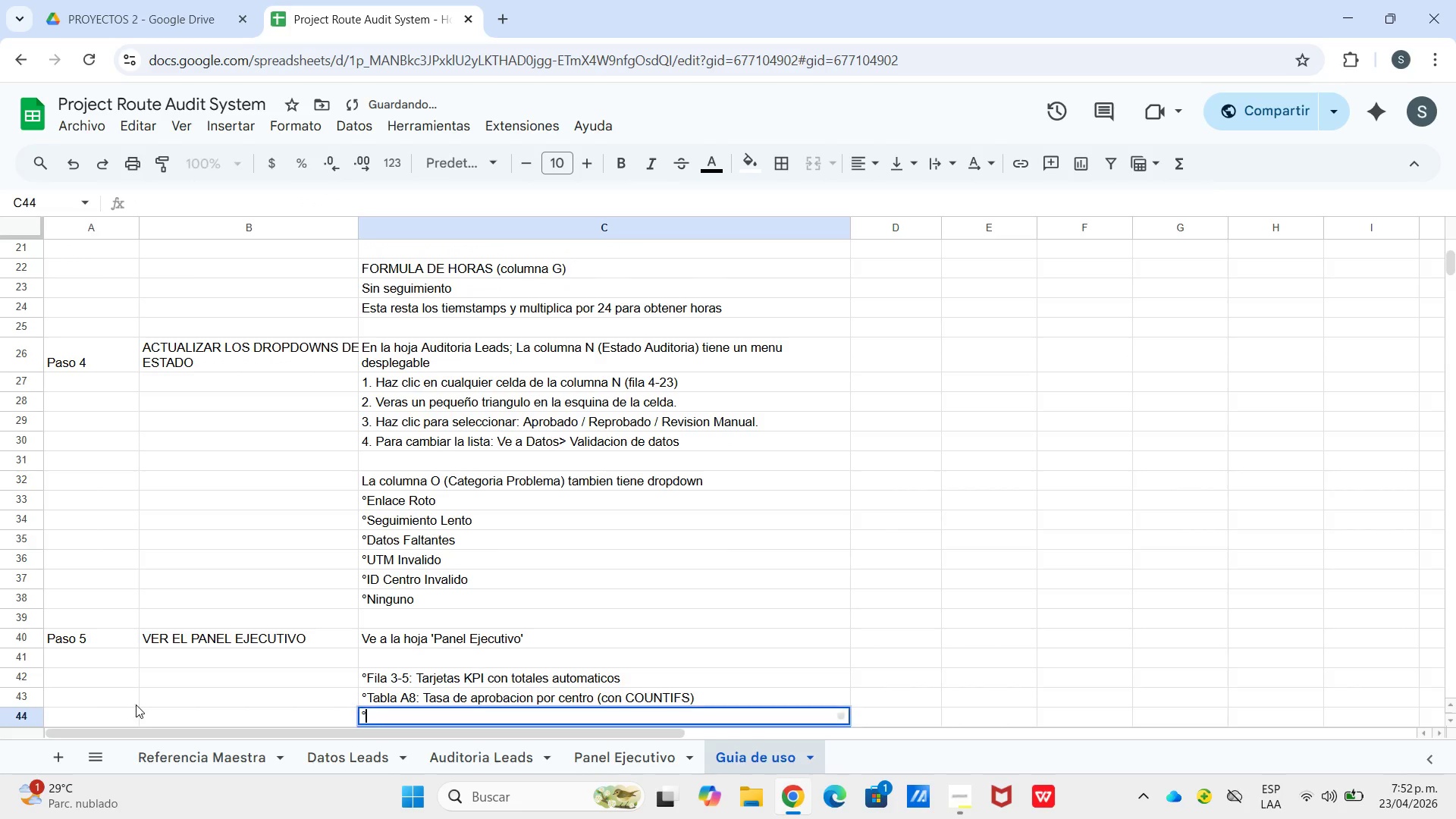 
key(Shift+CapsLock)
 